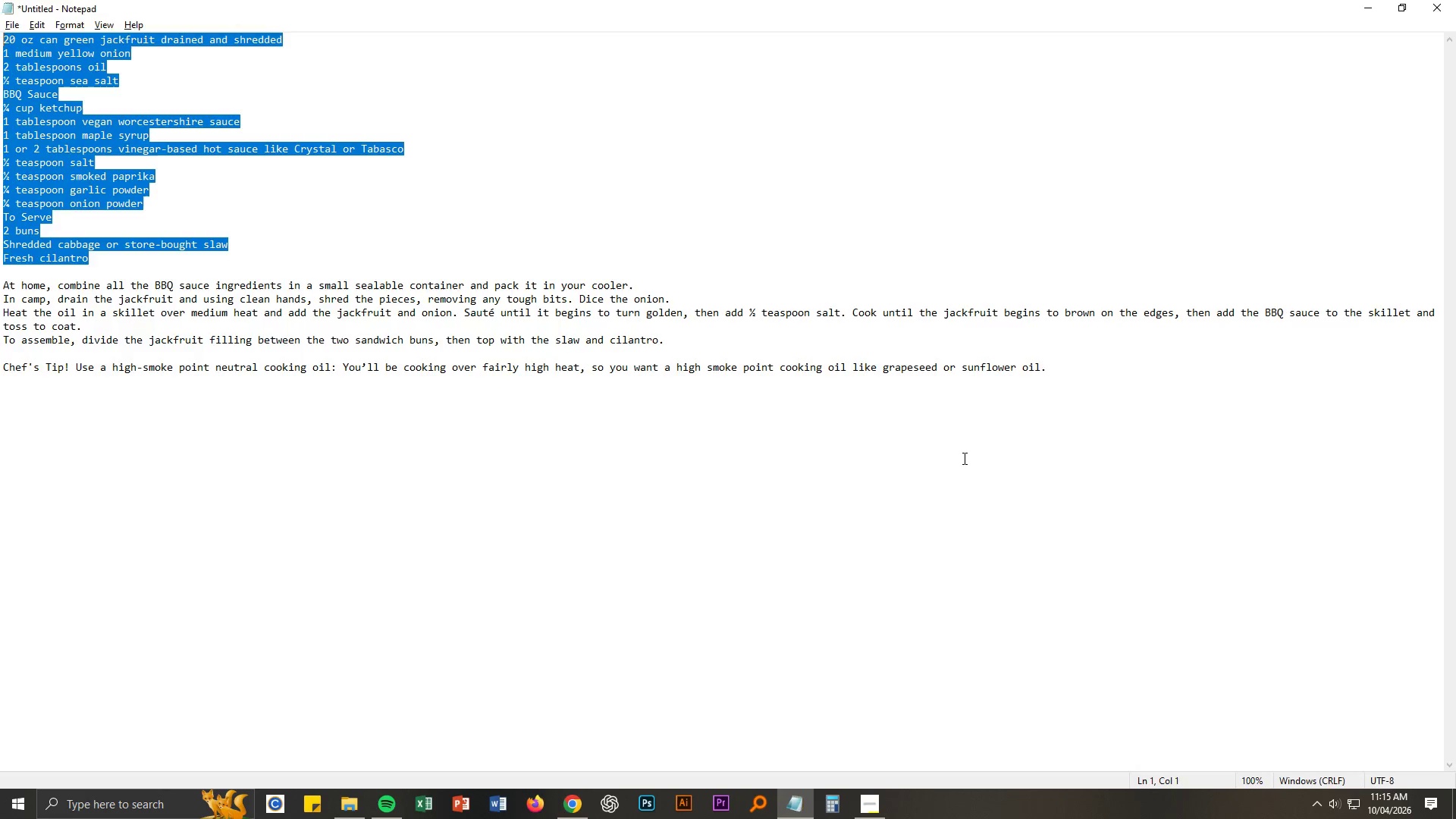 
key(Alt+Tab)
 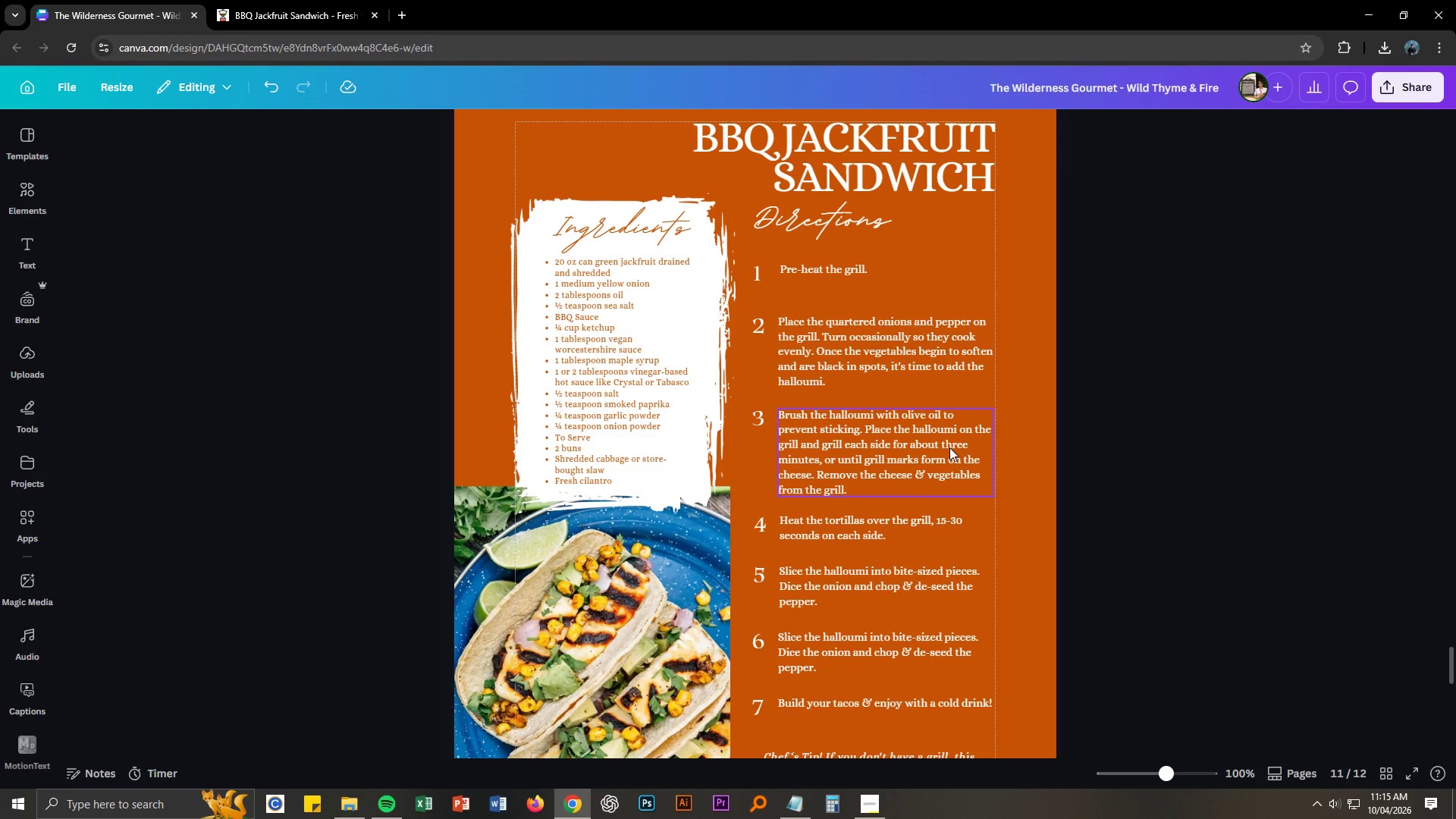 
key(Alt+Tab)
 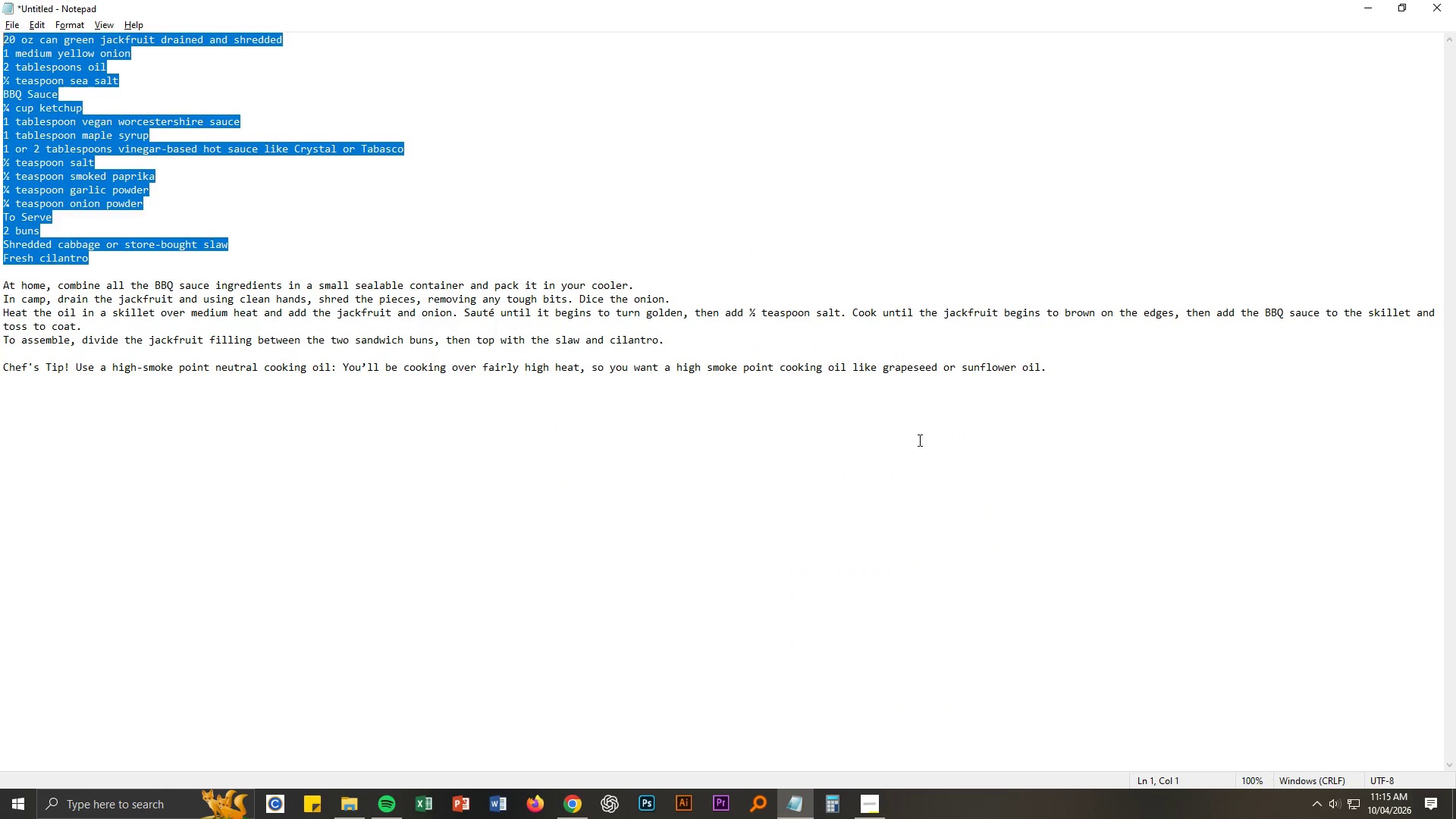 
key(Alt+AltLeft)
 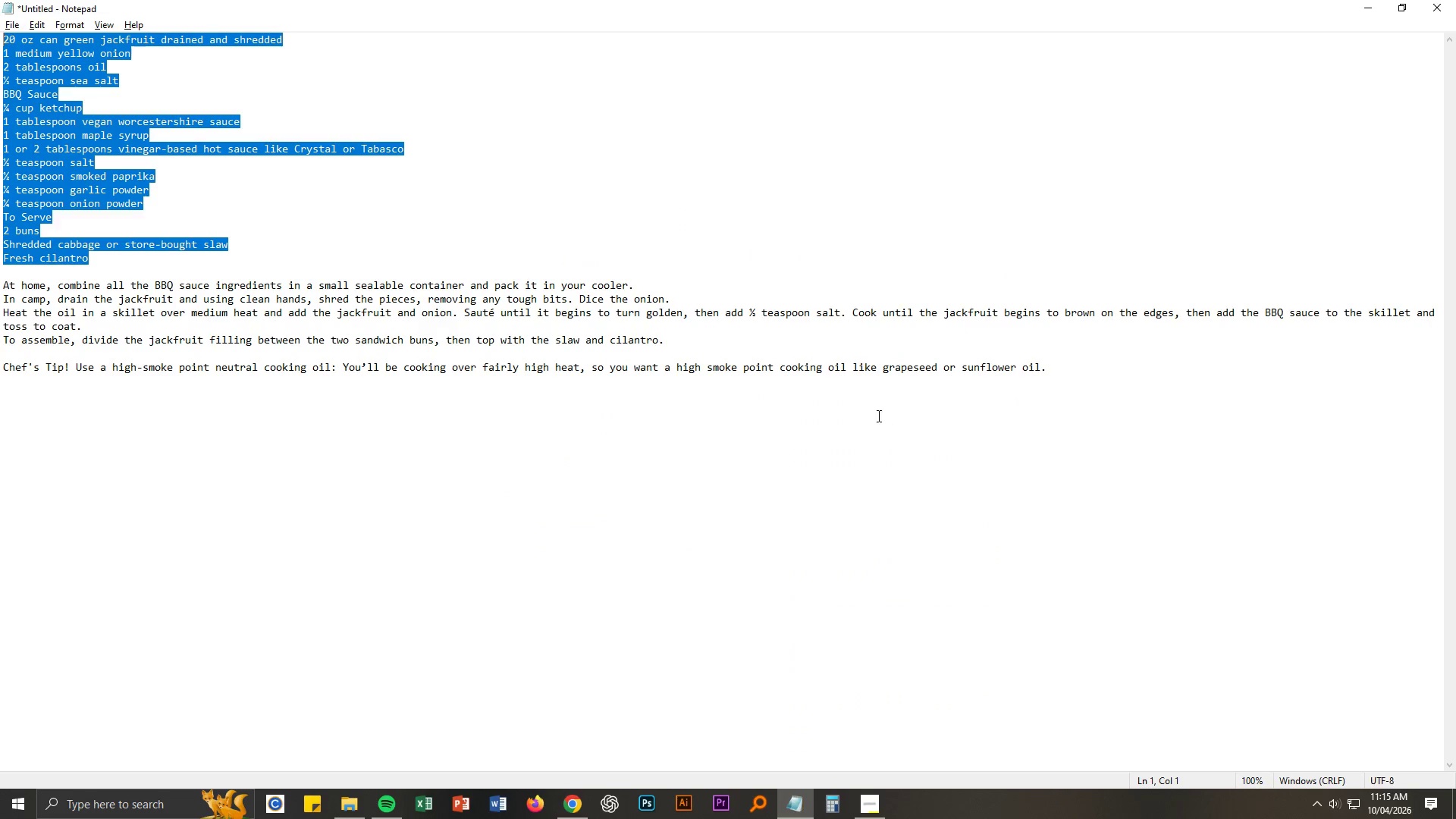 
key(Alt+Tab)
 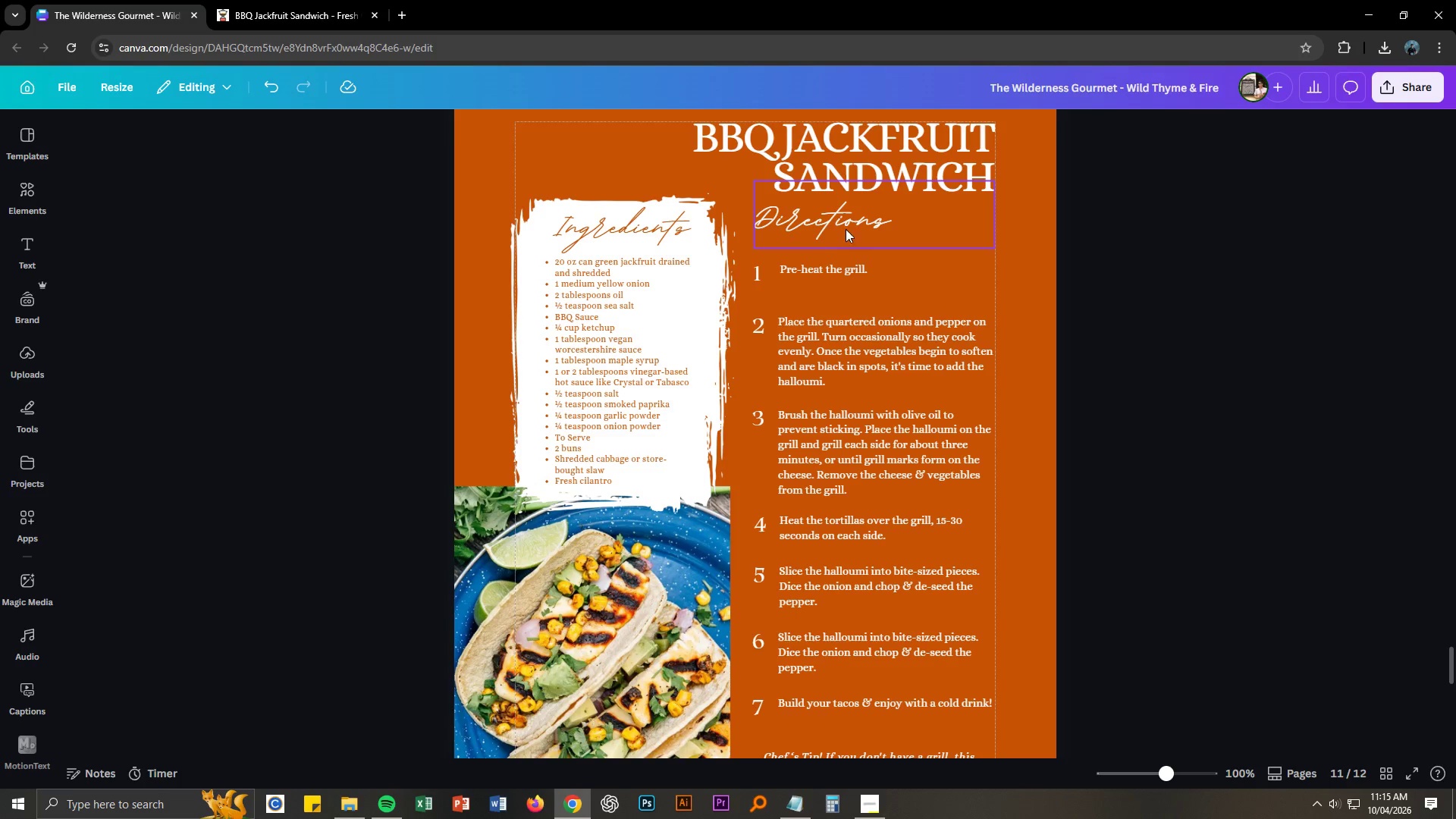 
left_click_drag(start_coordinate=[846, 224], to_coordinate=[845, 231])
 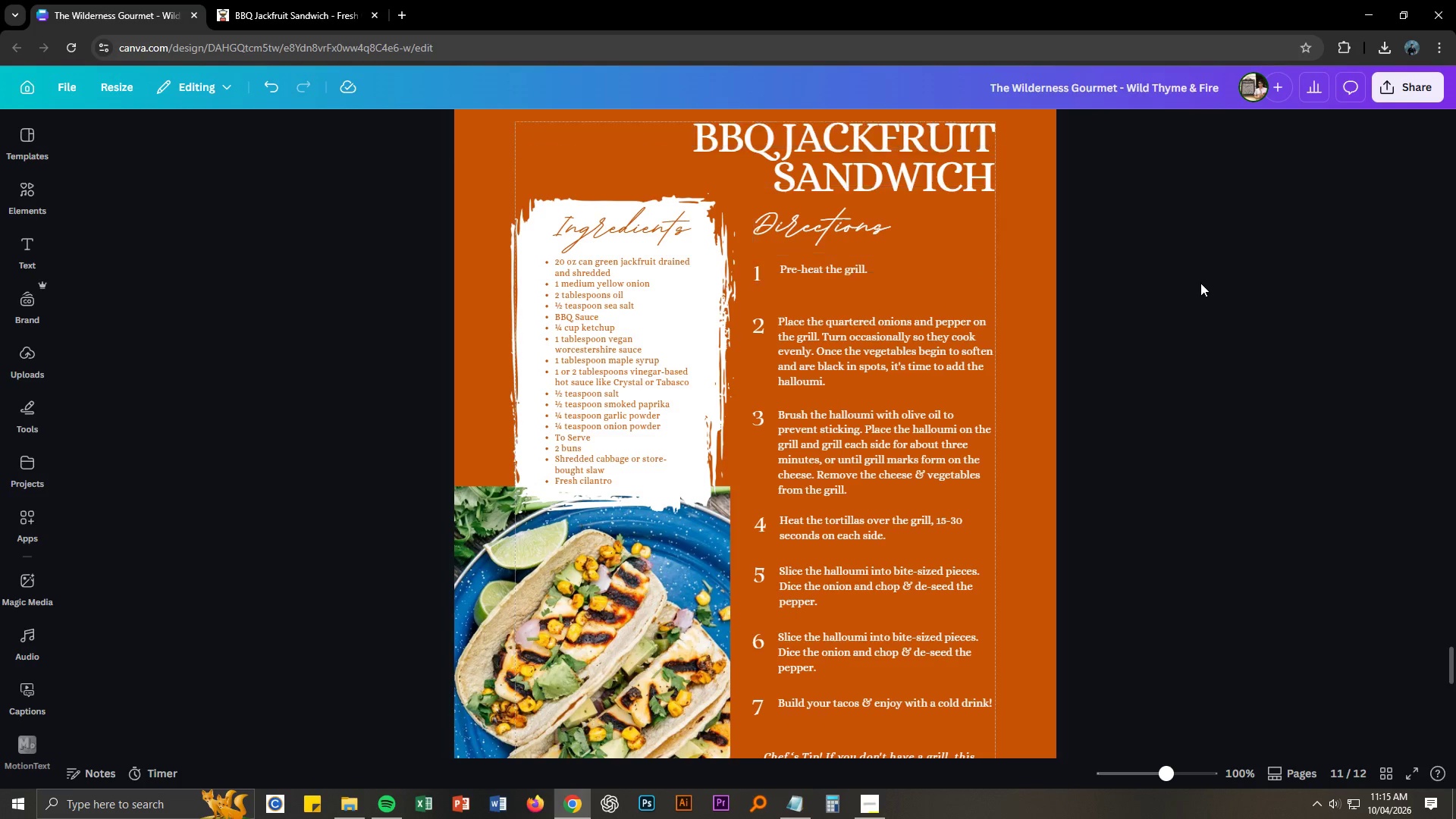 
key(Alt+Tab)
 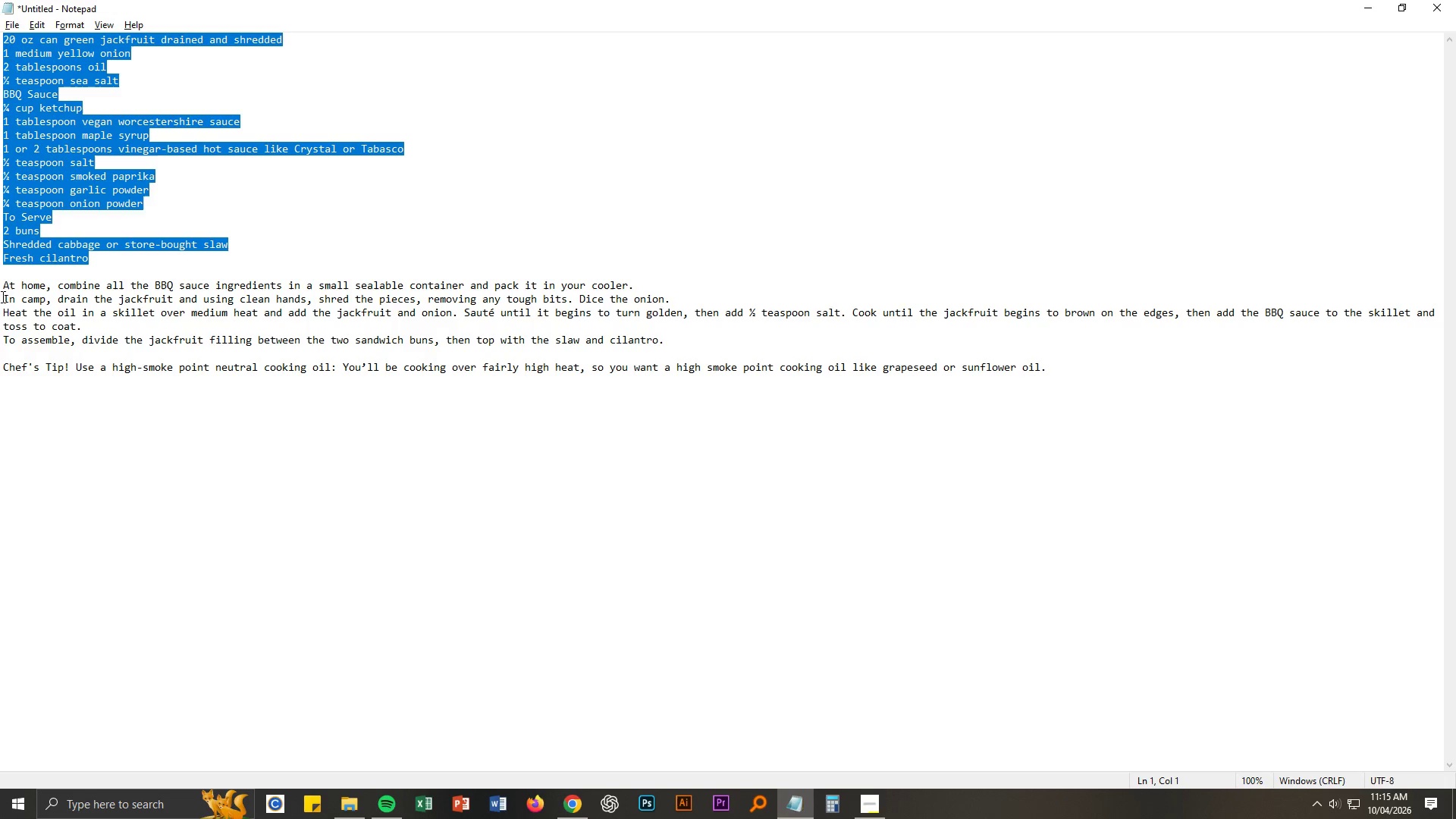 
left_click_drag(start_coordinate=[2, 287], to_coordinate=[667, 286])
 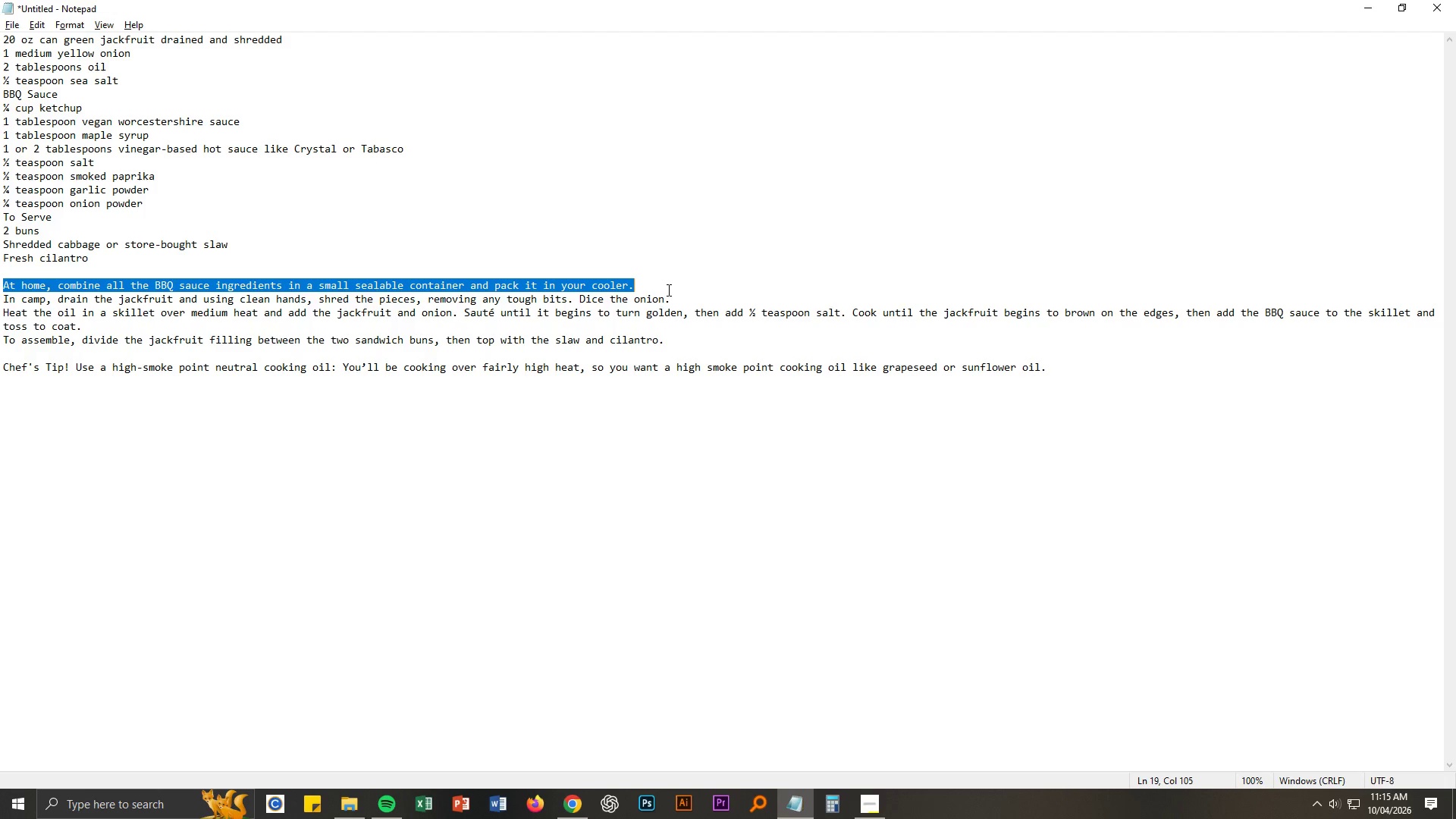 
key(Control+ControlLeft)
 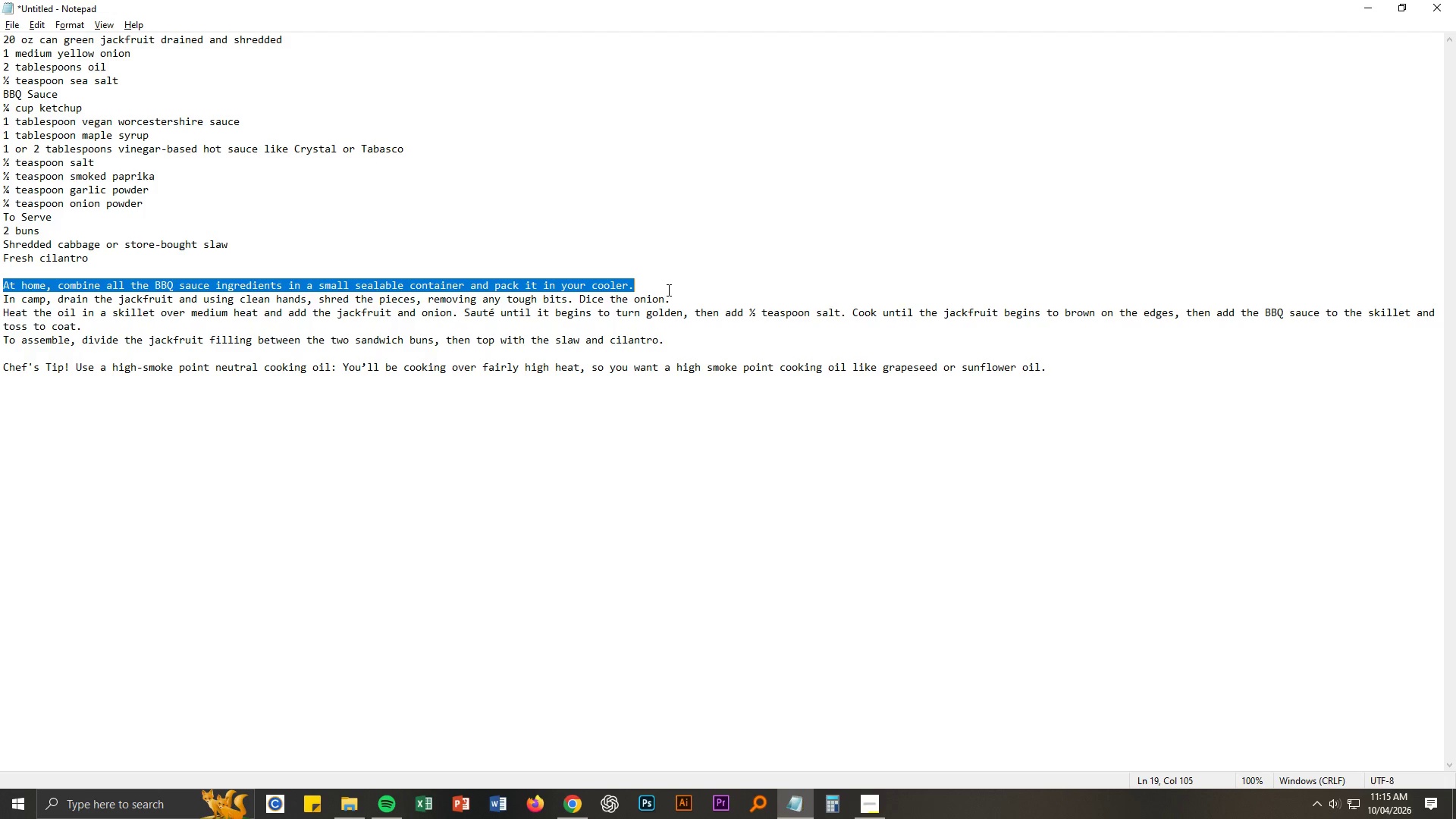 
key(Control+C)
 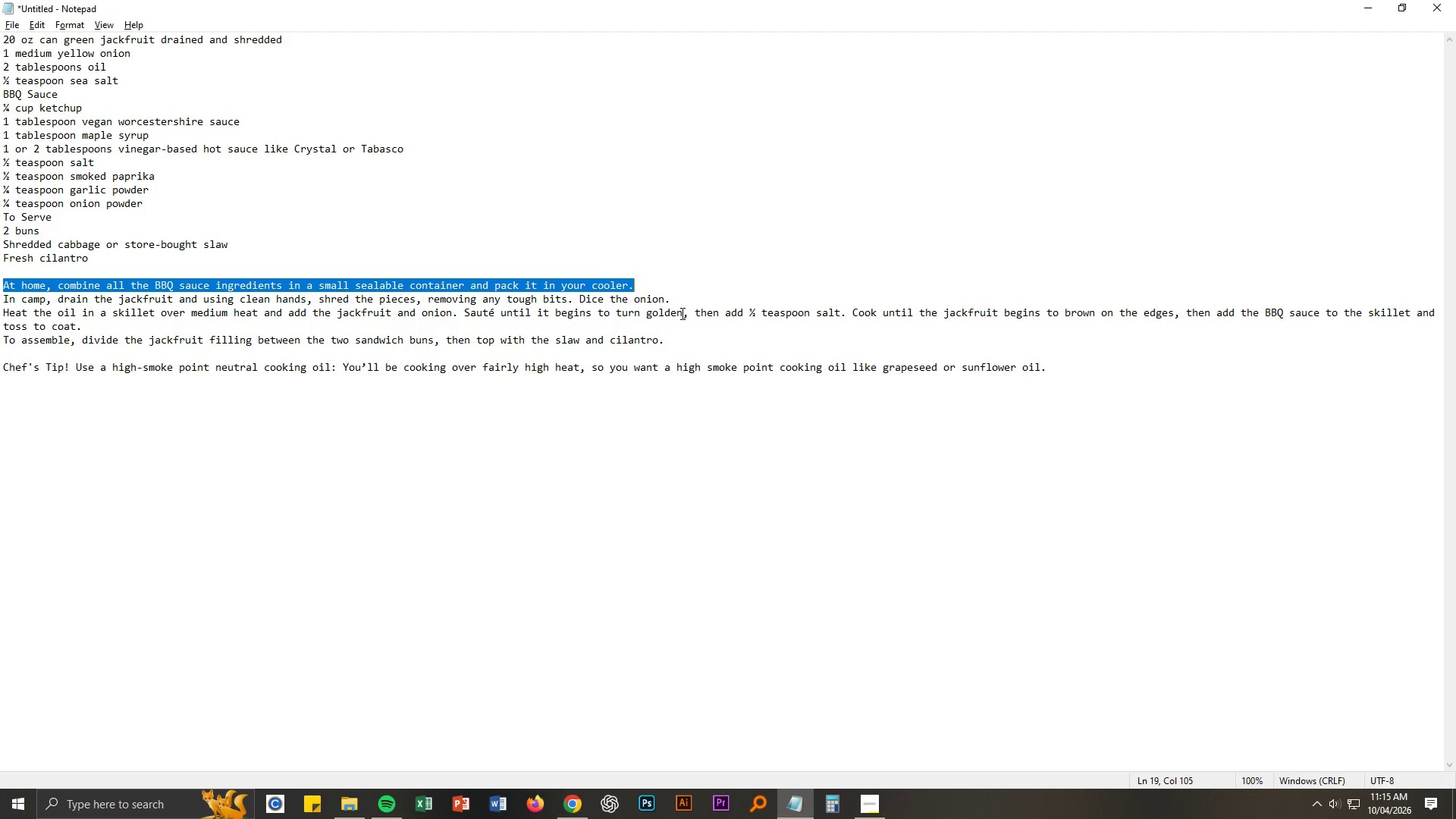 
key(Alt+AltLeft)
 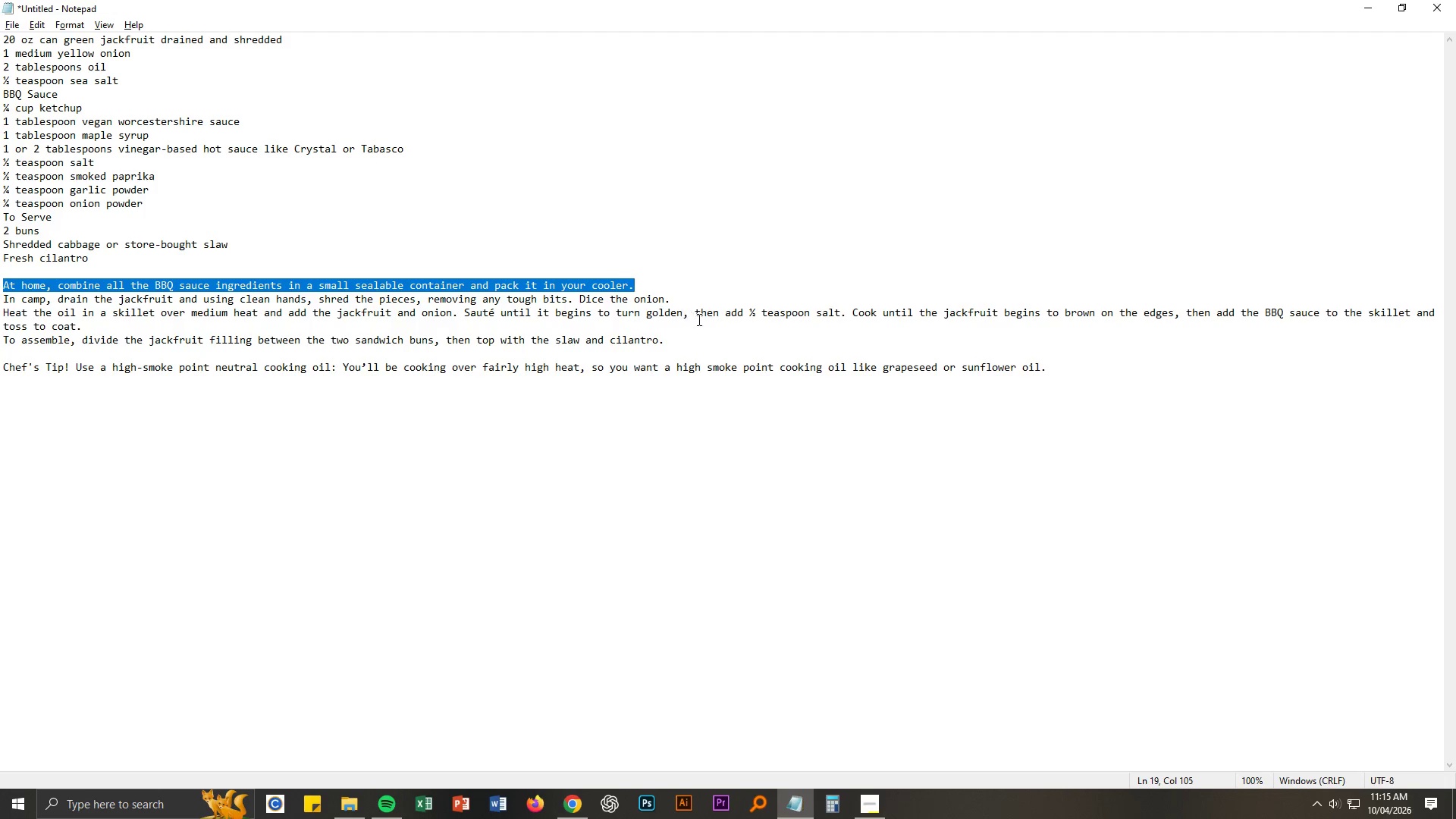 
key(Alt+Tab)
 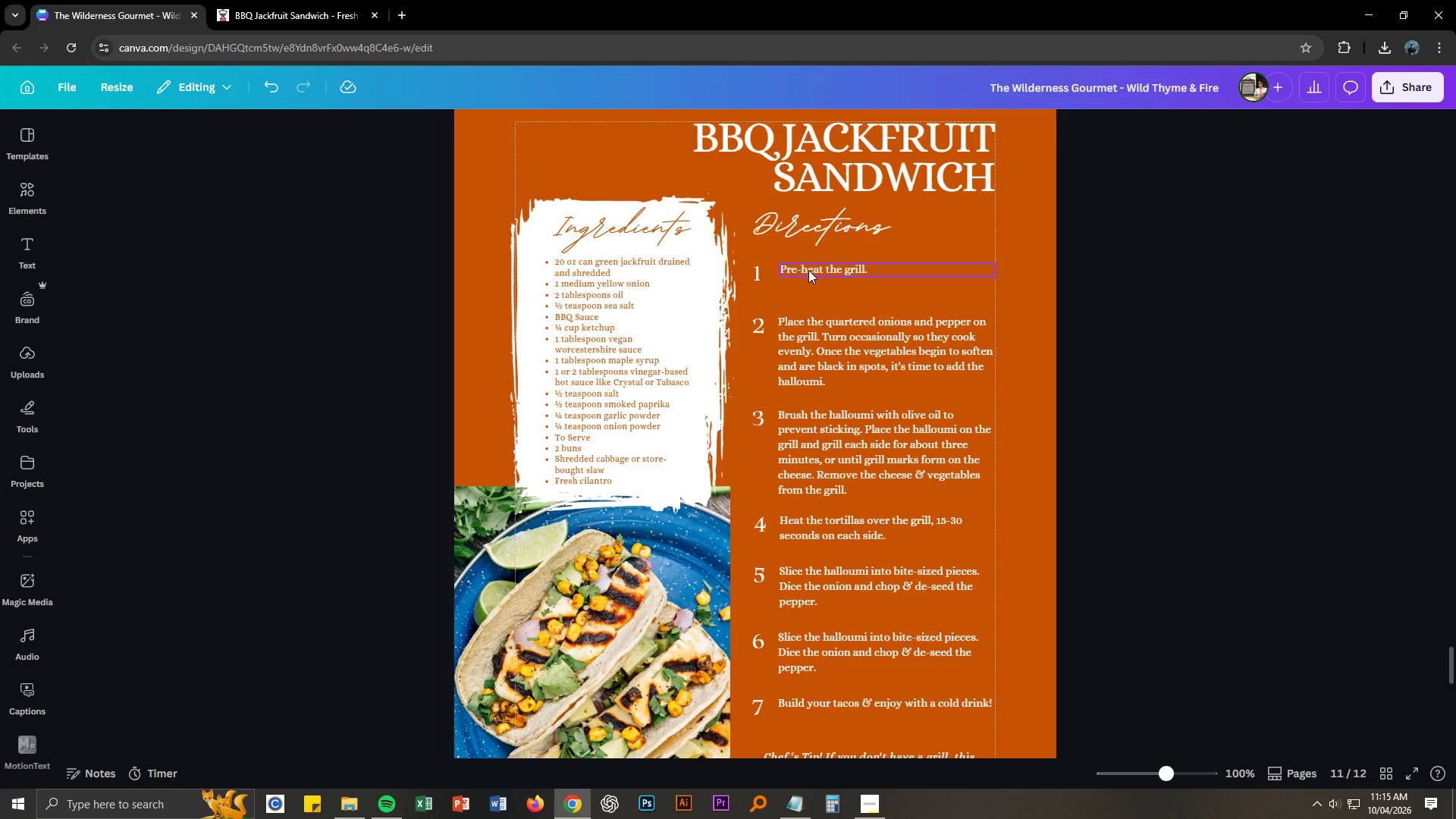 
double_click([808, 270])
 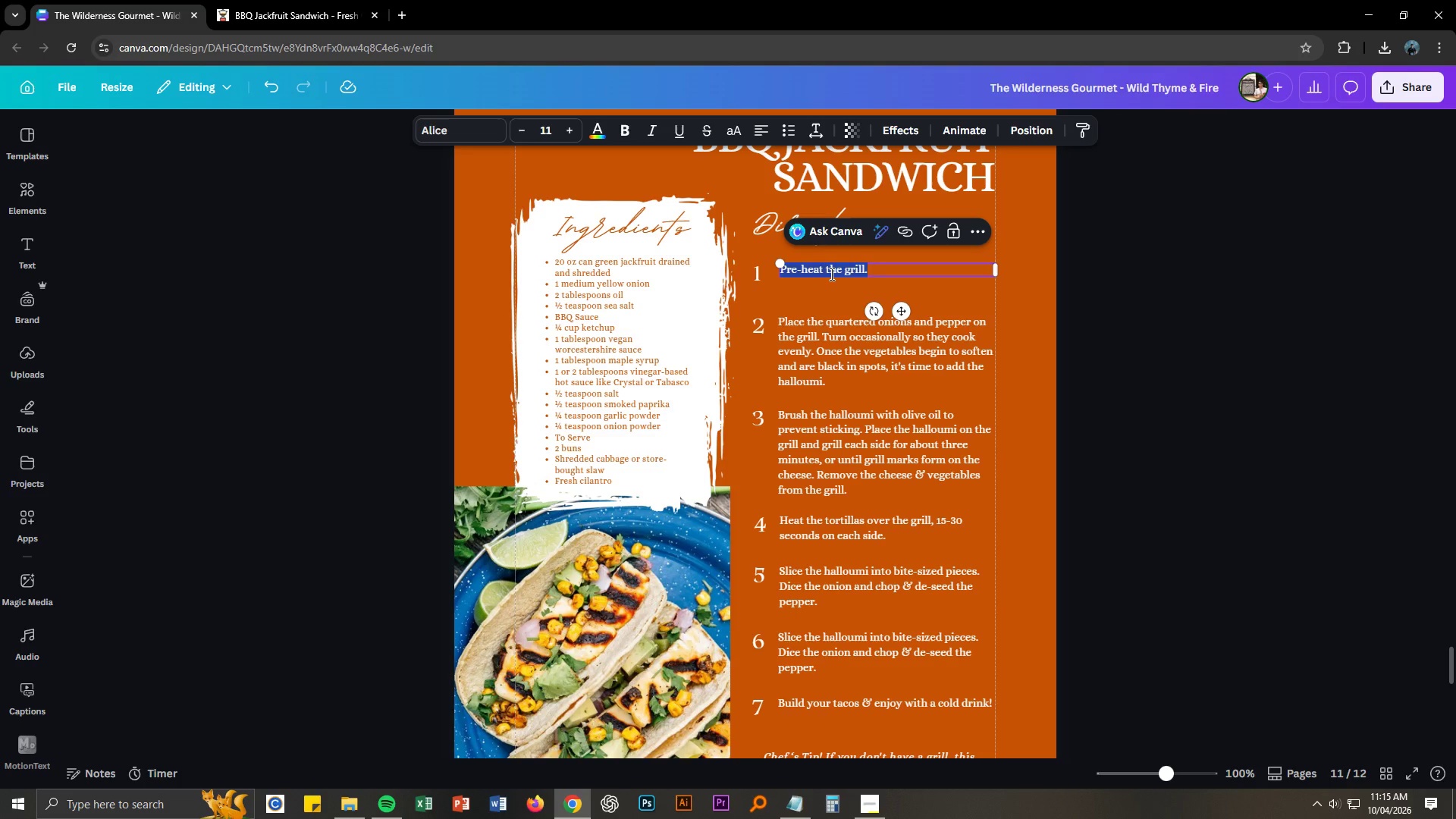 
key(Control+ControlLeft)
 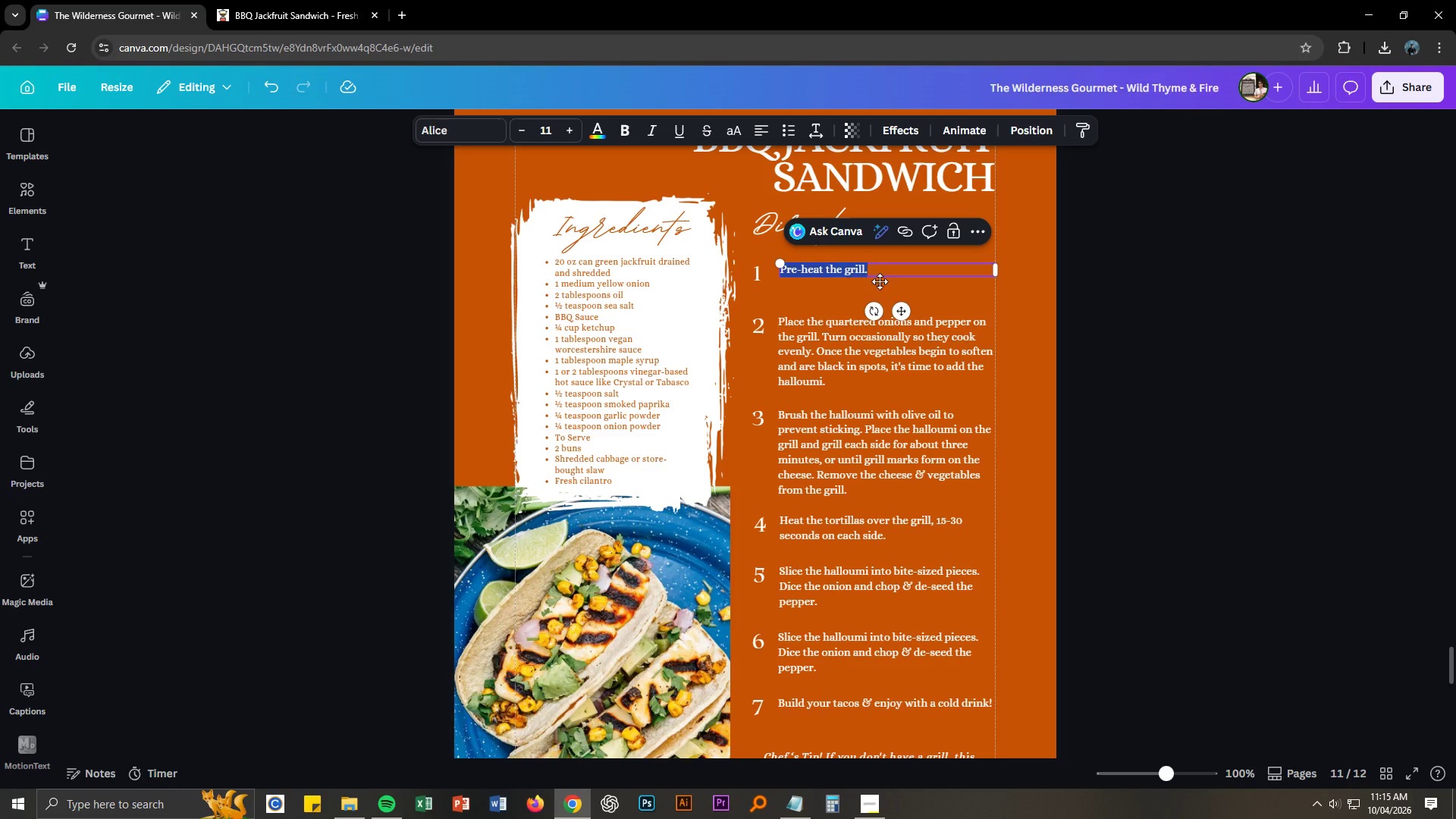 
key(Control+V)
 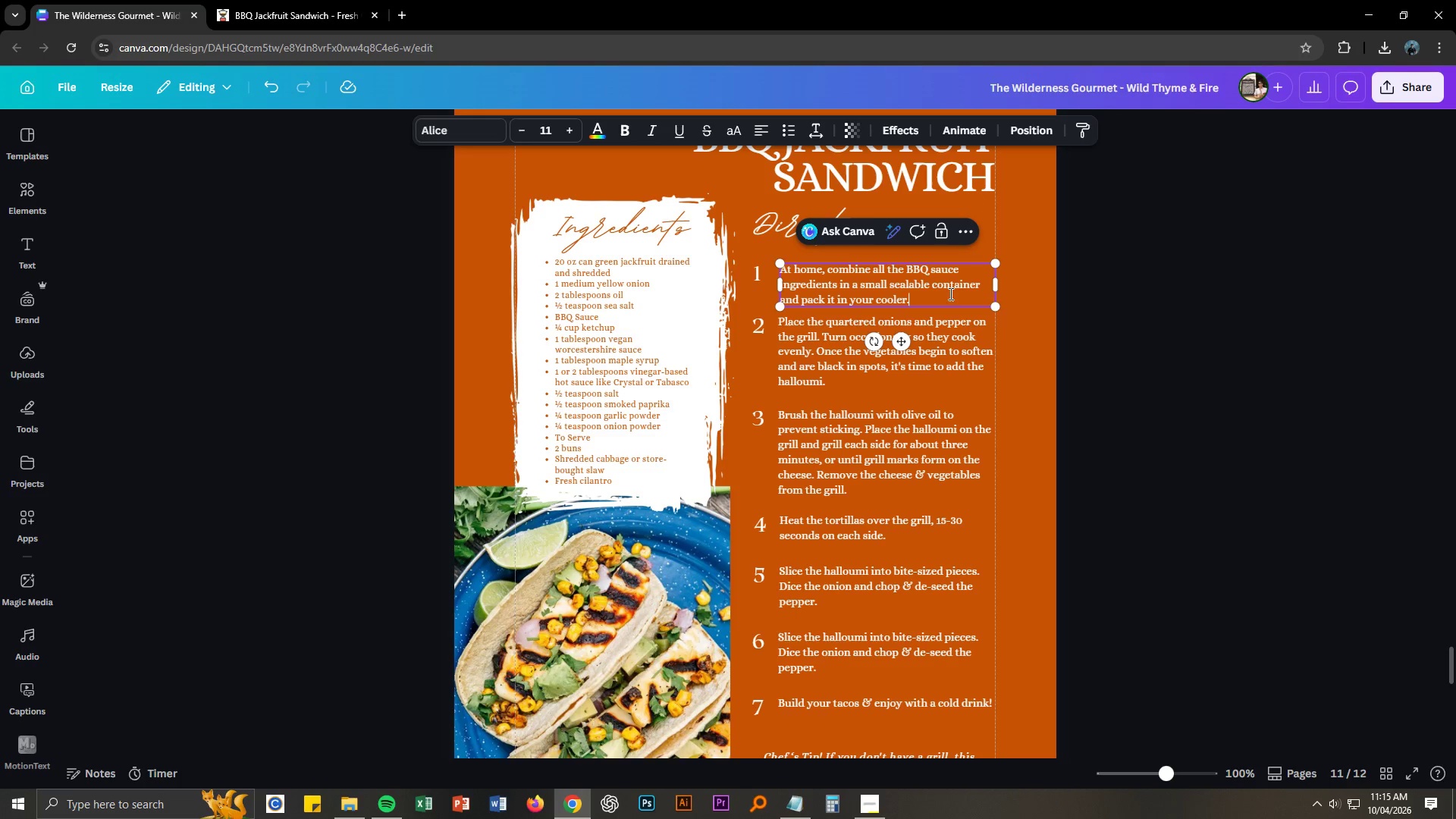 
key(Alt+AltLeft)
 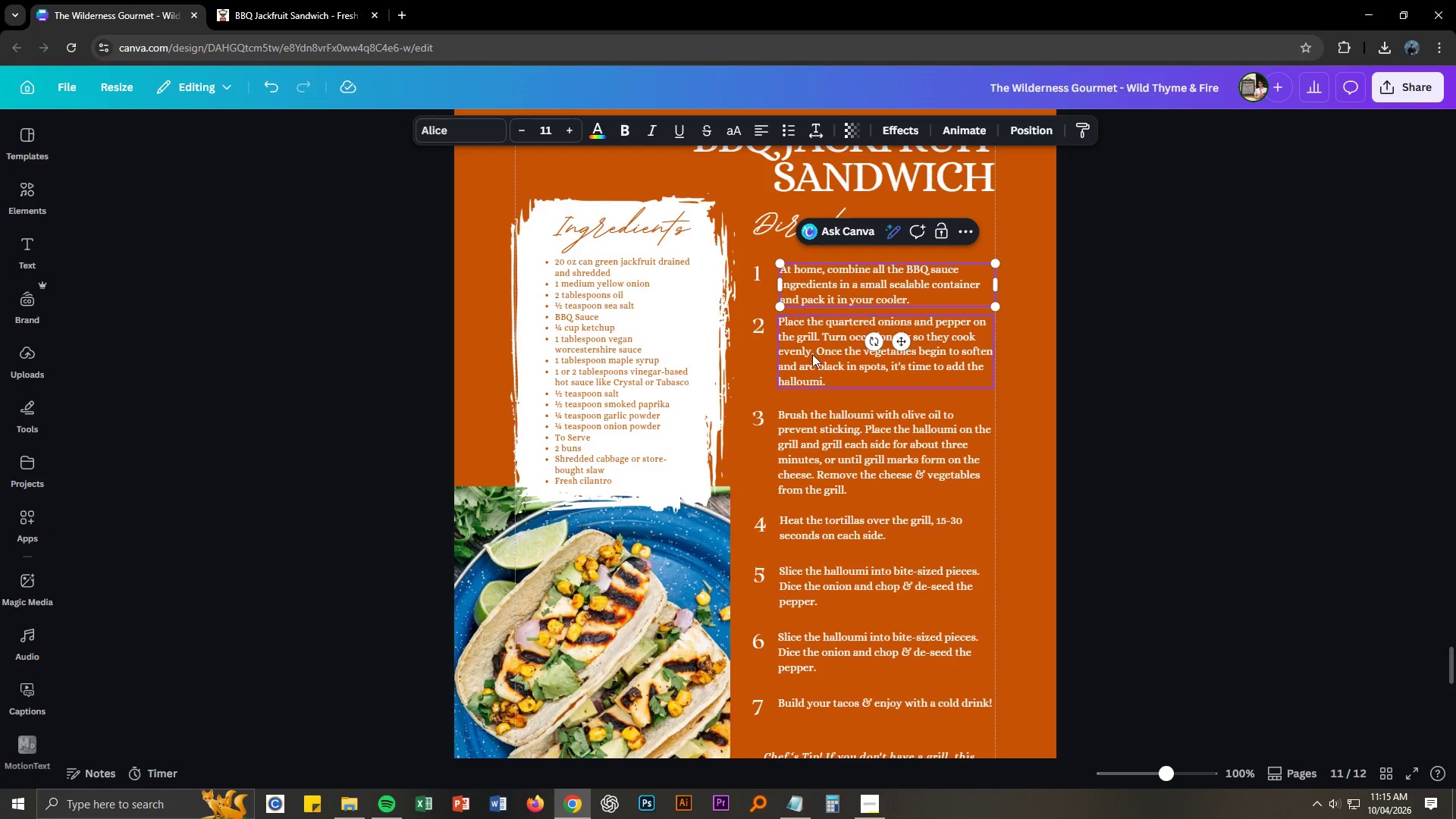 
key(Alt+Tab)
 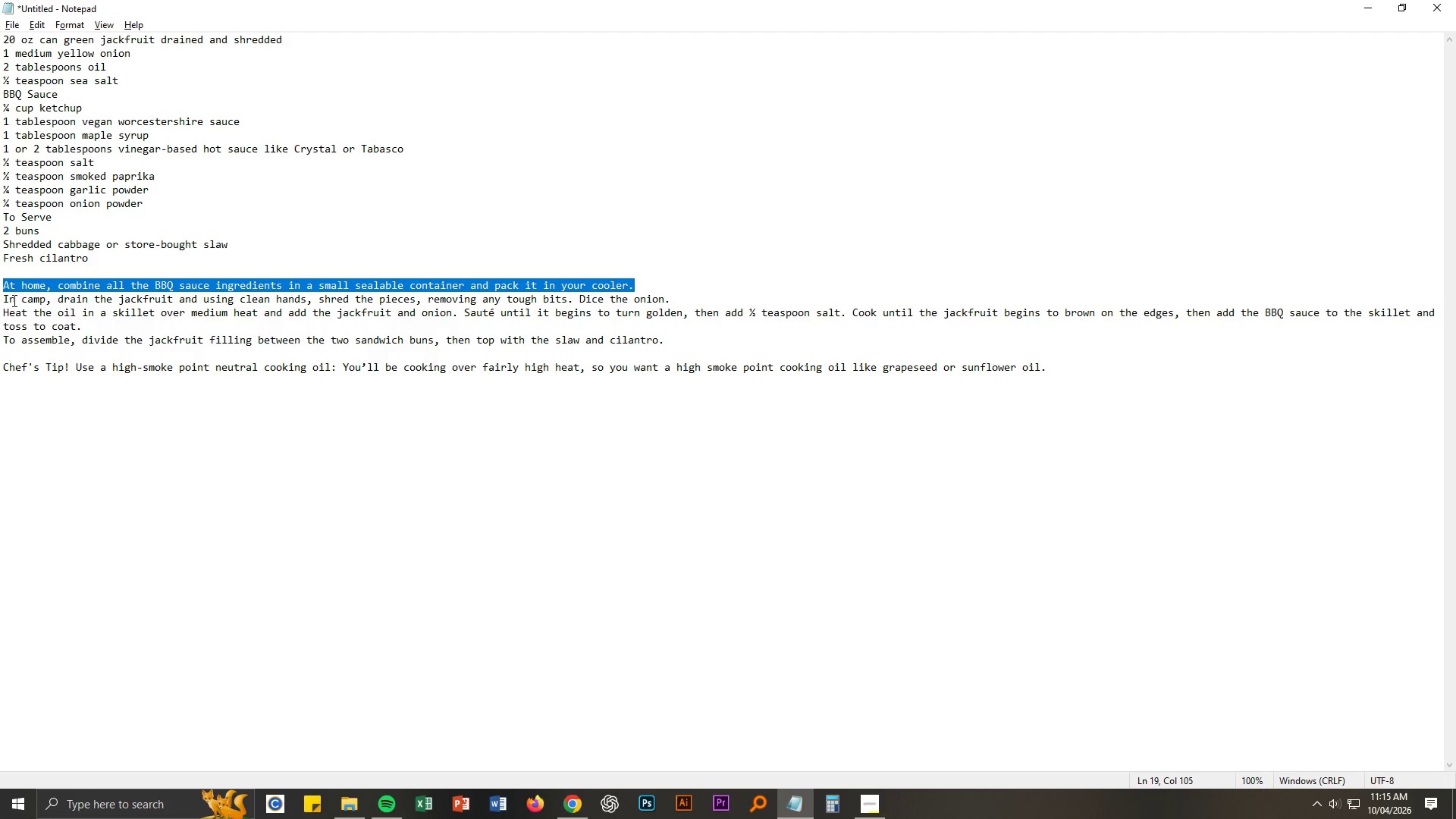 
left_click_drag(start_coordinate=[3, 299], to_coordinate=[770, 302])
 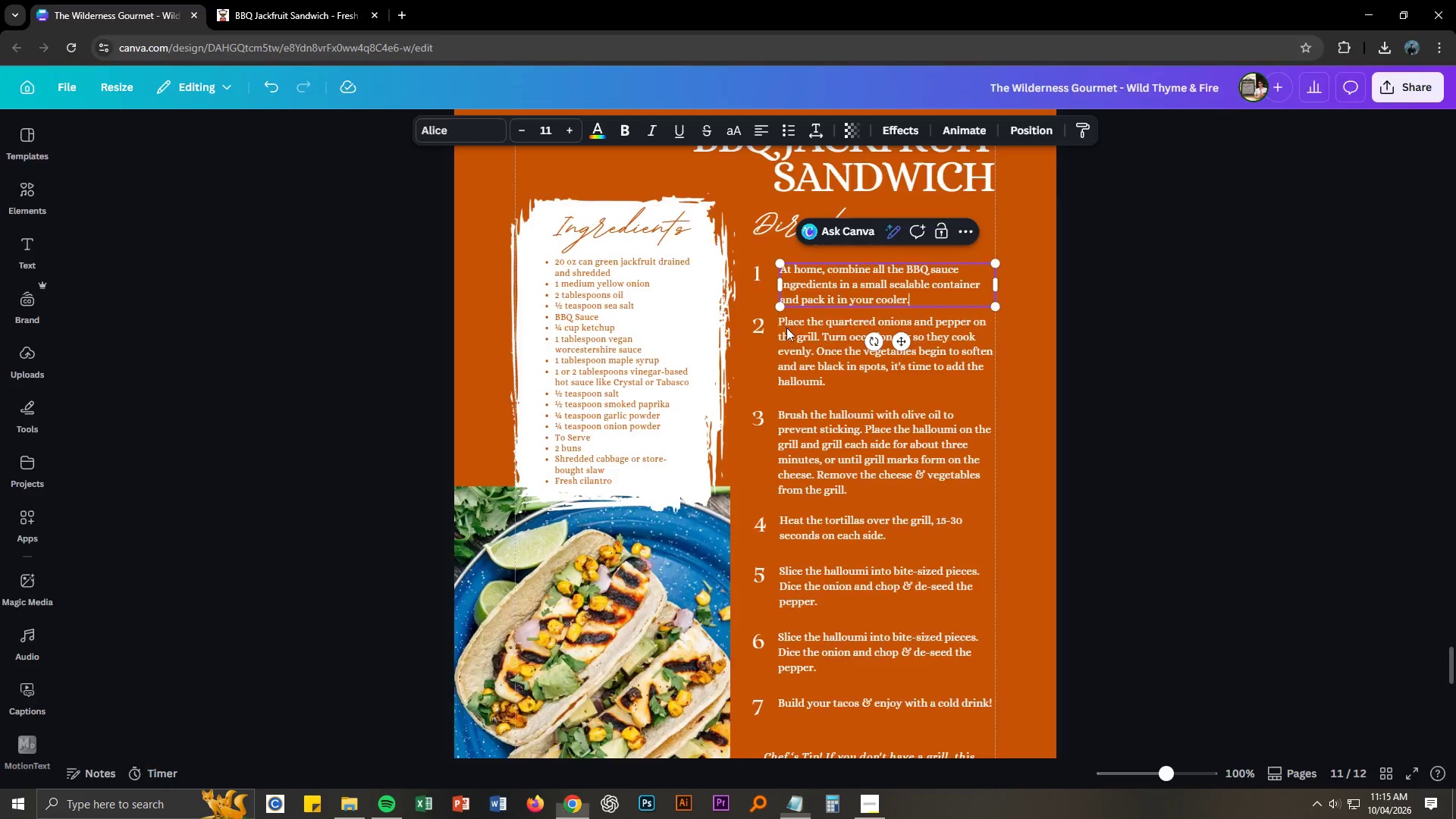 
key(Control+ControlLeft)
 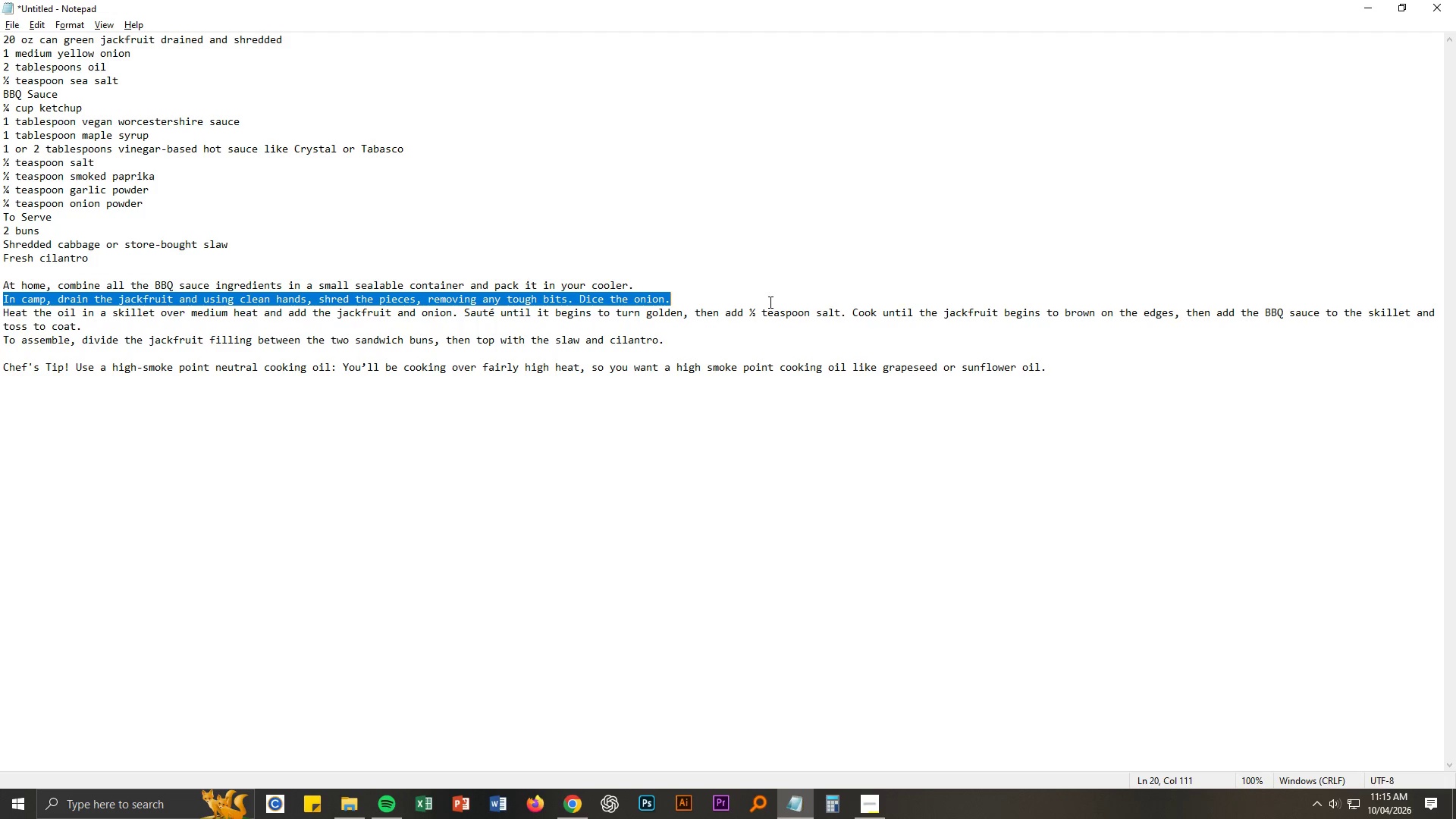 
key(Control+C)
 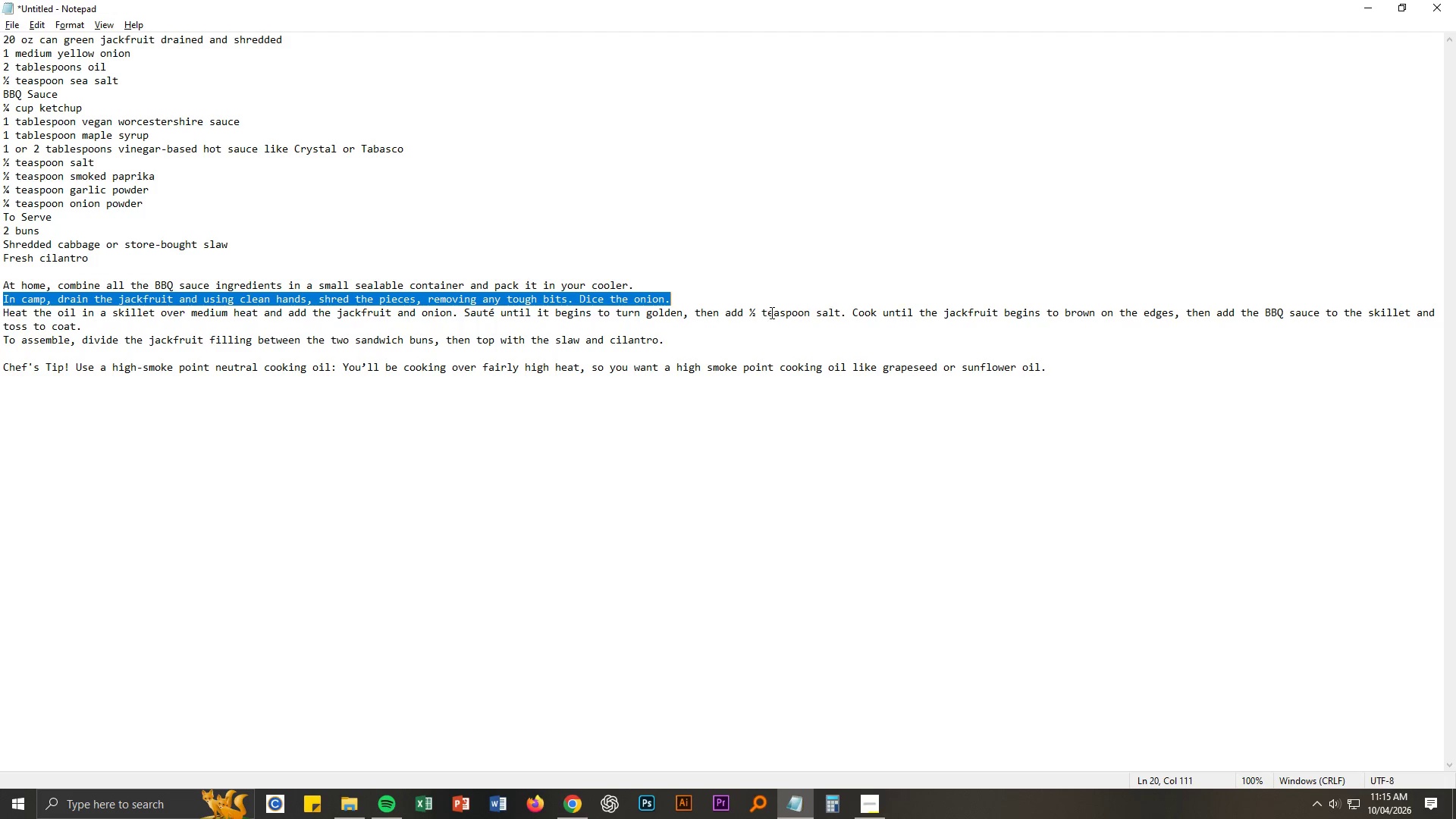 
key(Alt+AltLeft)
 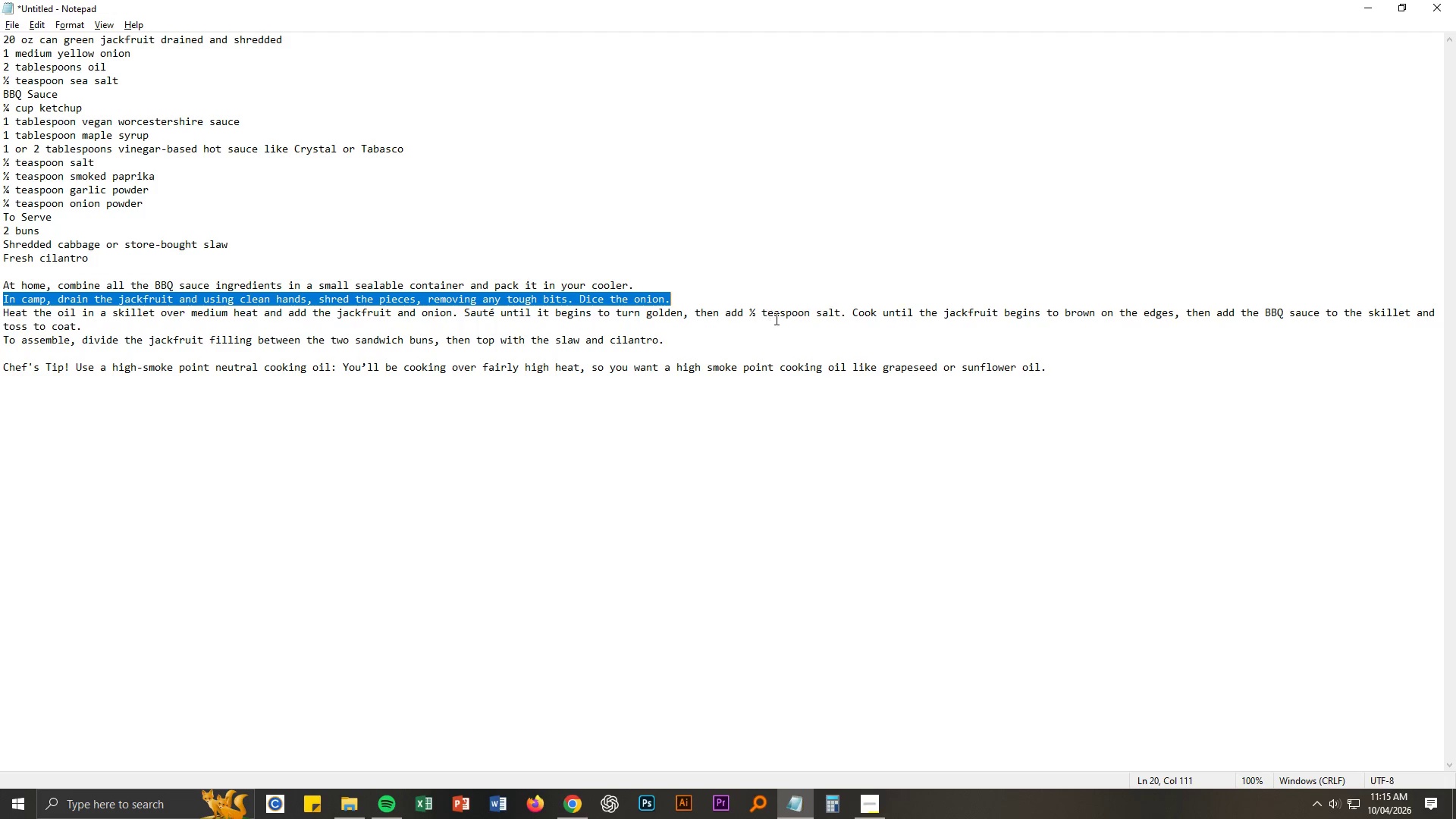 
key(Alt+Tab)
 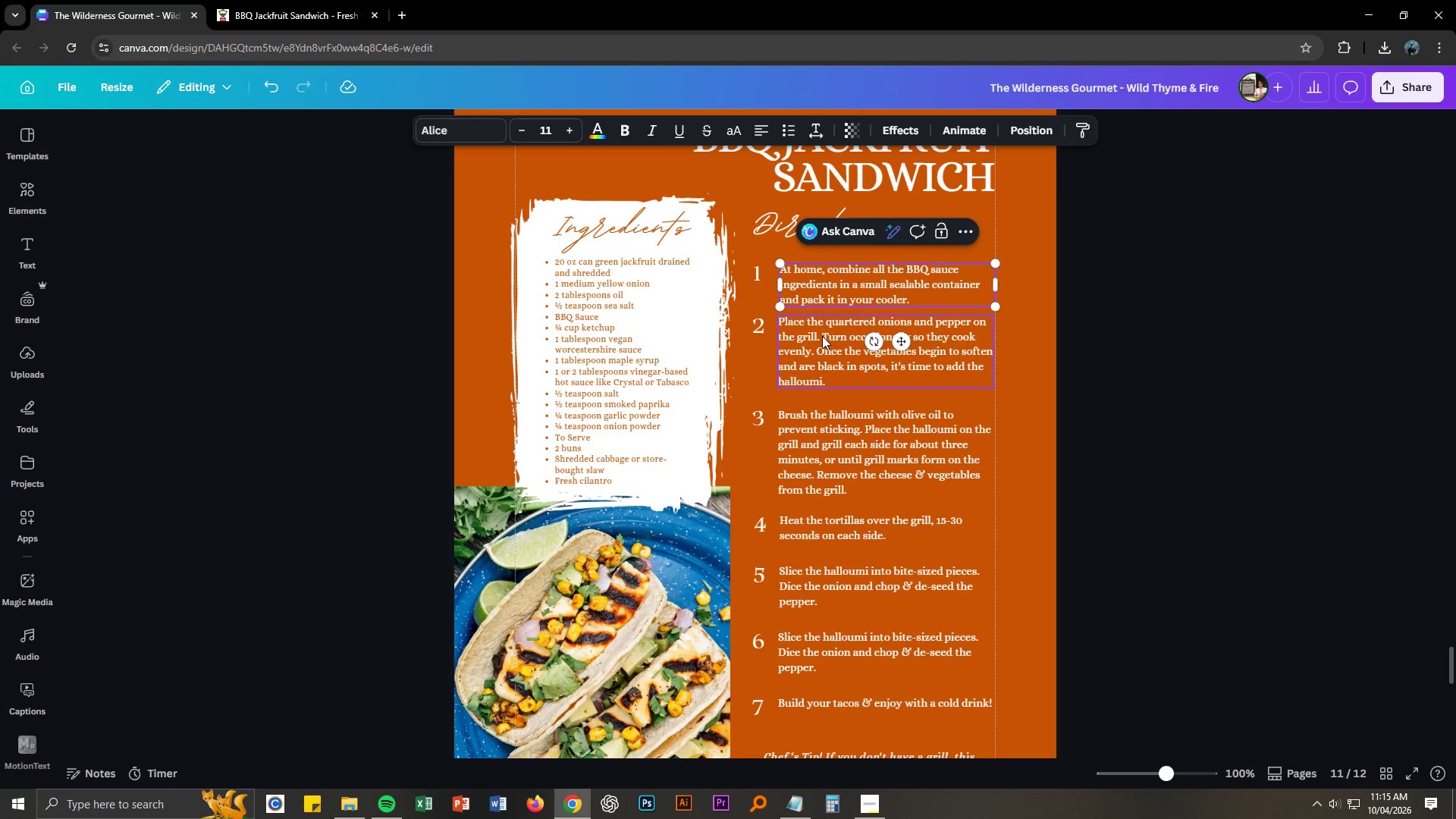 
double_click([822, 336])
 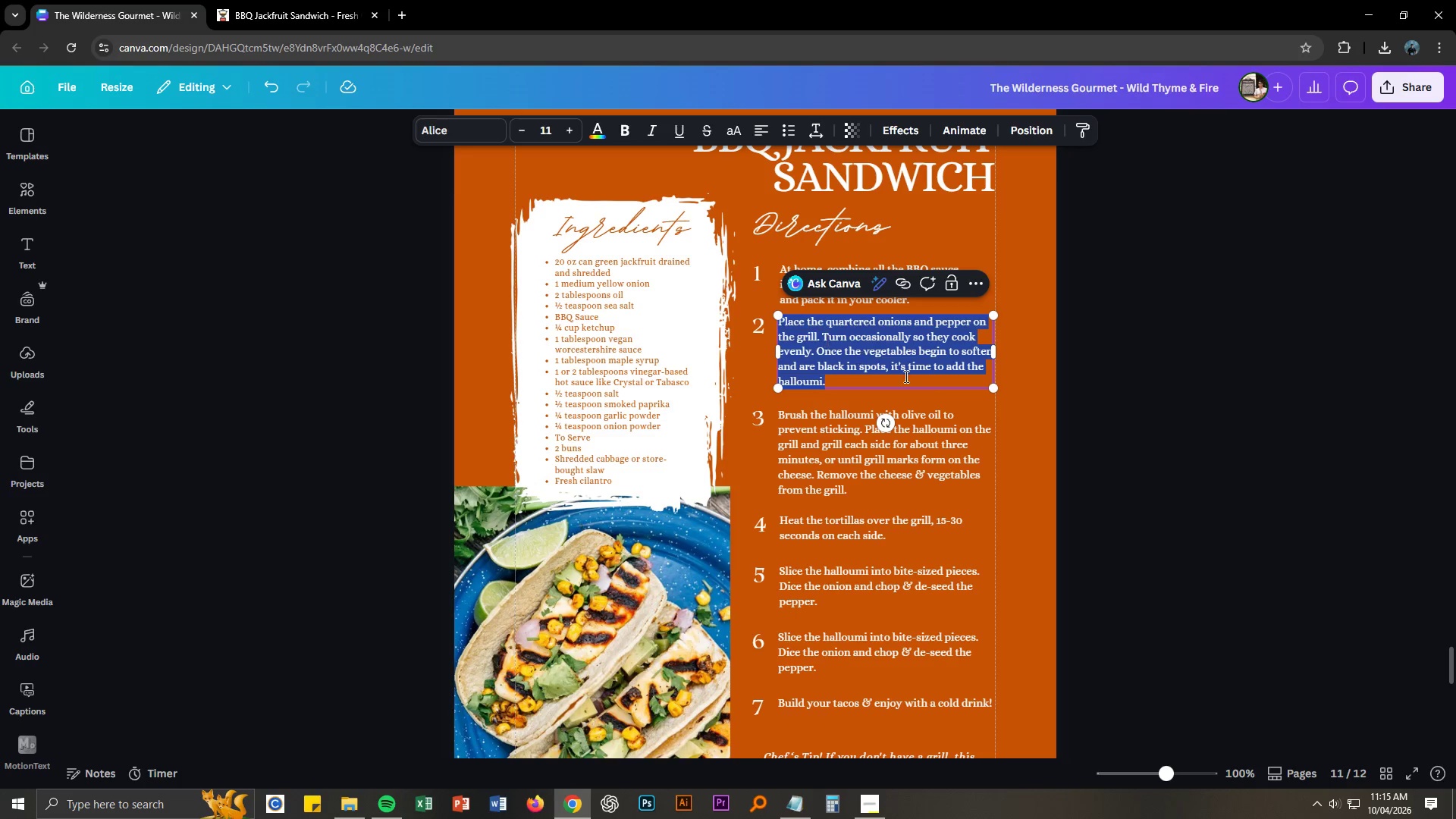 
key(Control+ControlLeft)
 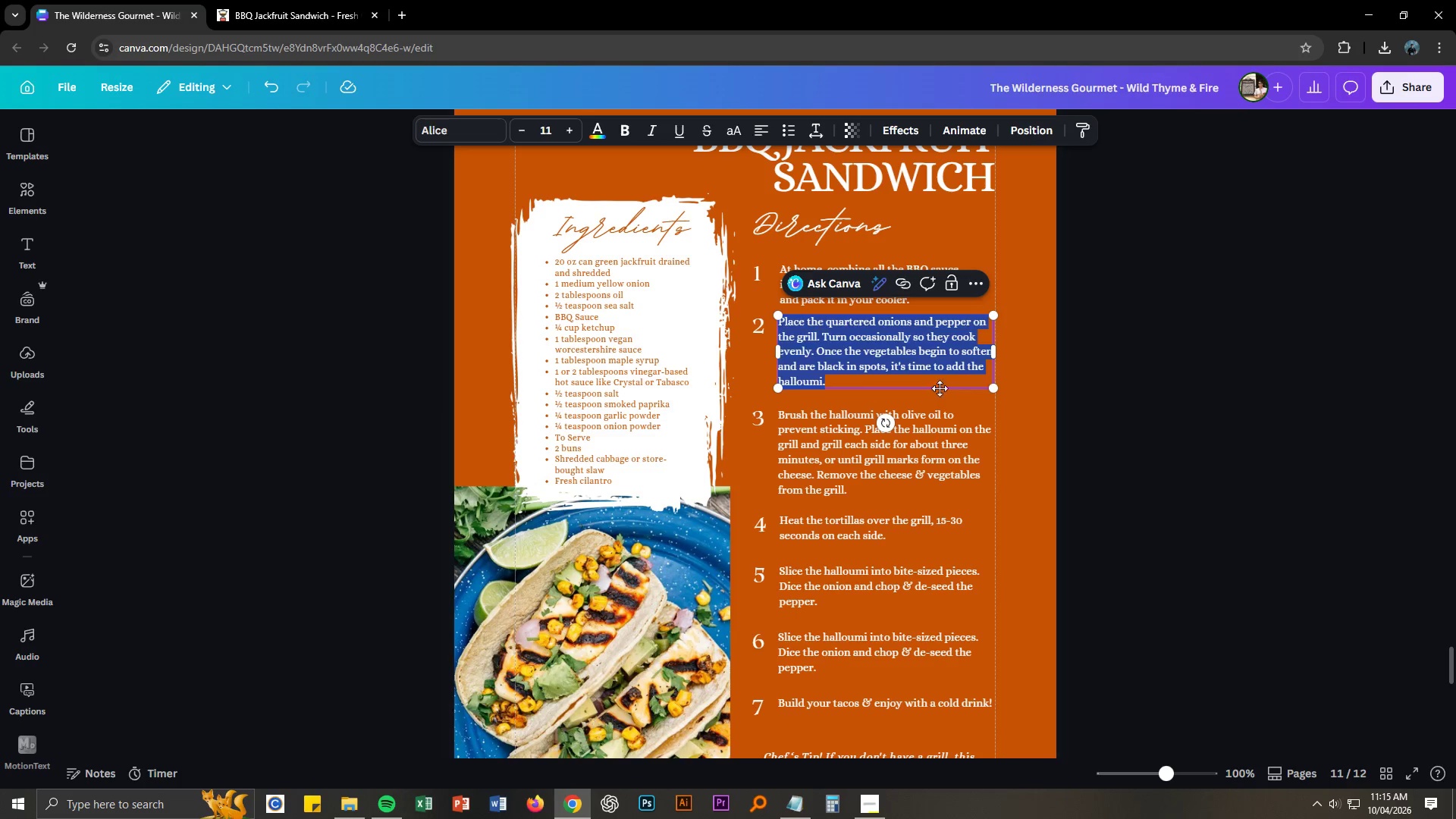 
key(Control+V)
 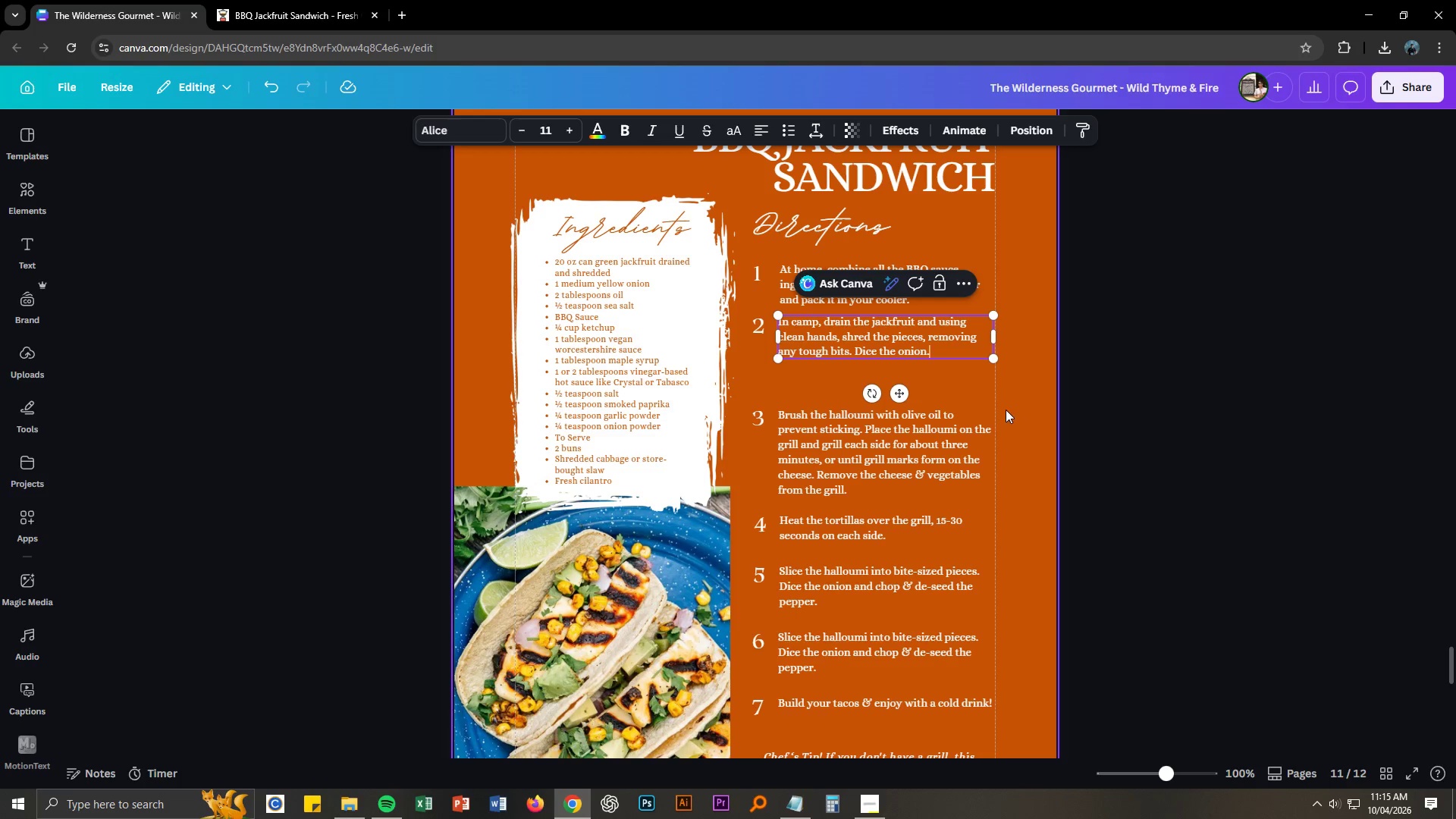 
key(Alt+AltLeft)
 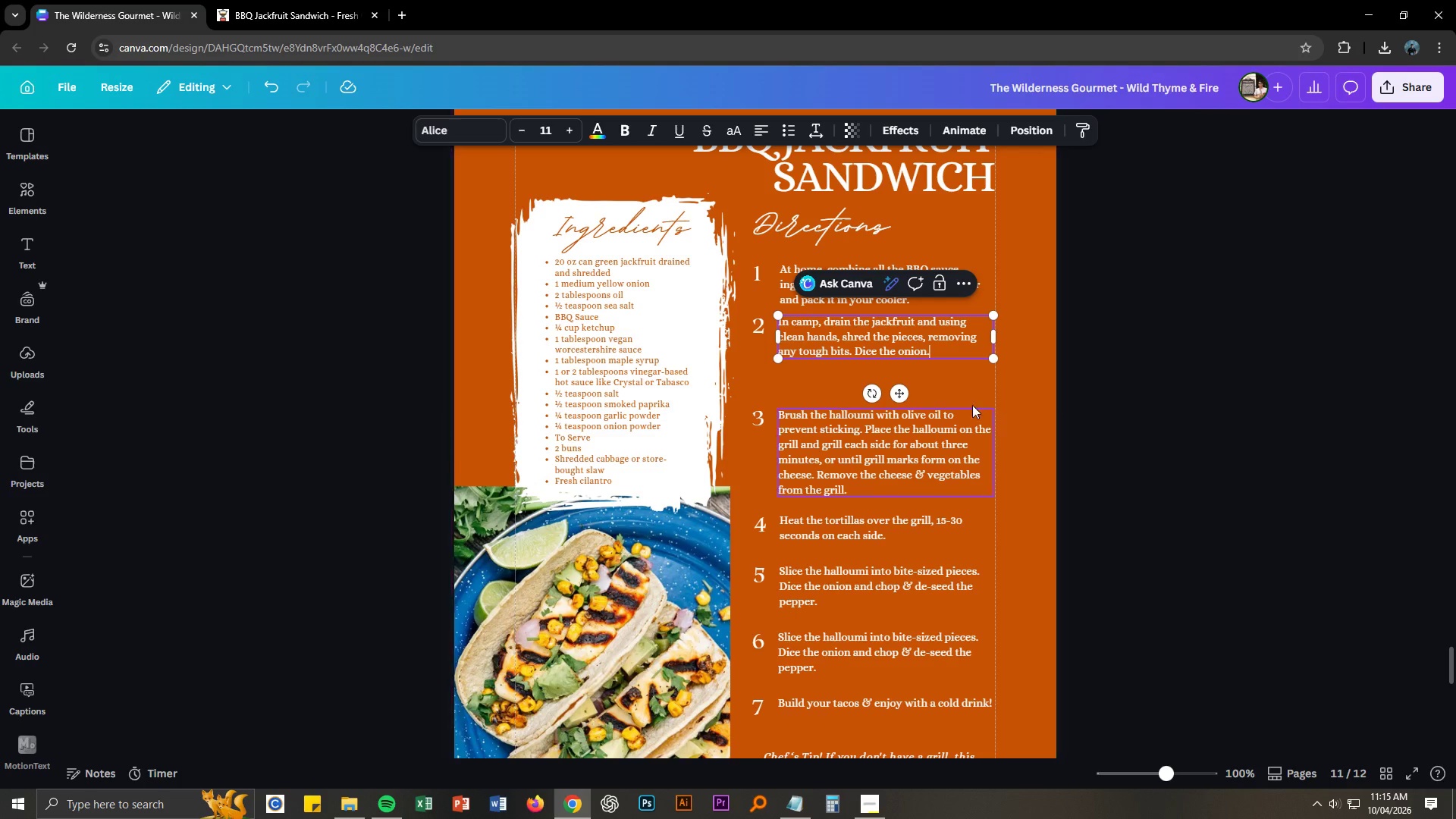 
key(Alt+Tab)
 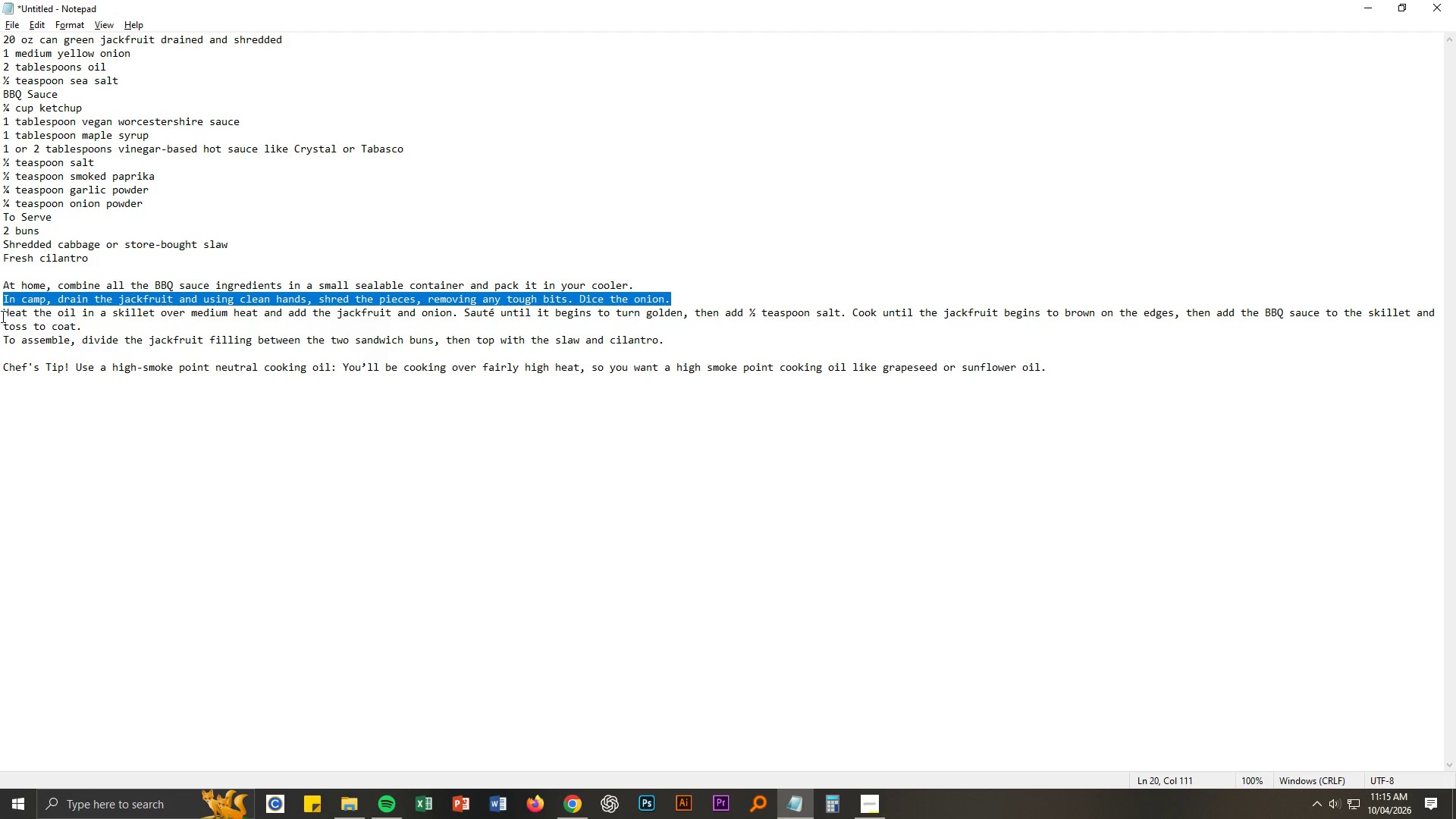 
left_click_drag(start_coordinate=[2, 315], to_coordinate=[474, 322])
 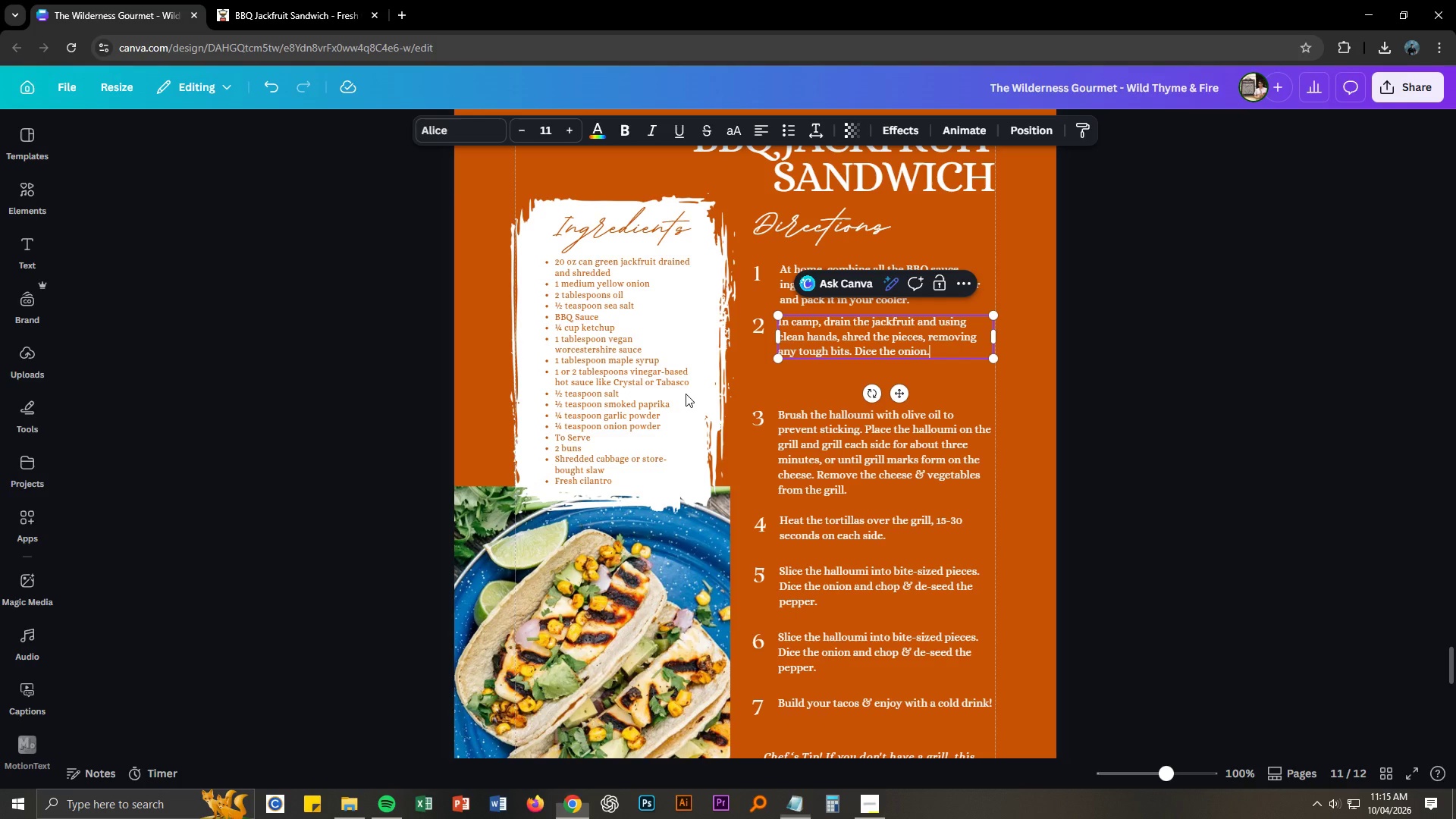 
key(Control+ControlLeft)
 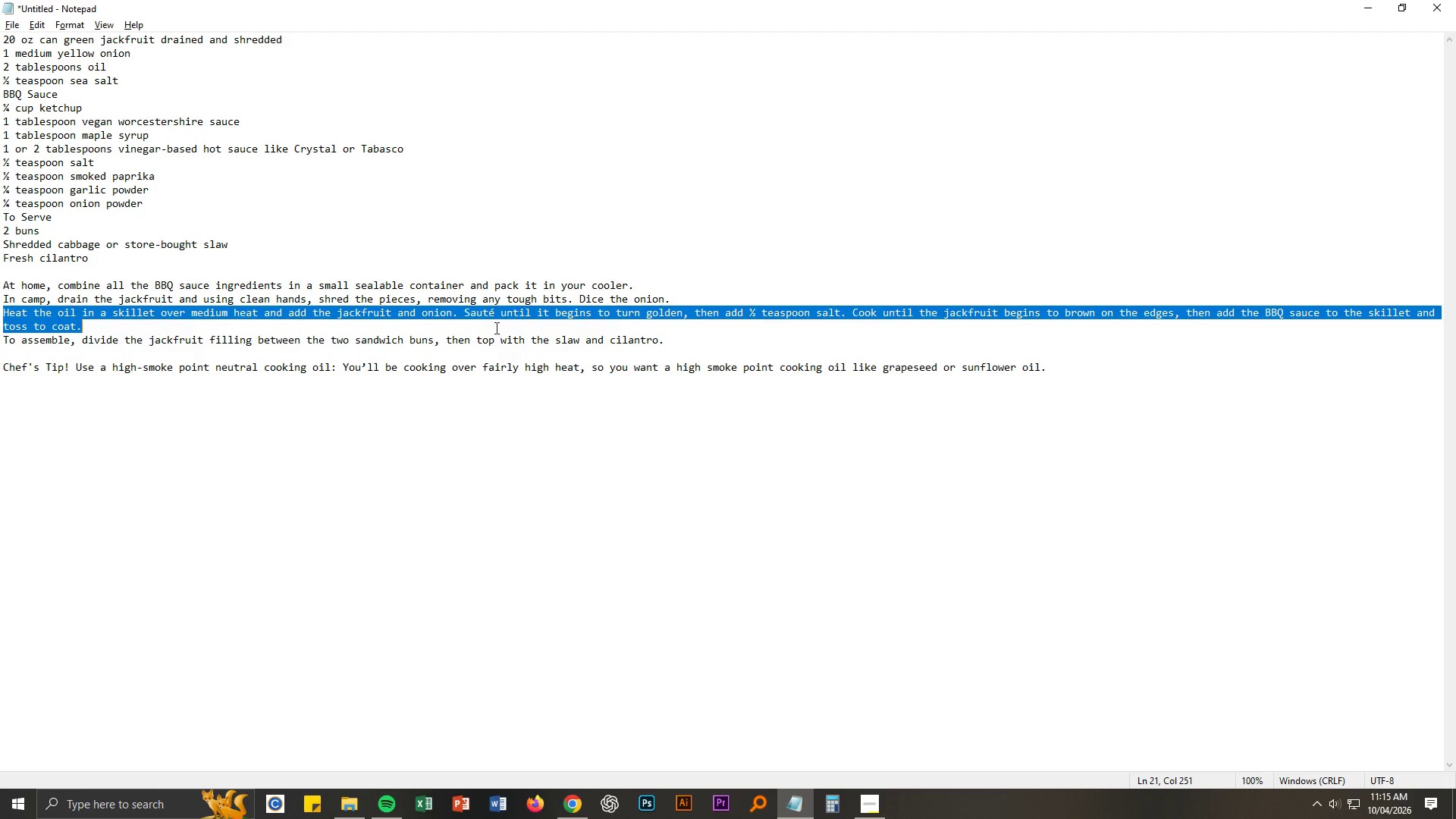 
key(Control+C)
 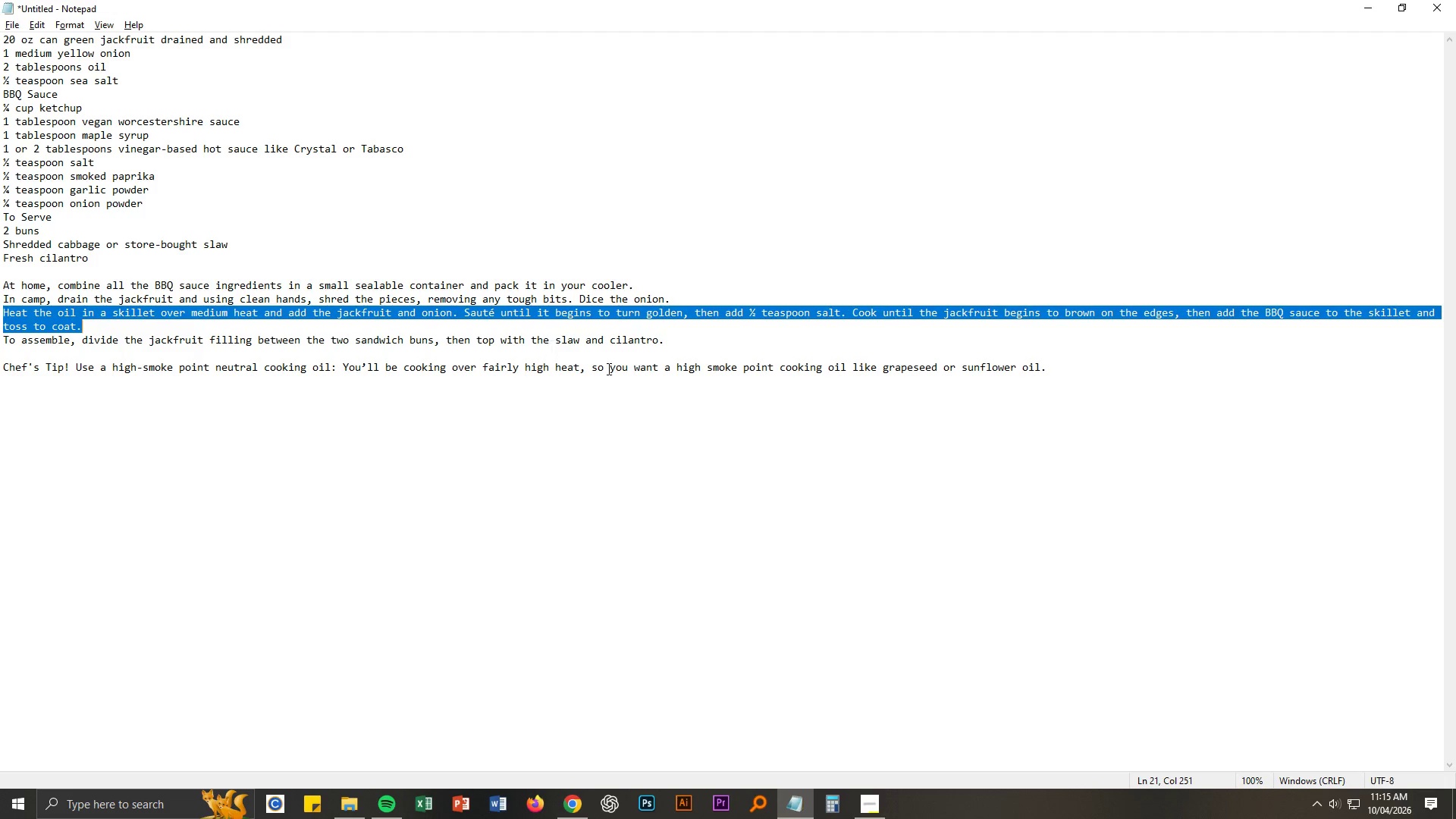 
key(Alt+AltLeft)
 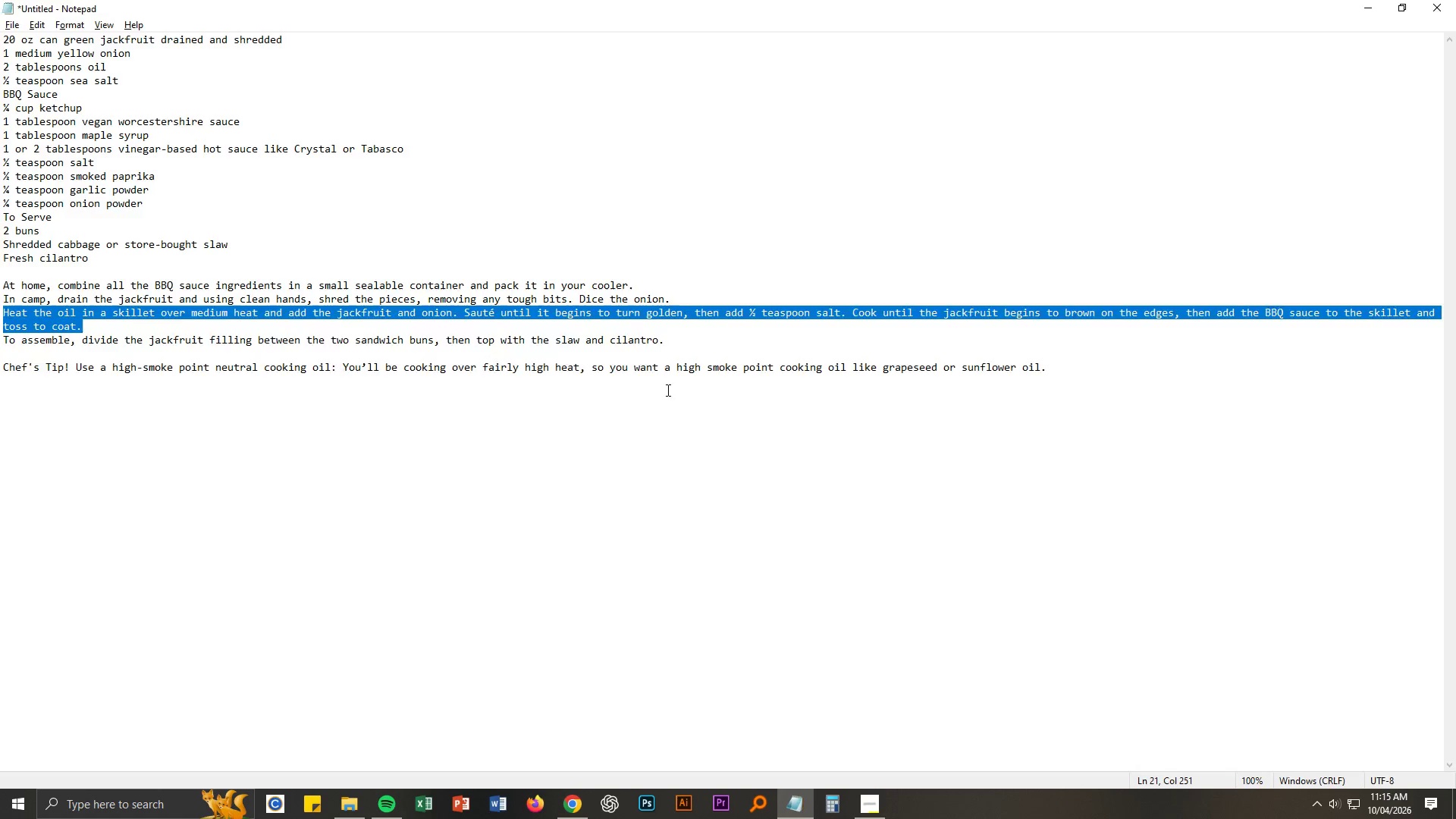 
key(Alt+Tab)
 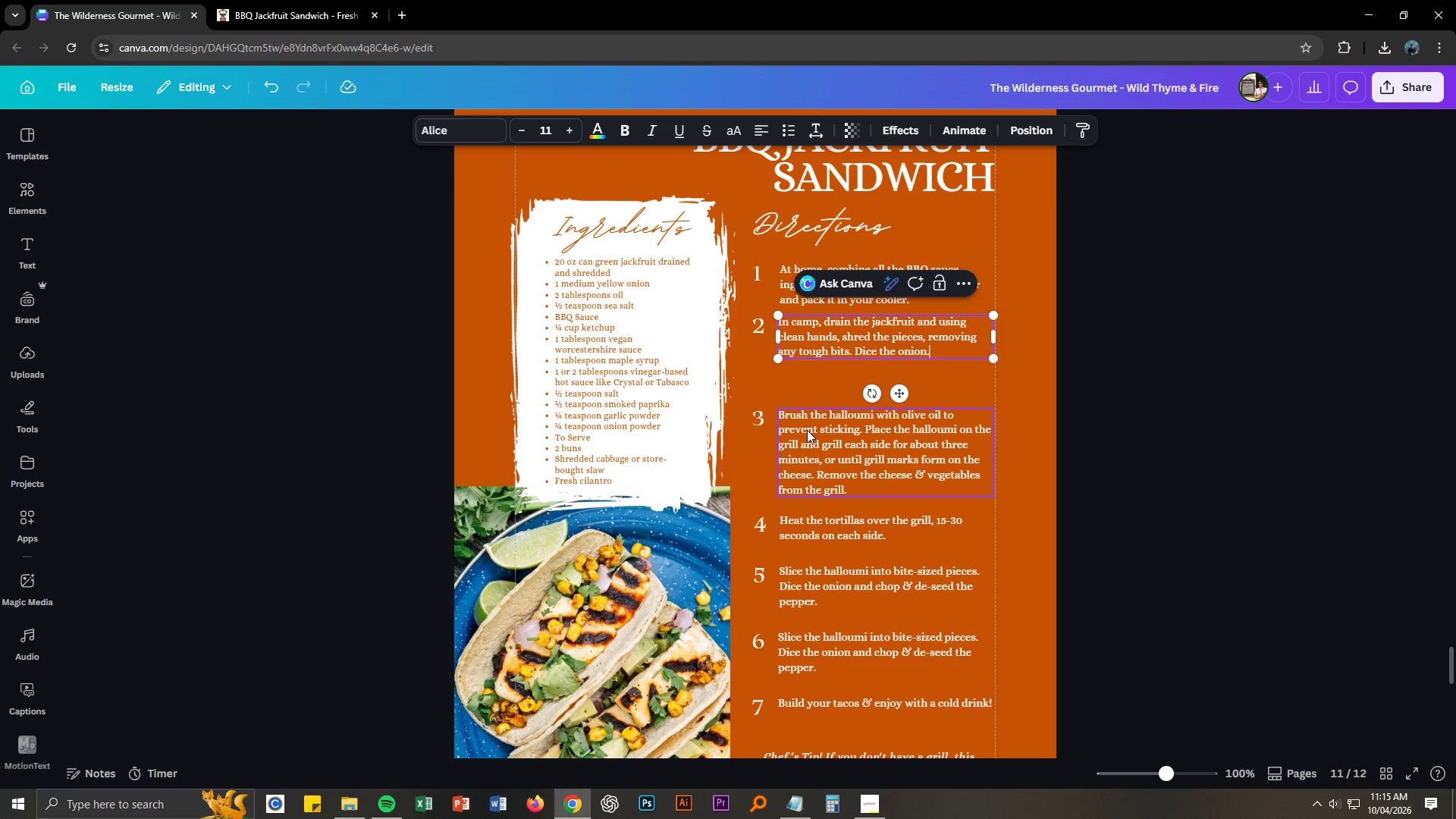 
double_click([814, 432])
 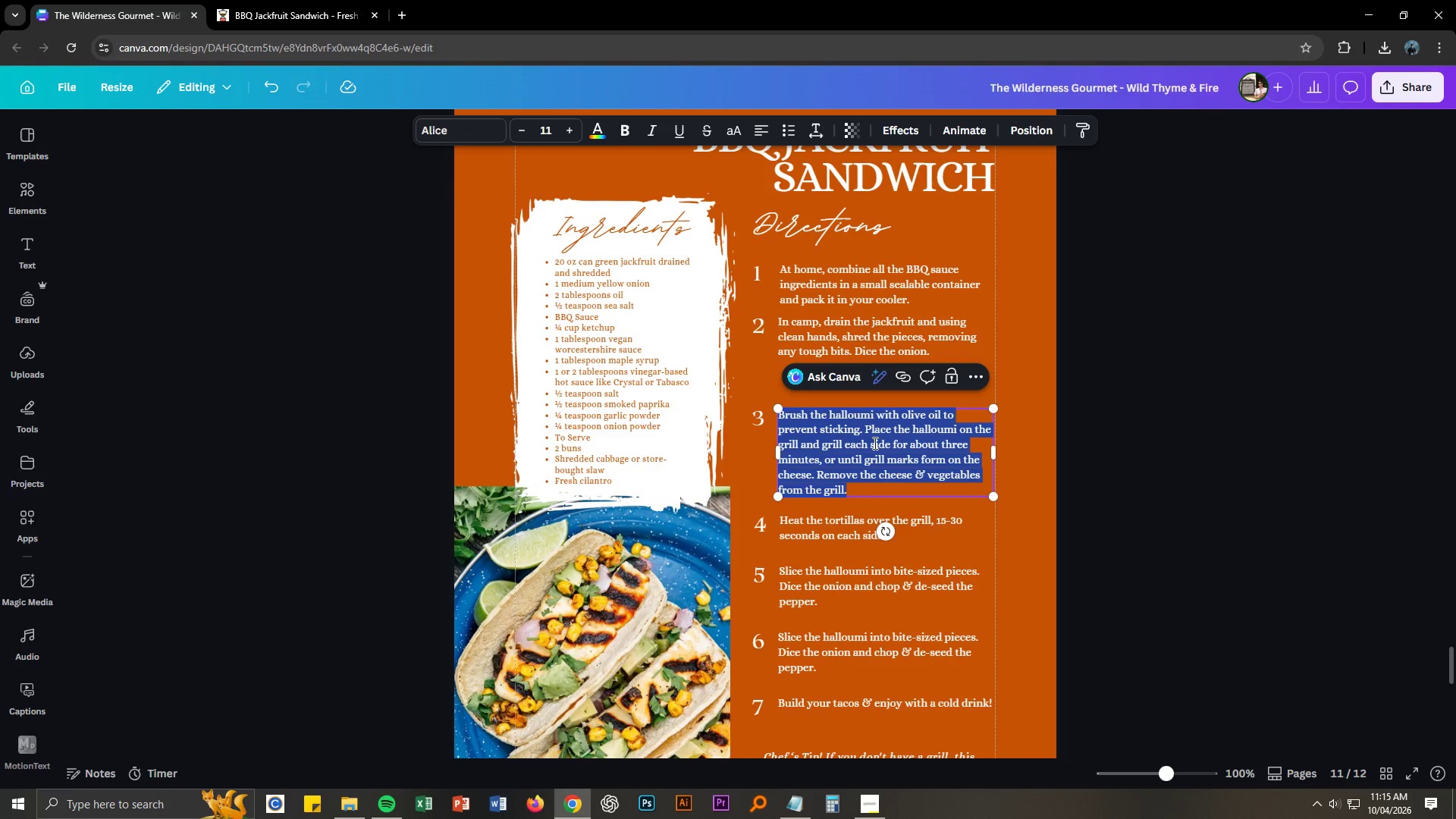 
key(Control+ControlLeft)
 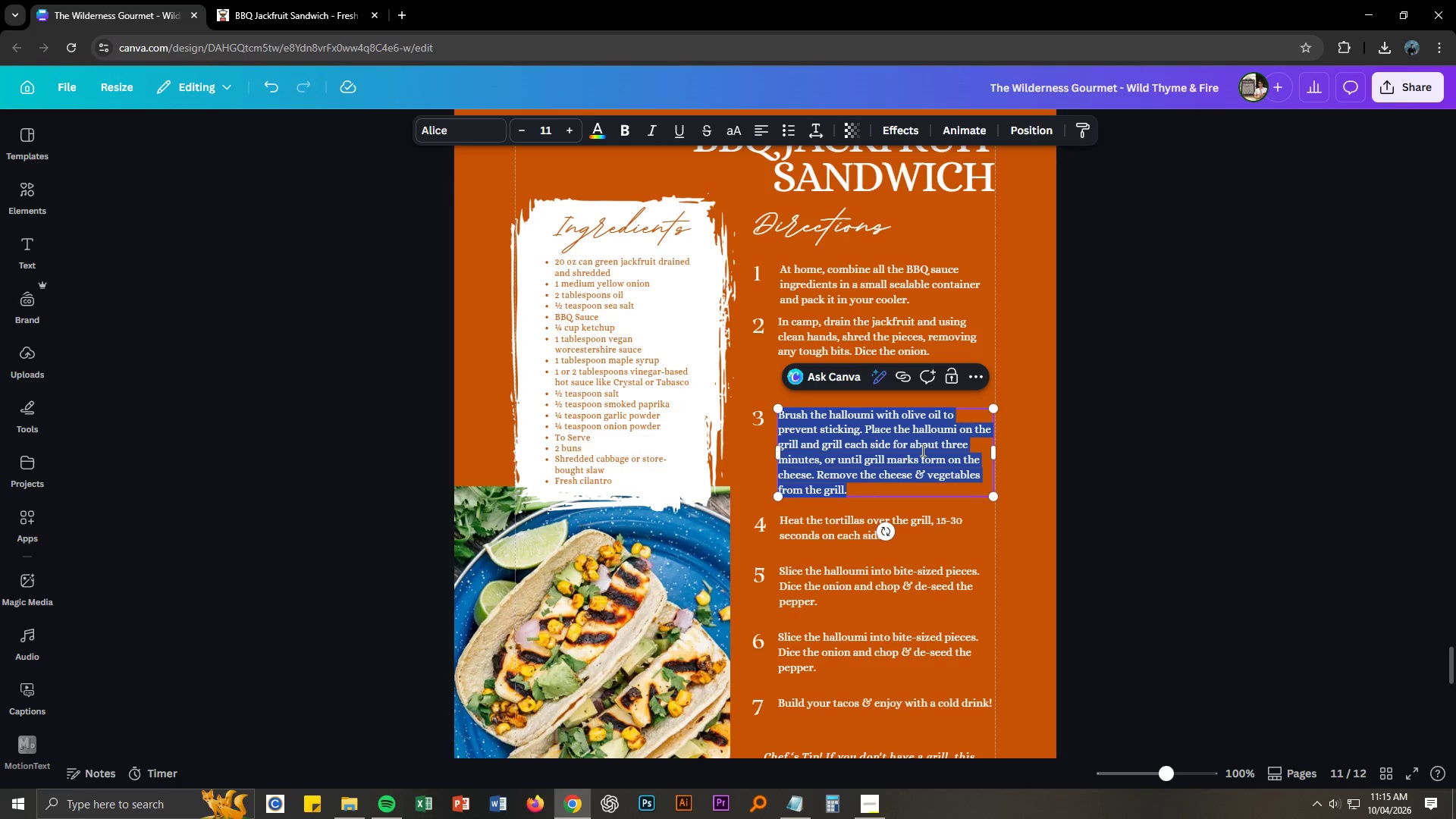 
key(Control+V)
 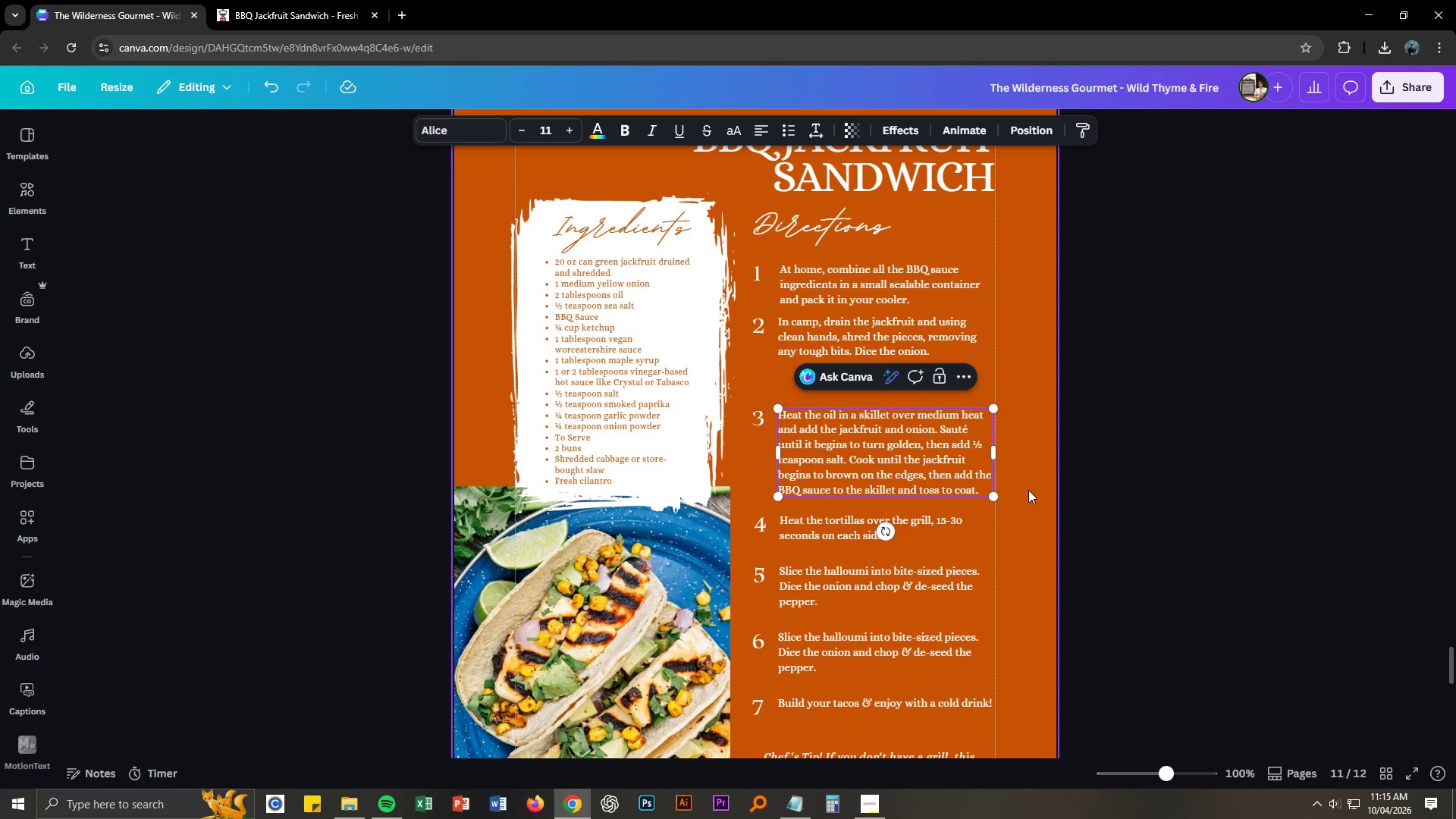 
key(Alt+AltLeft)
 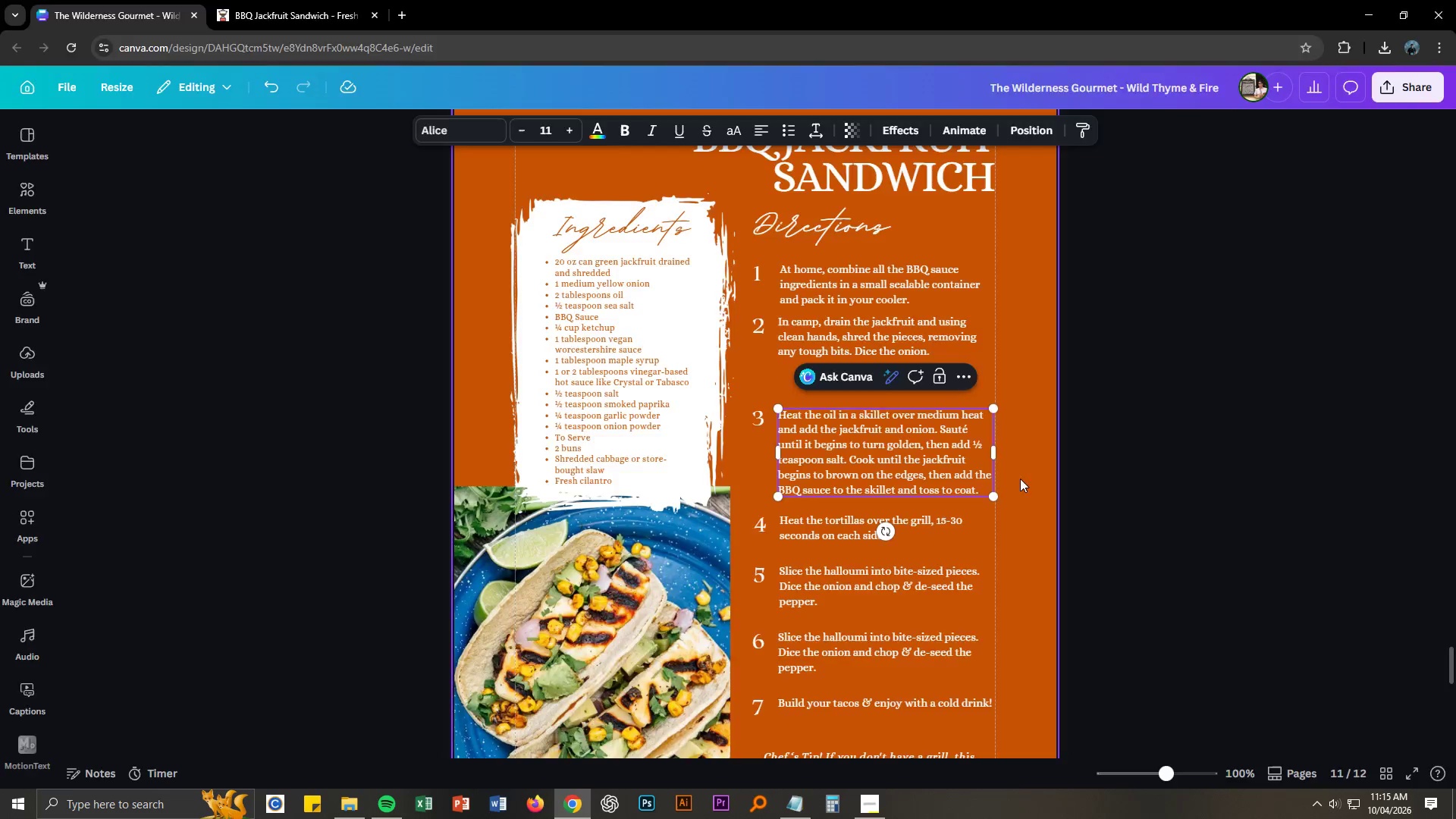 
key(Alt+Tab)
 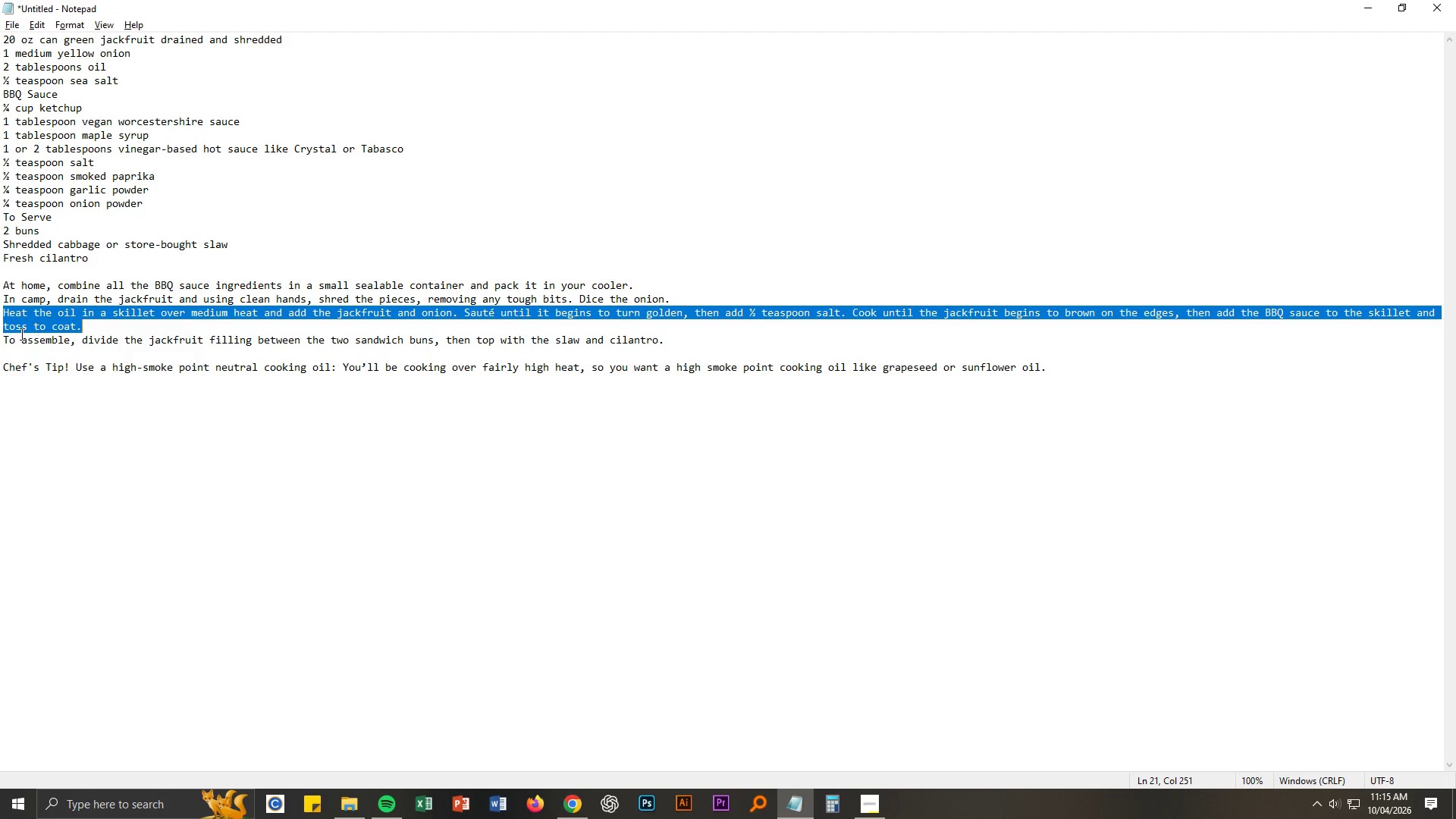 
left_click_drag(start_coordinate=[5, 340], to_coordinate=[663, 343])
 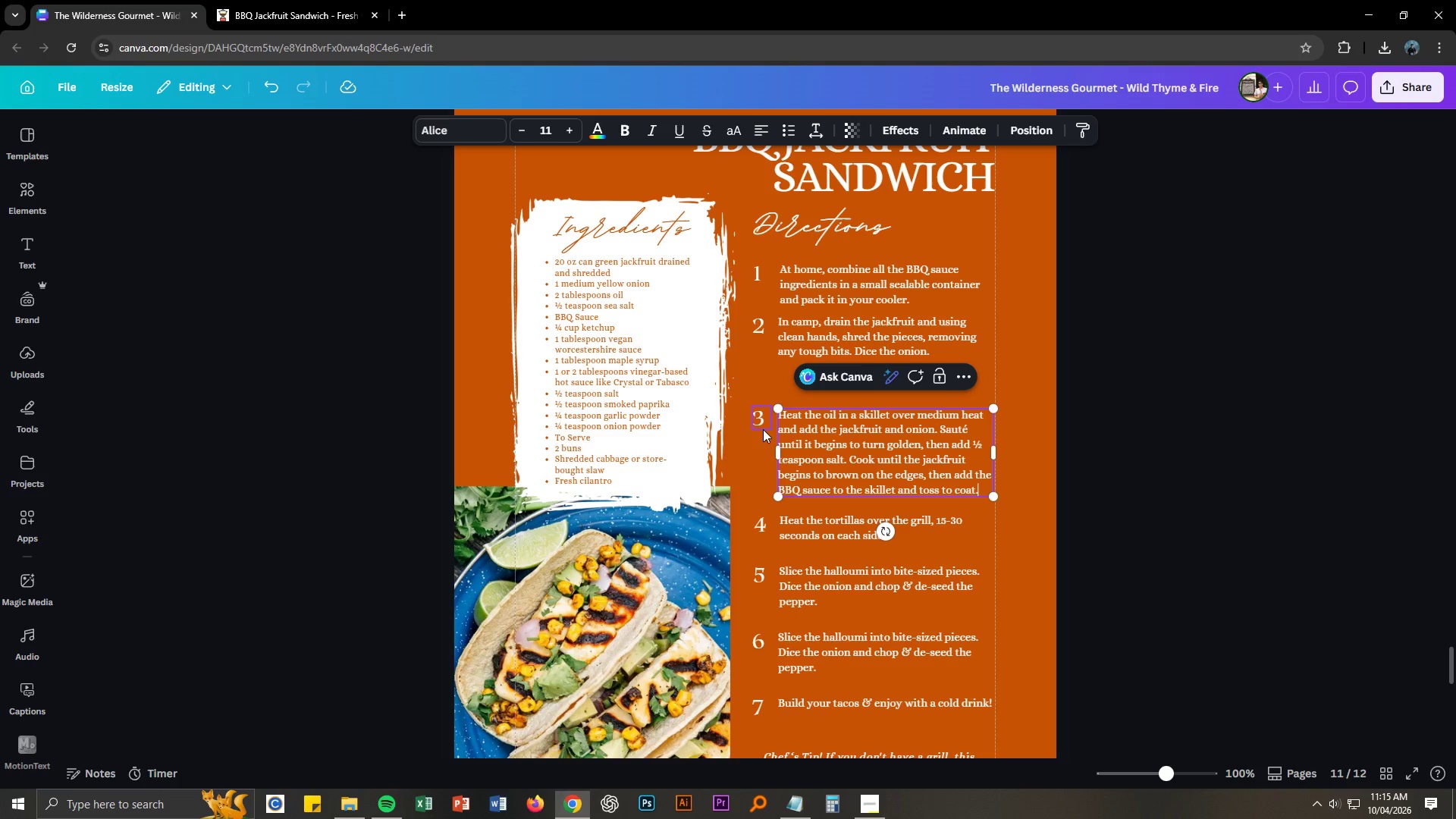 
hold_key(key=ControlLeft, duration=0.47)
 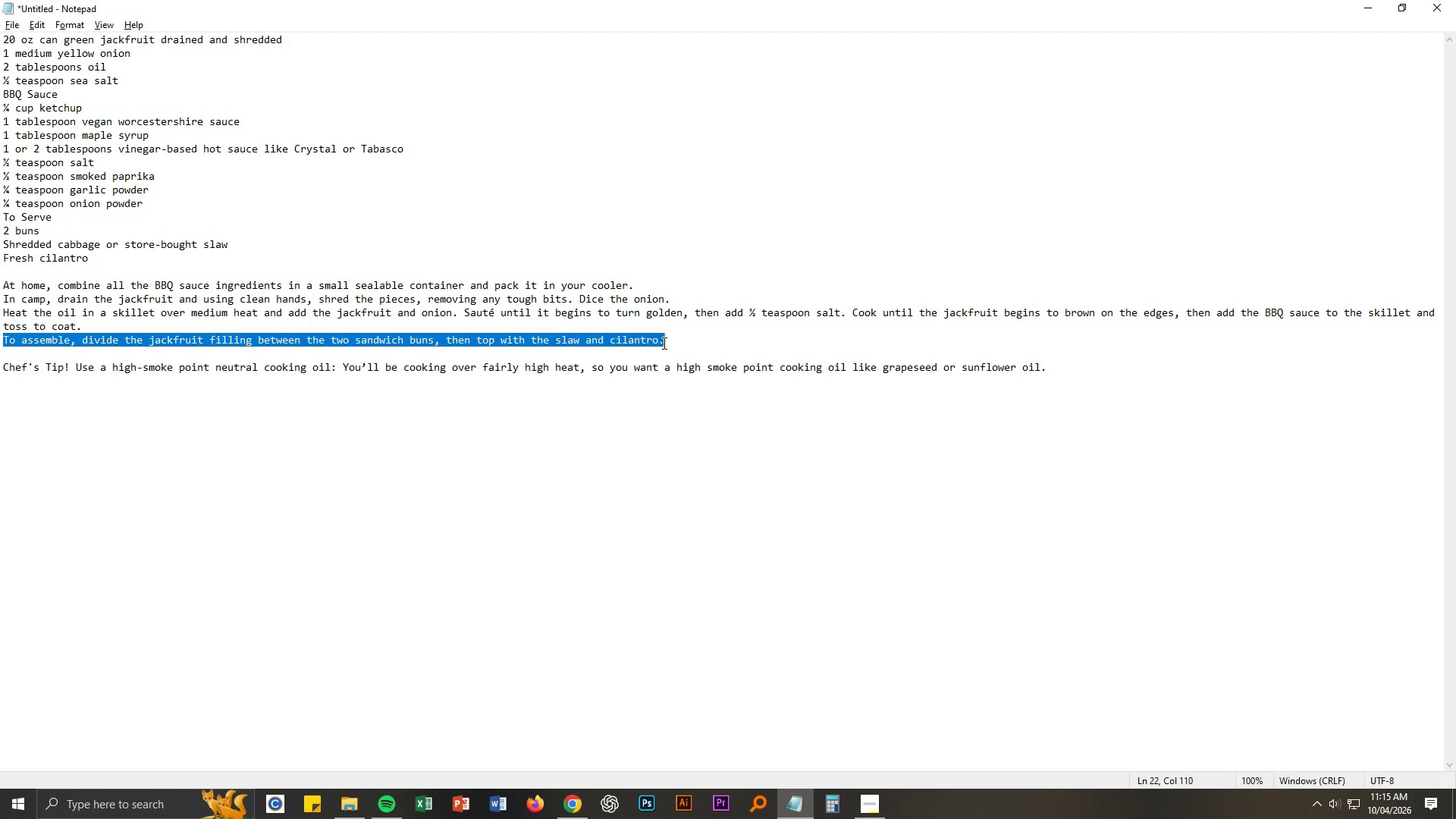 
key(Control+ControlLeft)
 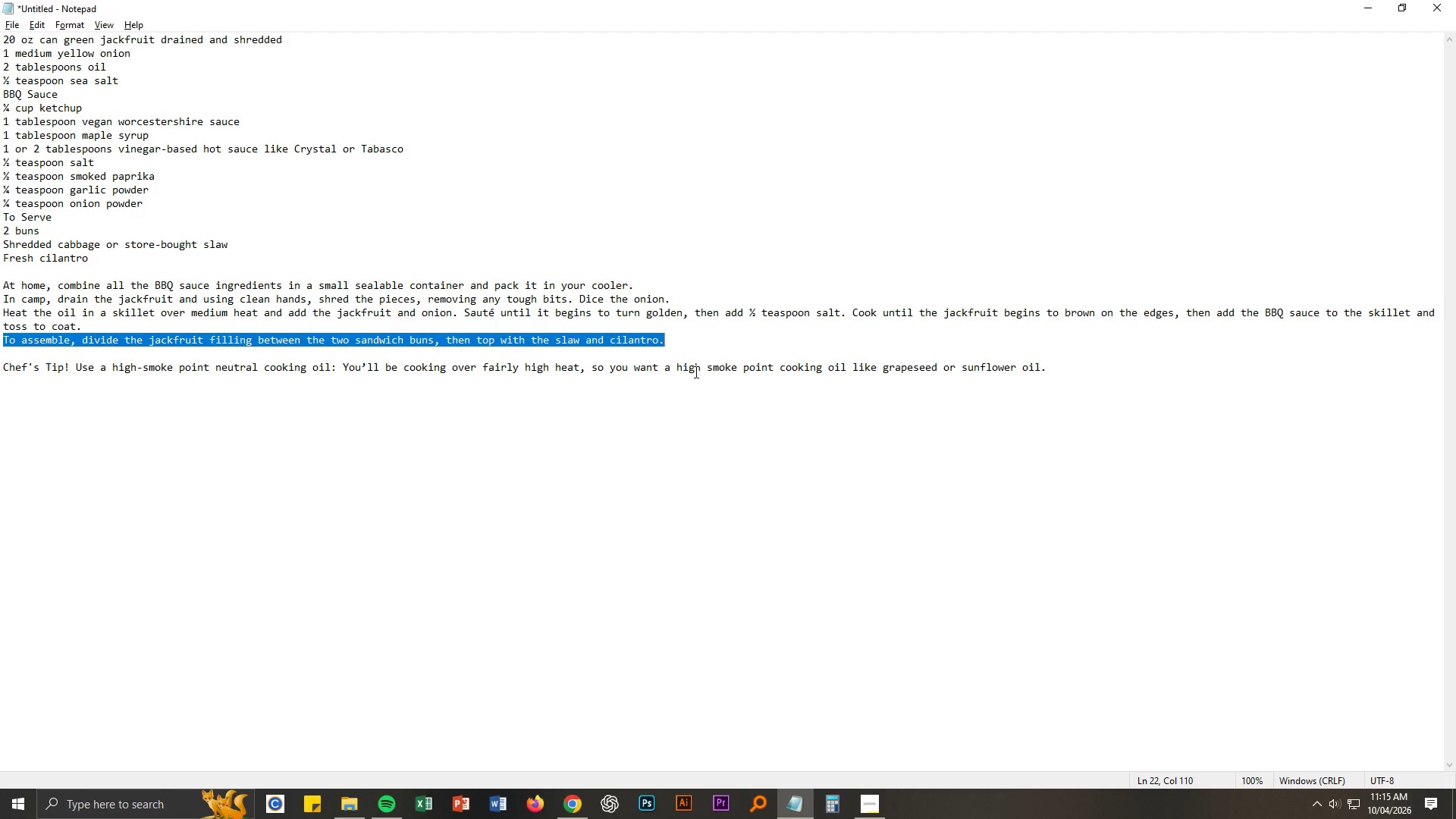 
key(Control+C)
 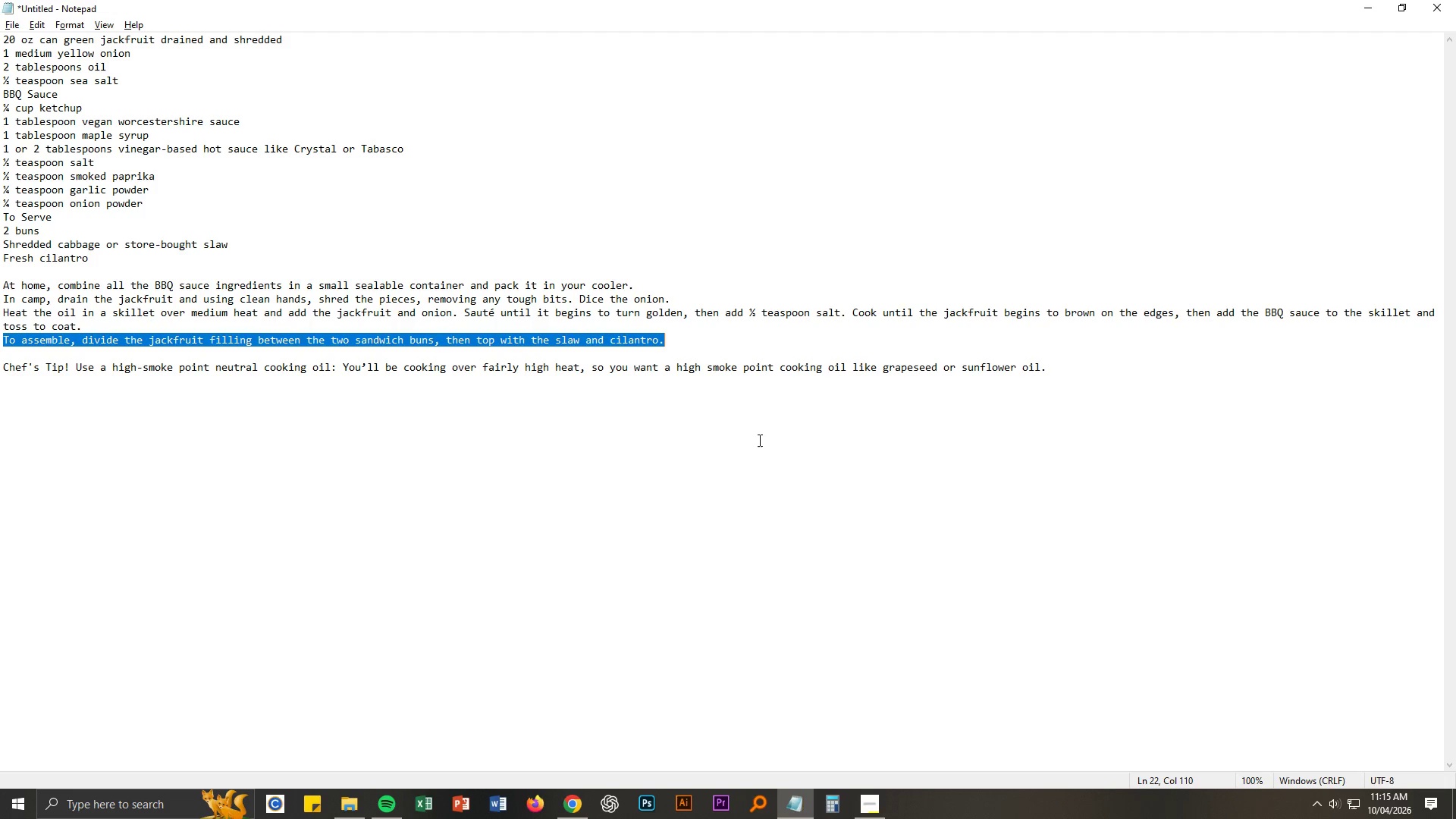 
key(Alt+AltLeft)
 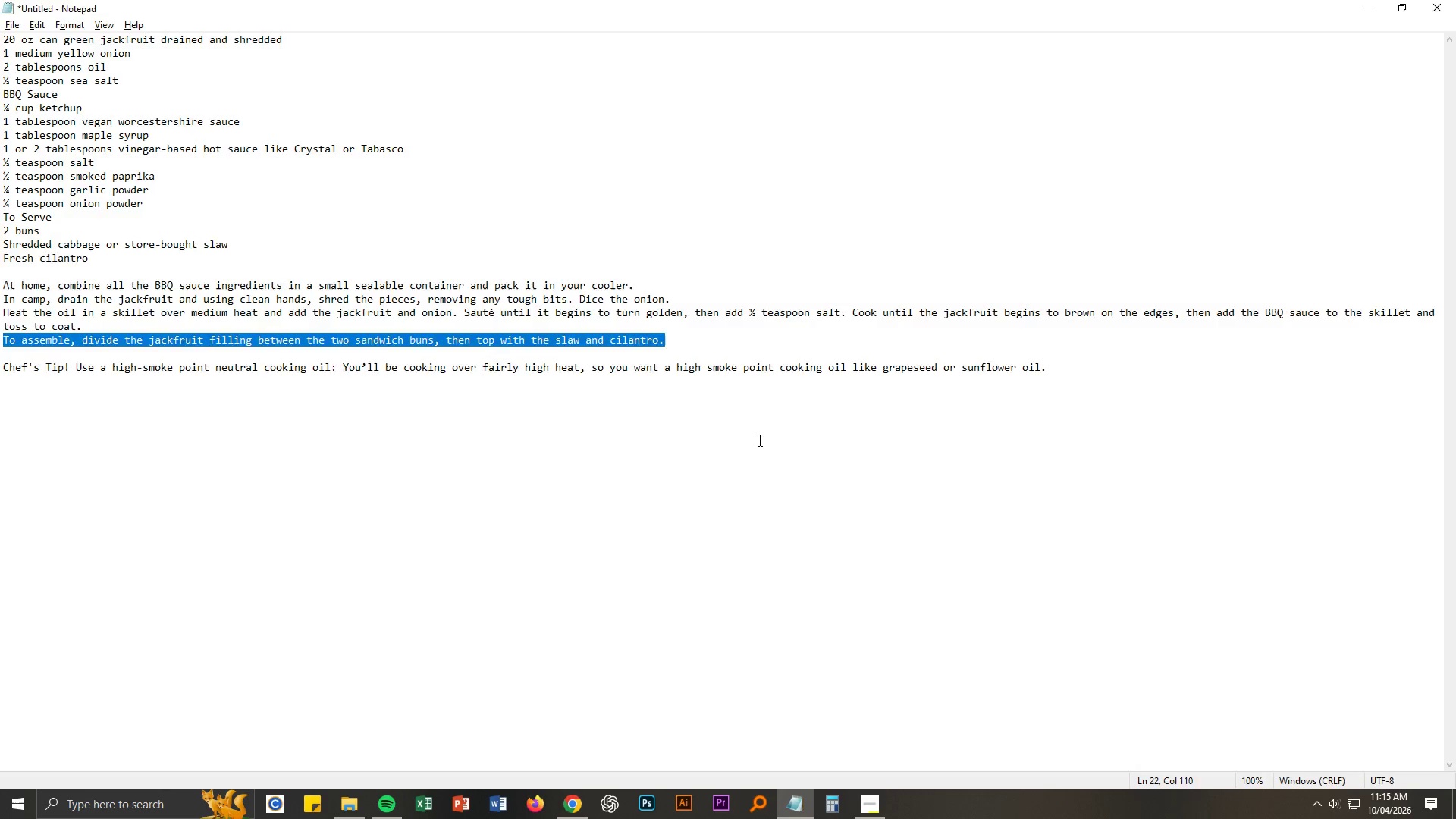 
key(Alt+Tab)
 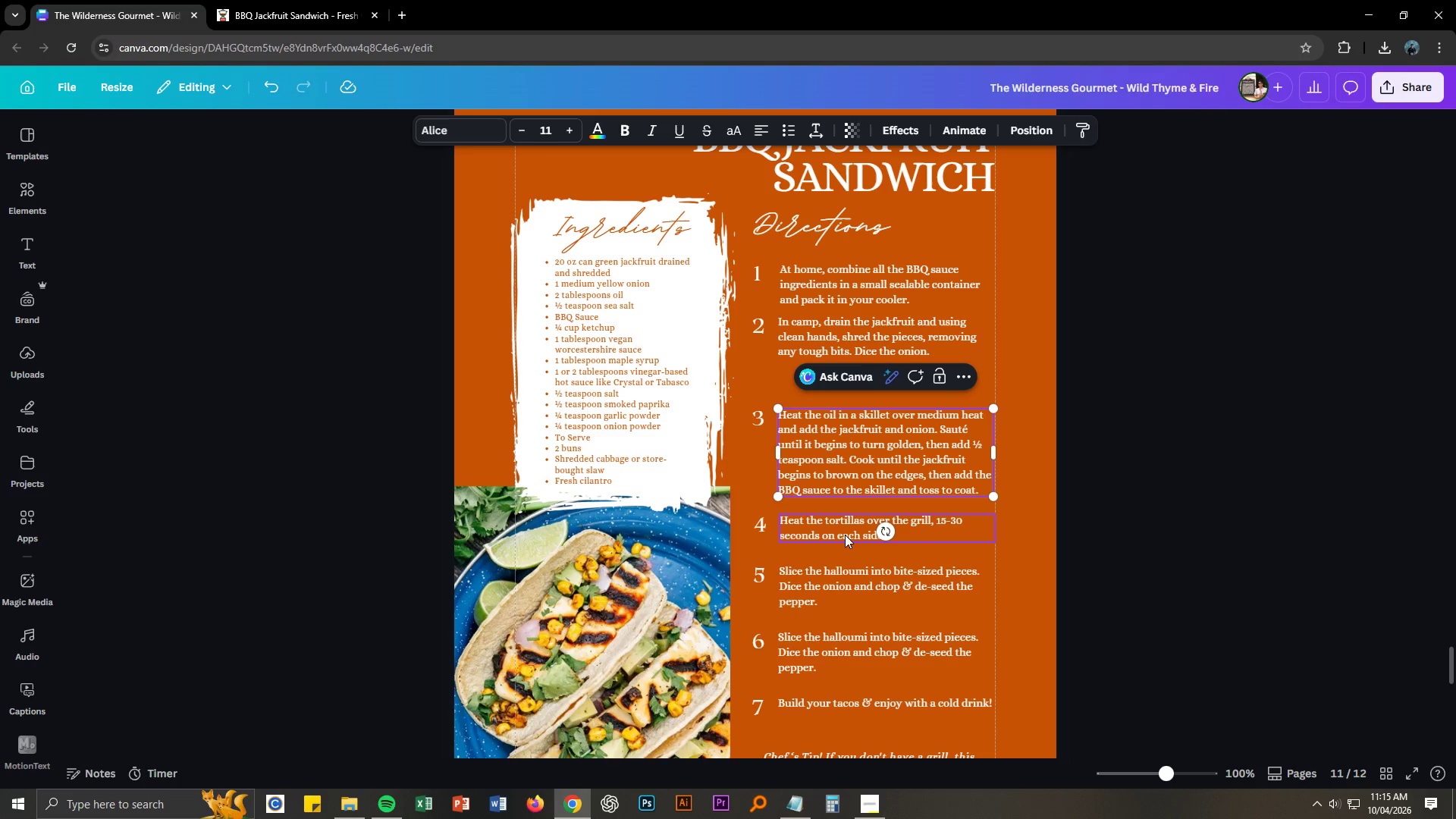 
double_click([845, 531])
 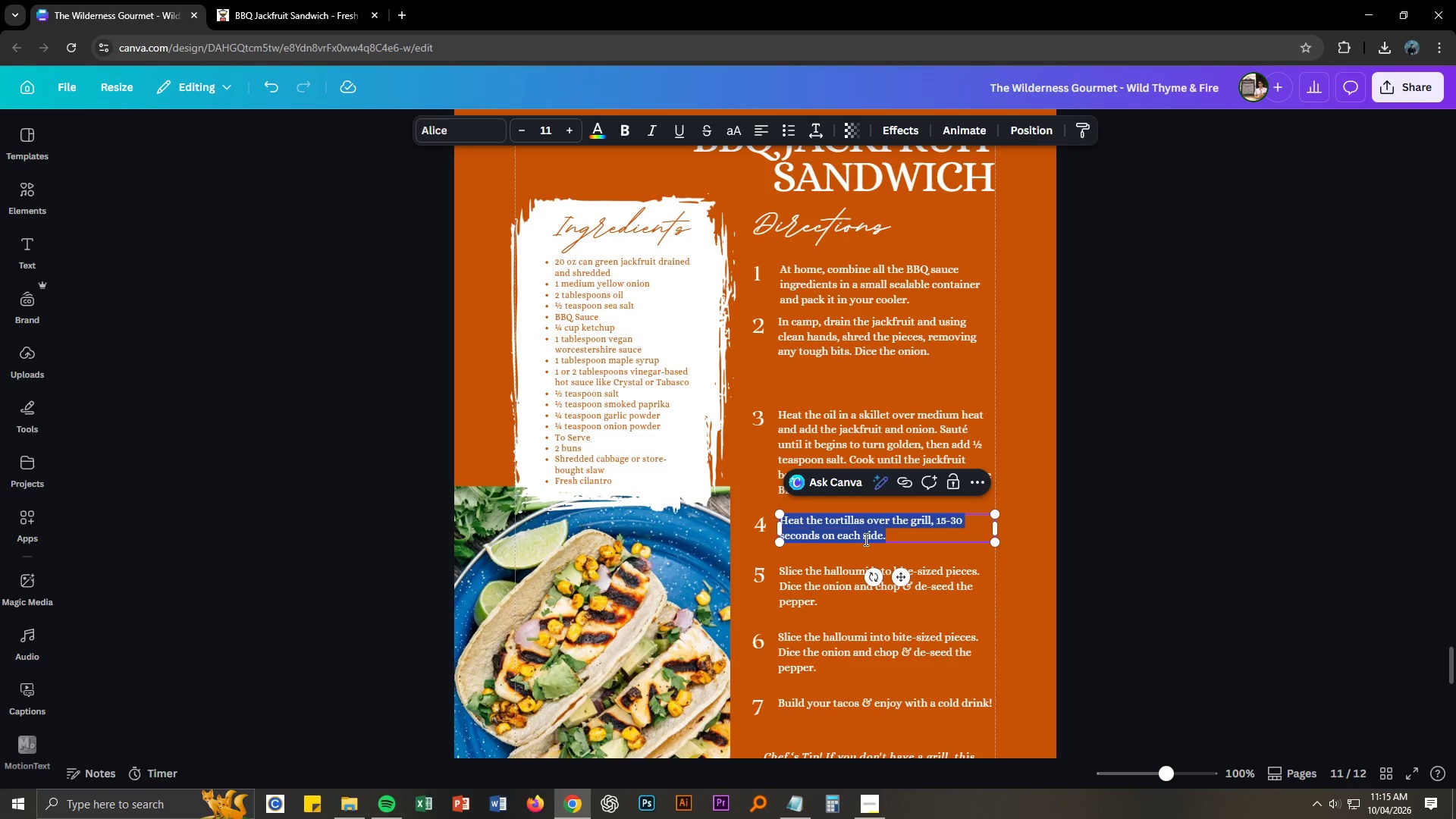 
key(Control+ControlLeft)
 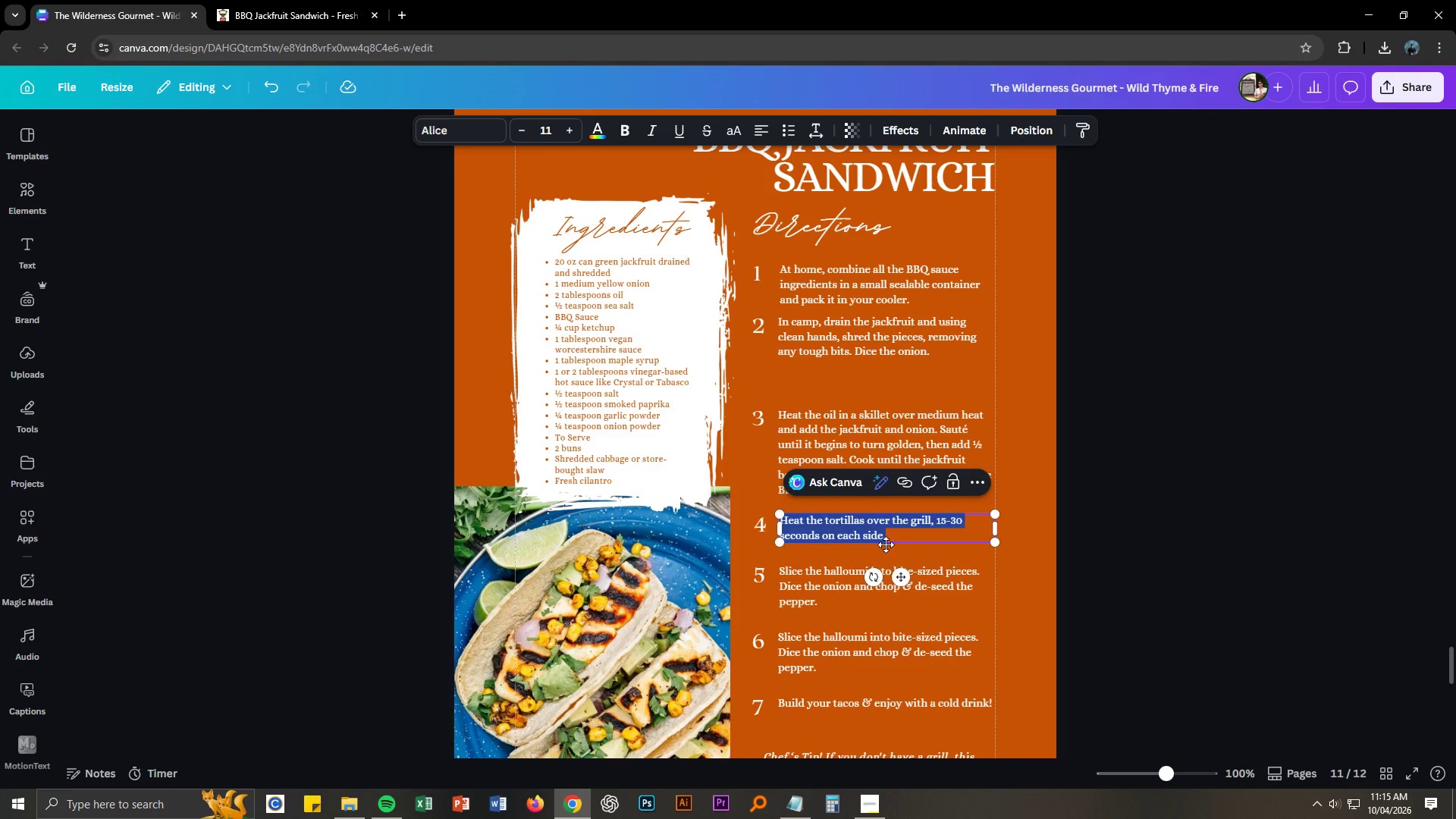 
key(Control+V)
 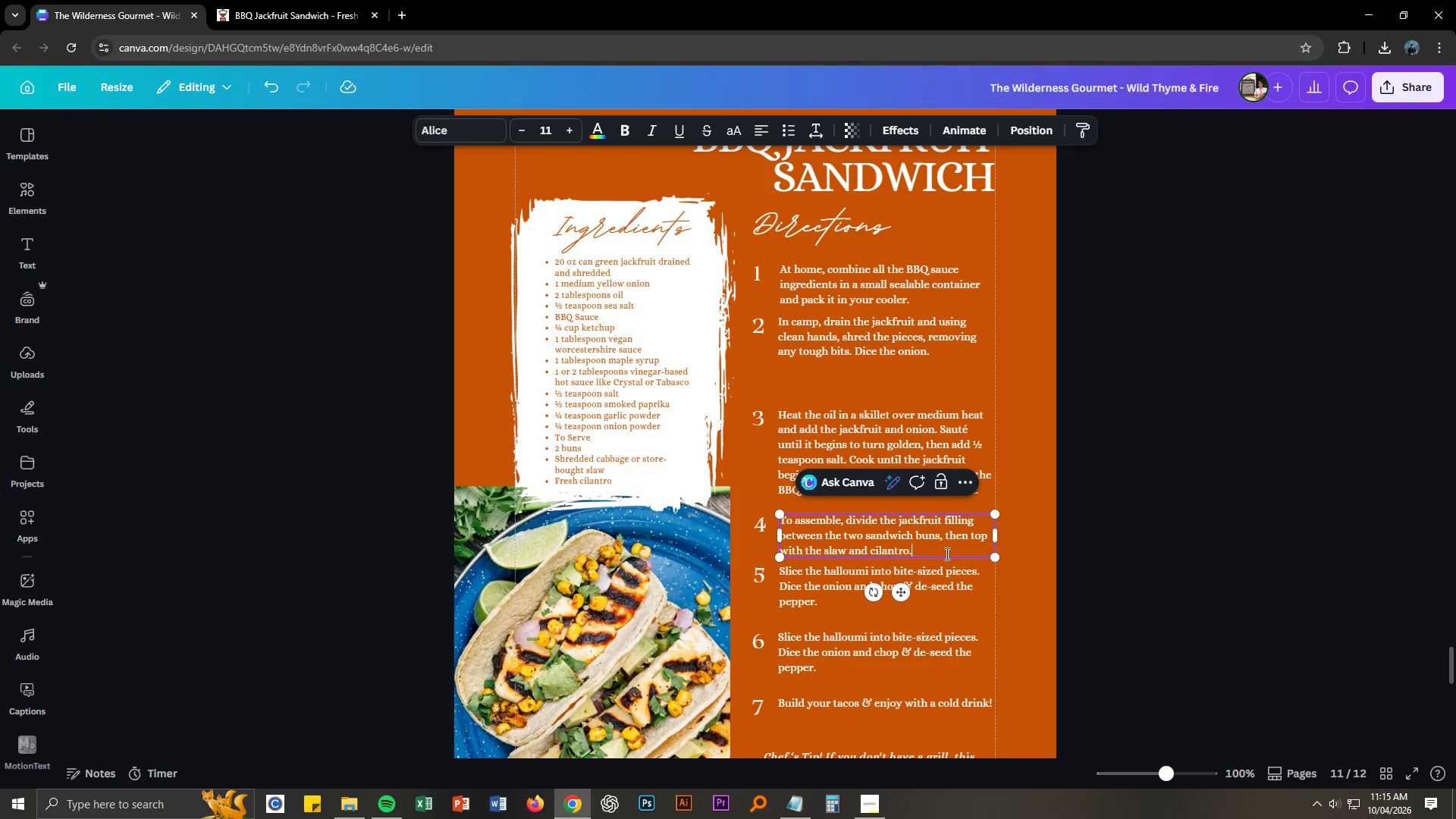 
key(Alt+AltLeft)
 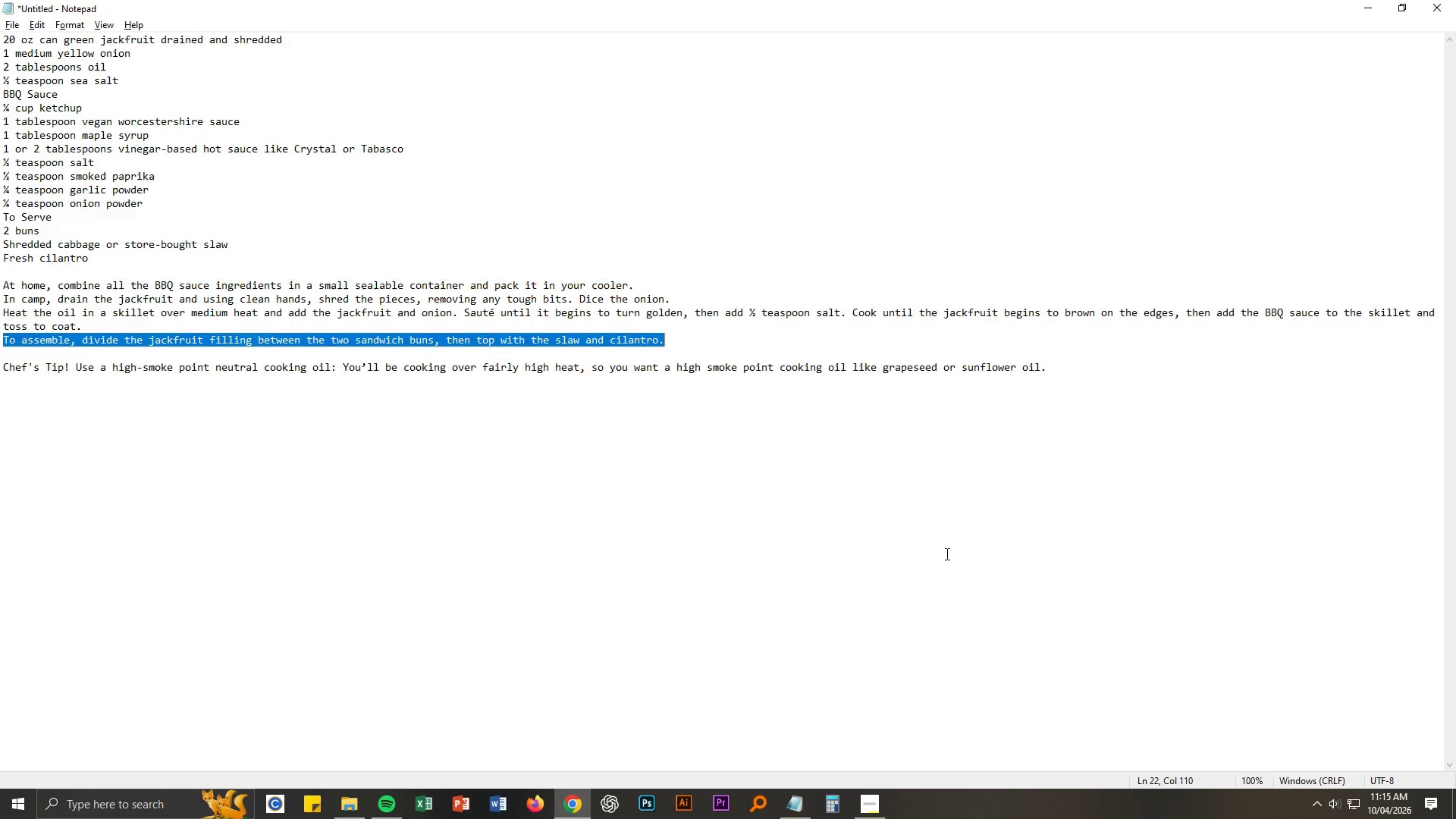 
key(Alt+Tab)
 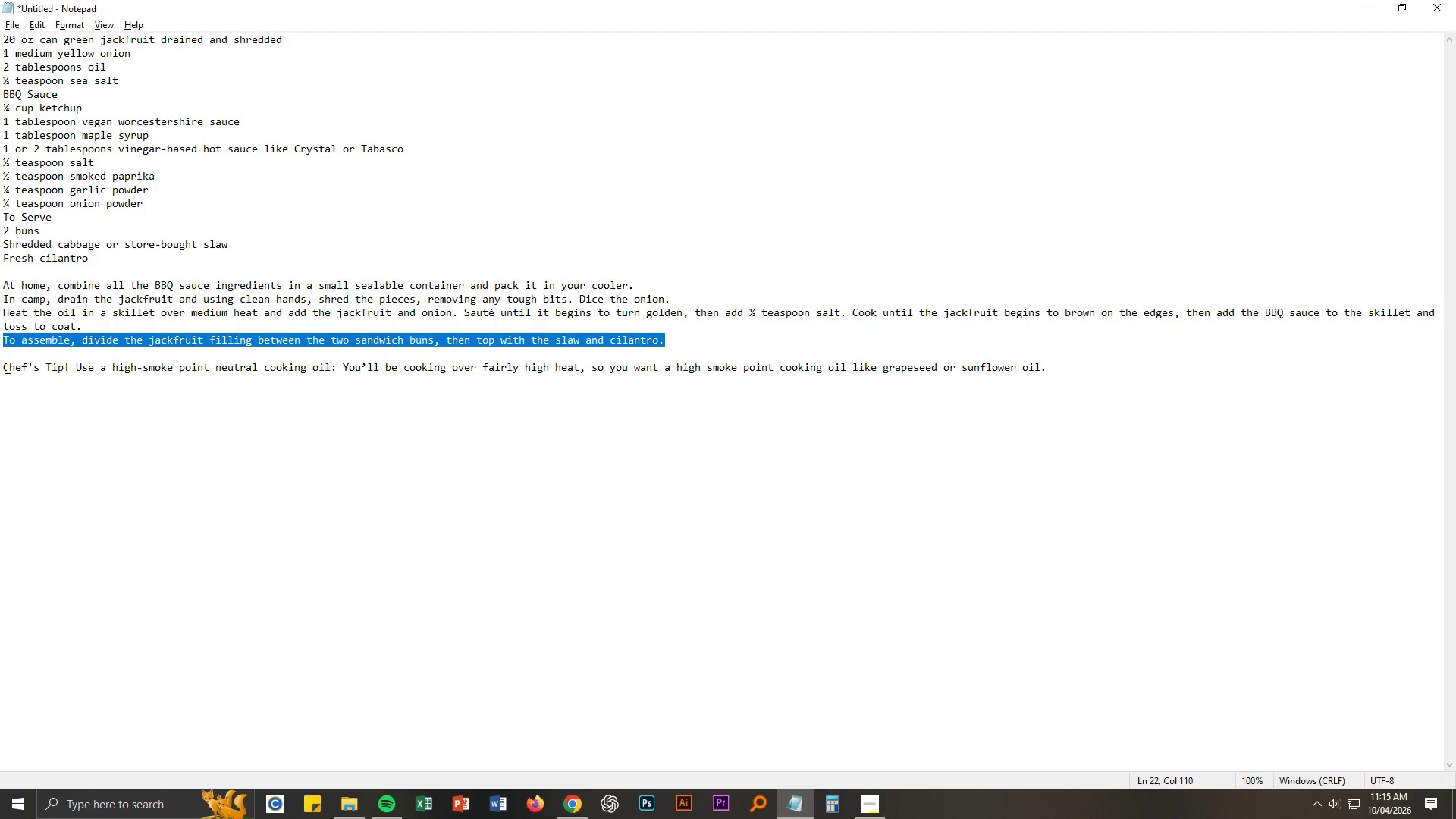 
left_click_drag(start_coordinate=[3, 368], to_coordinate=[1054, 371])
 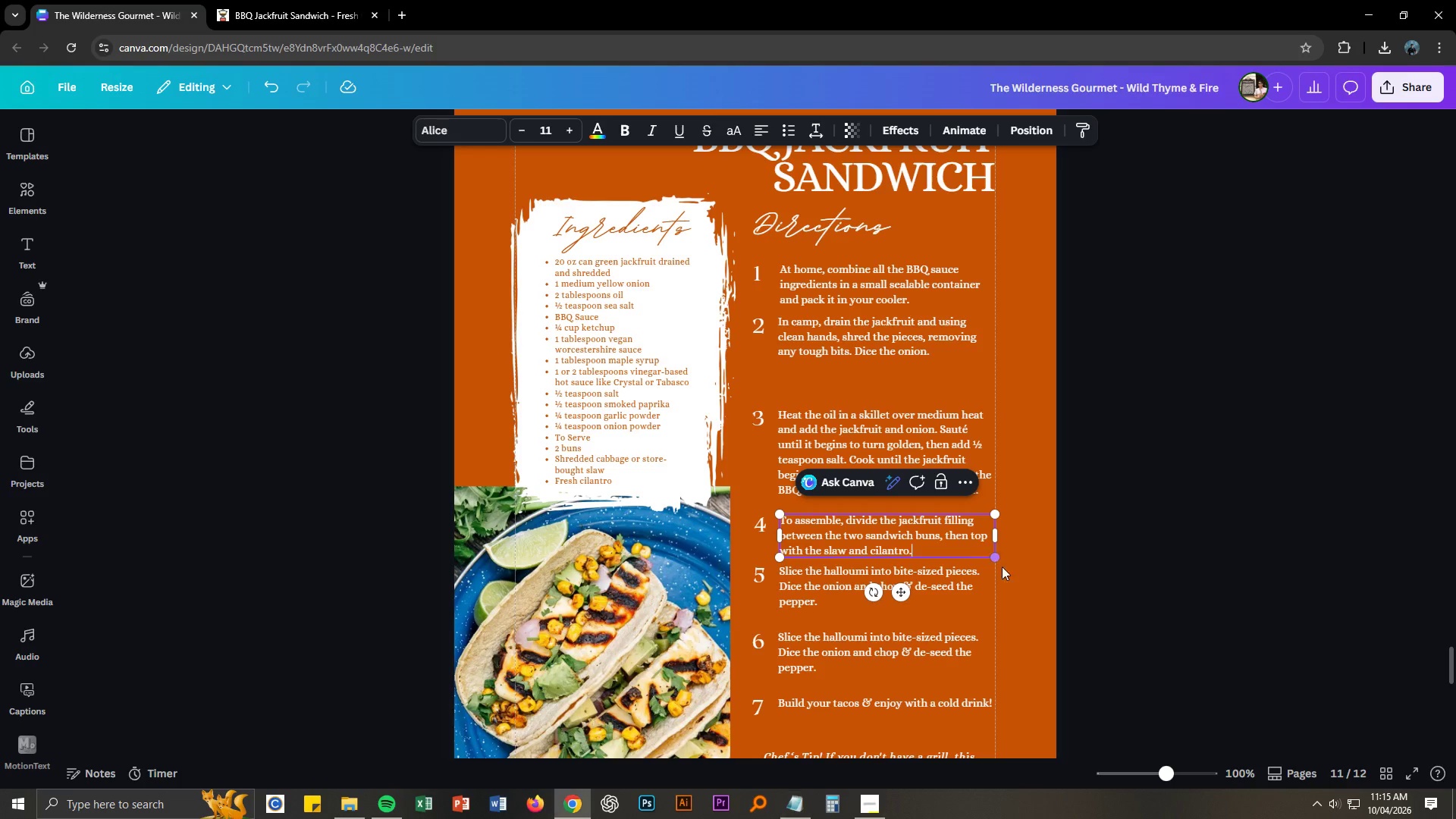 
key(Control+ControlLeft)
 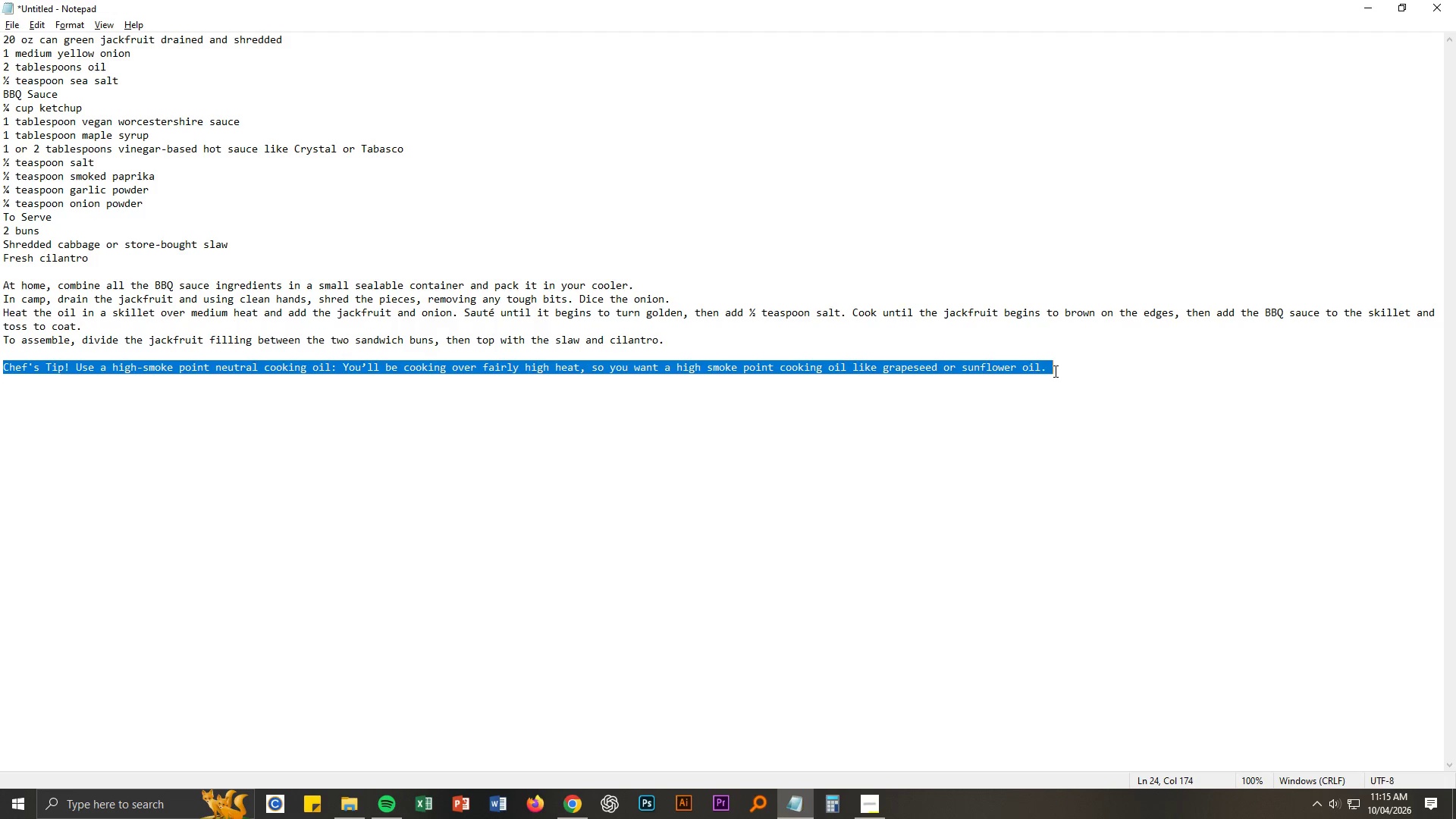 
key(Control+C)
 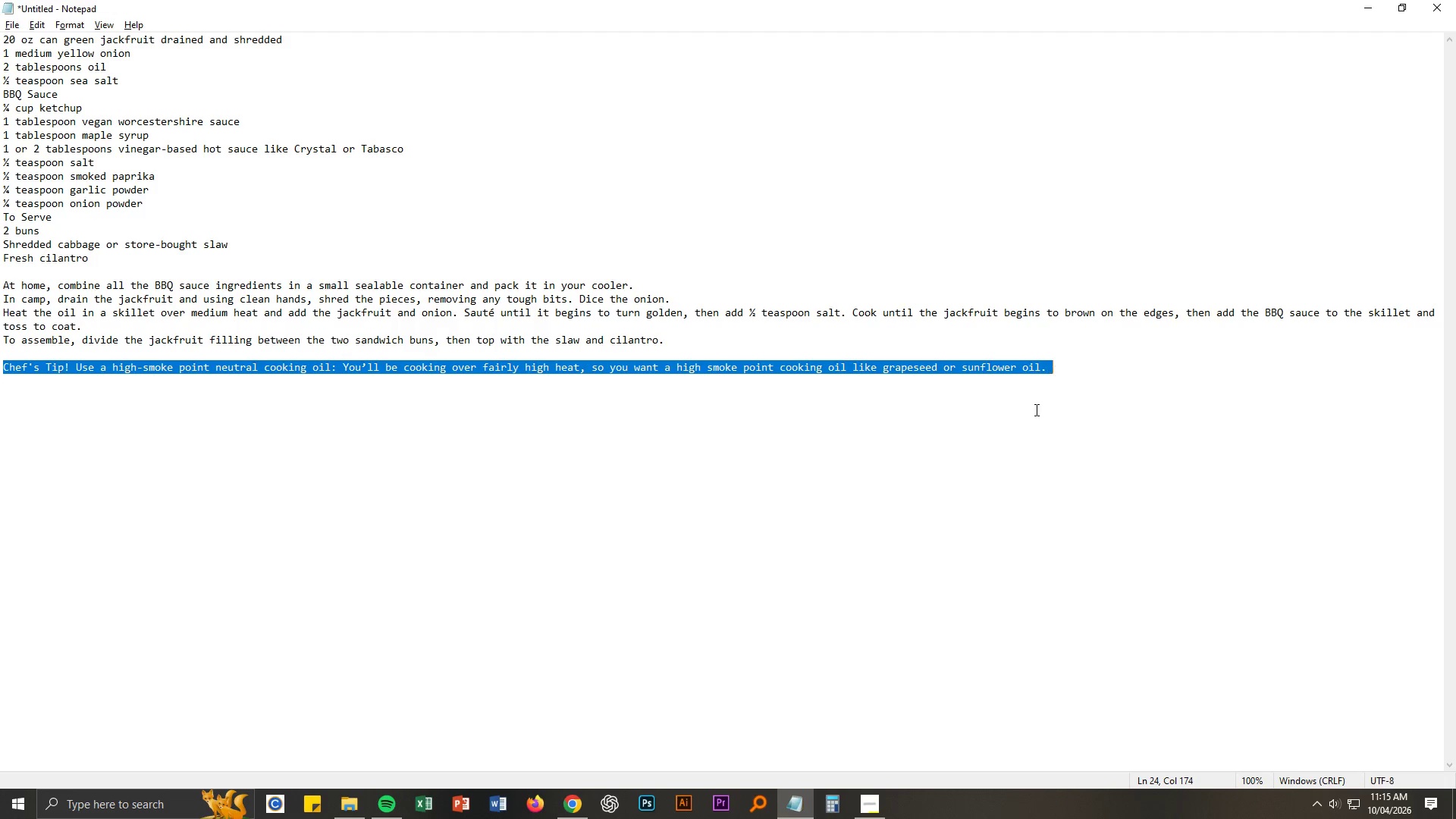 
key(Alt+AltLeft)
 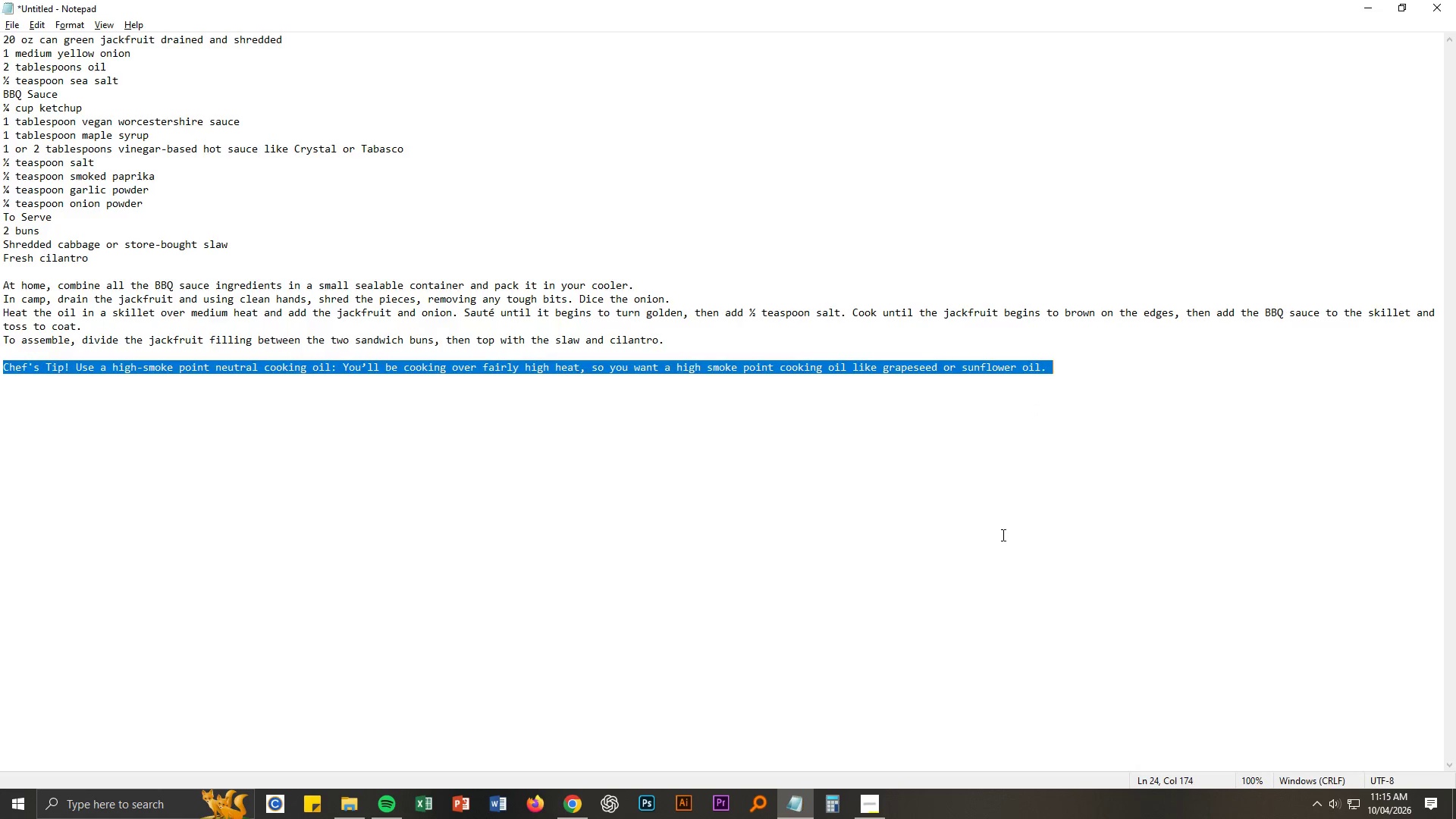 
key(Alt+Tab)
 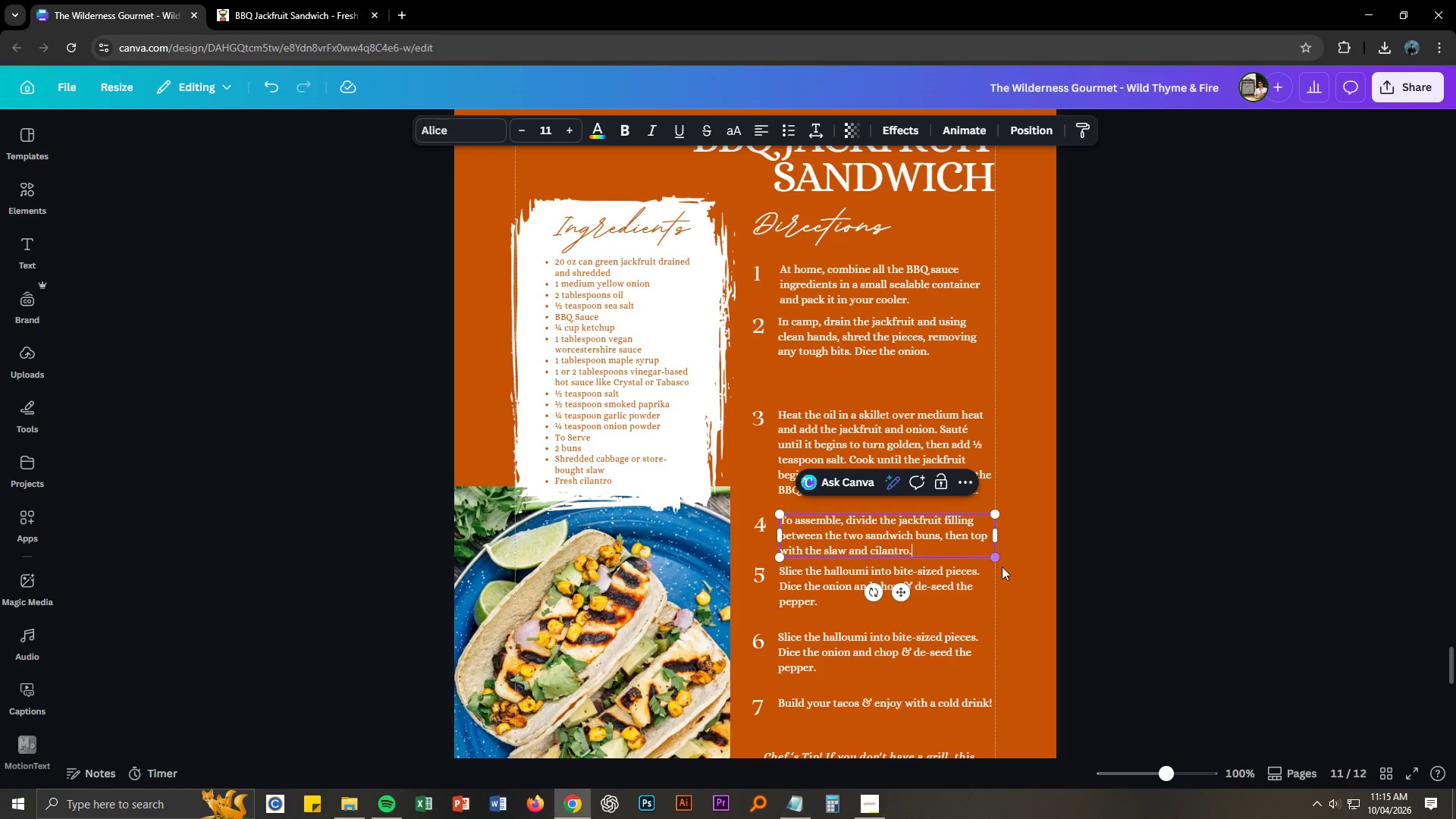 
scroll: coordinate [1011, 585], scroll_direction: up, amount: 5.0
 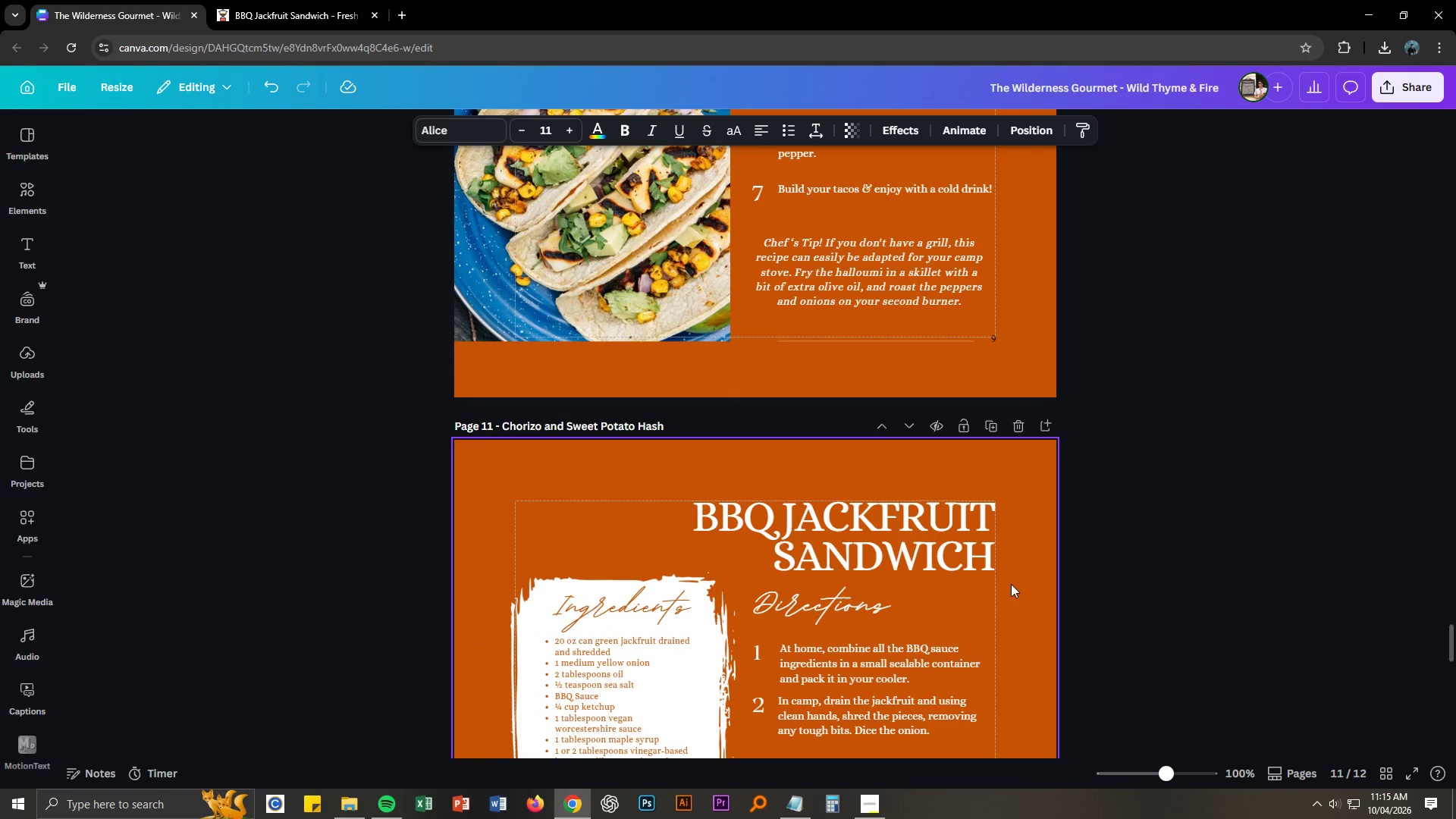 
scroll: coordinate [1011, 595], scroll_direction: down, amount: 12.0
 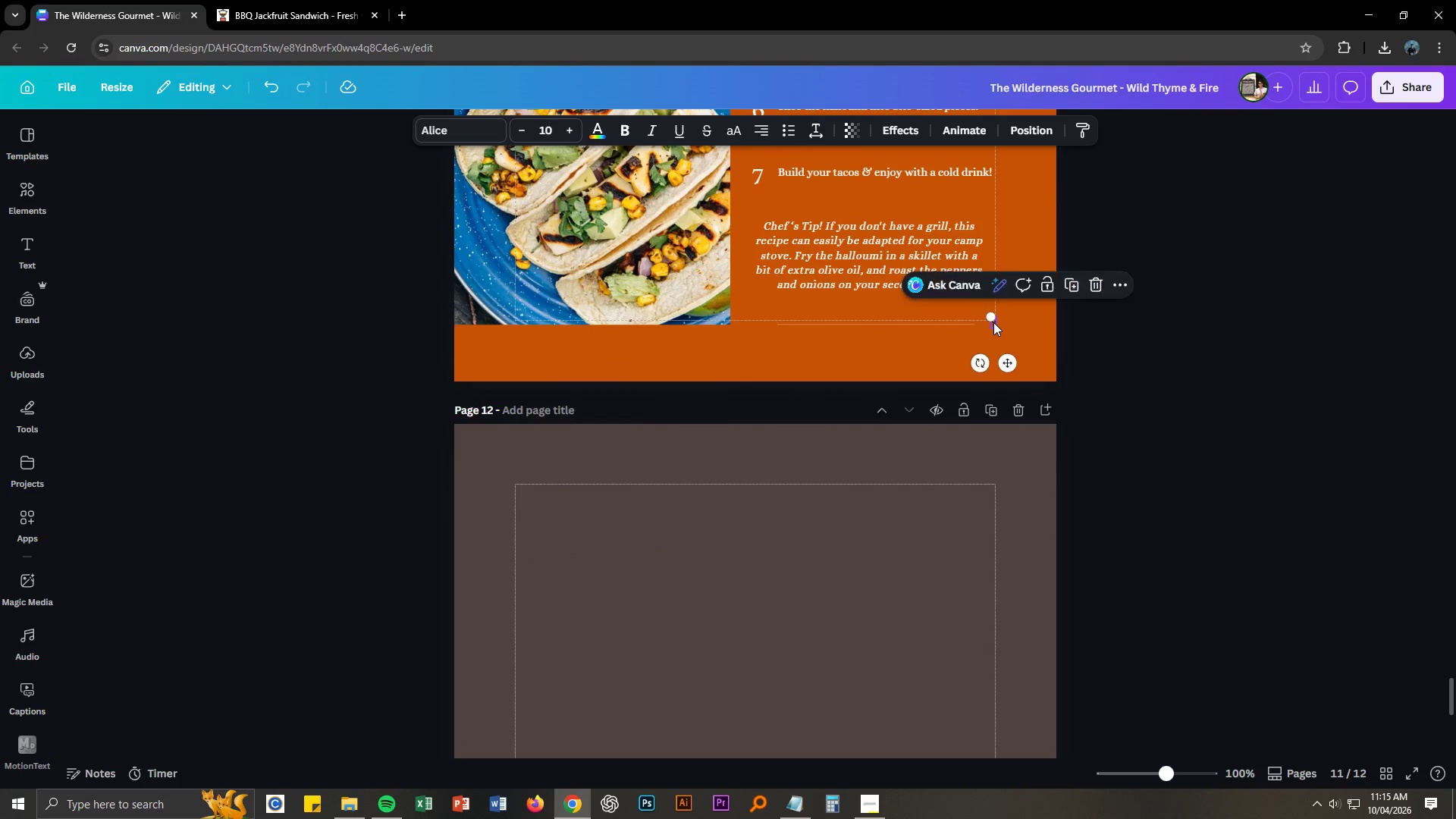 
double_click([993, 322])
 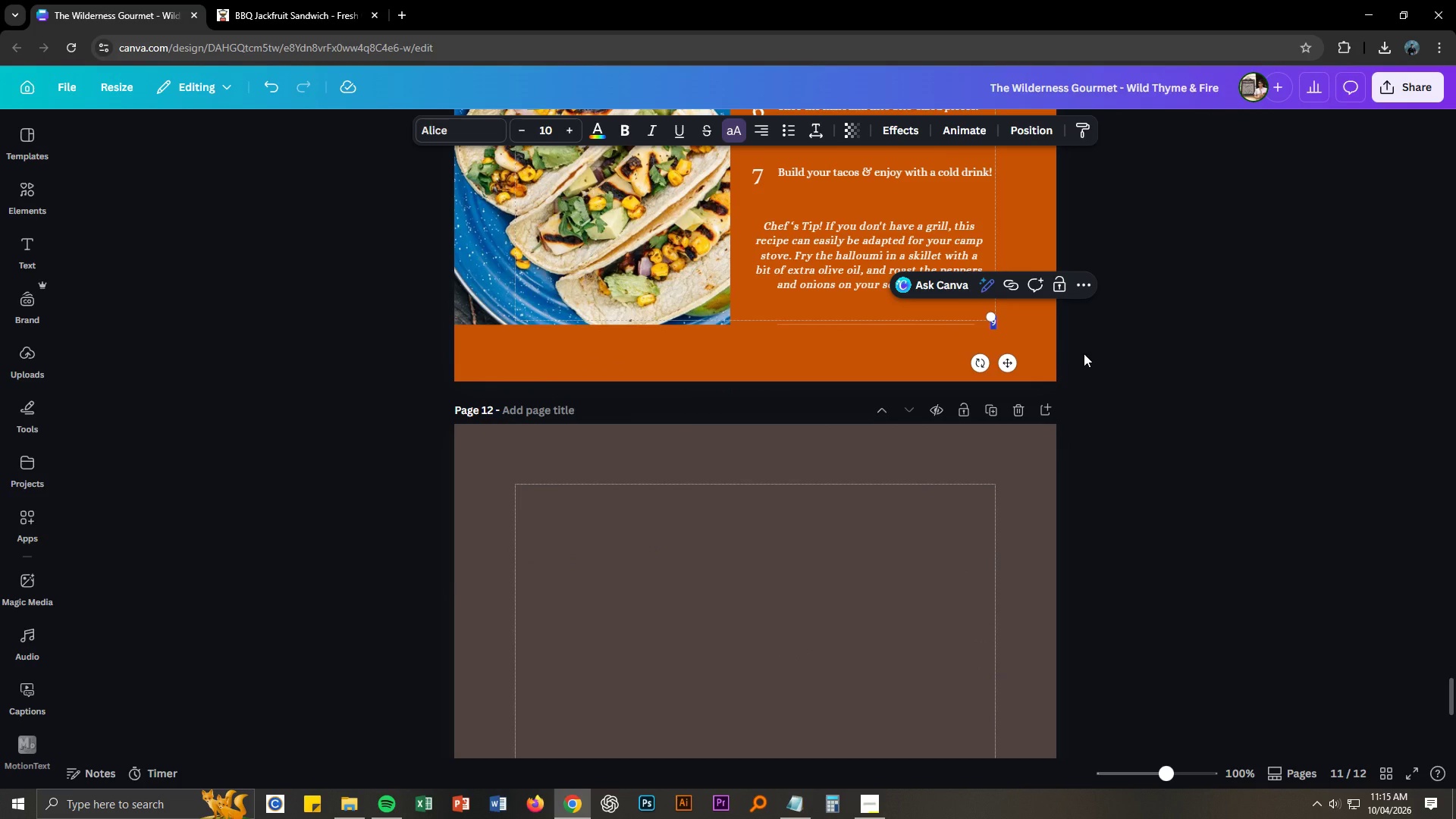 
key(Numpad1)
 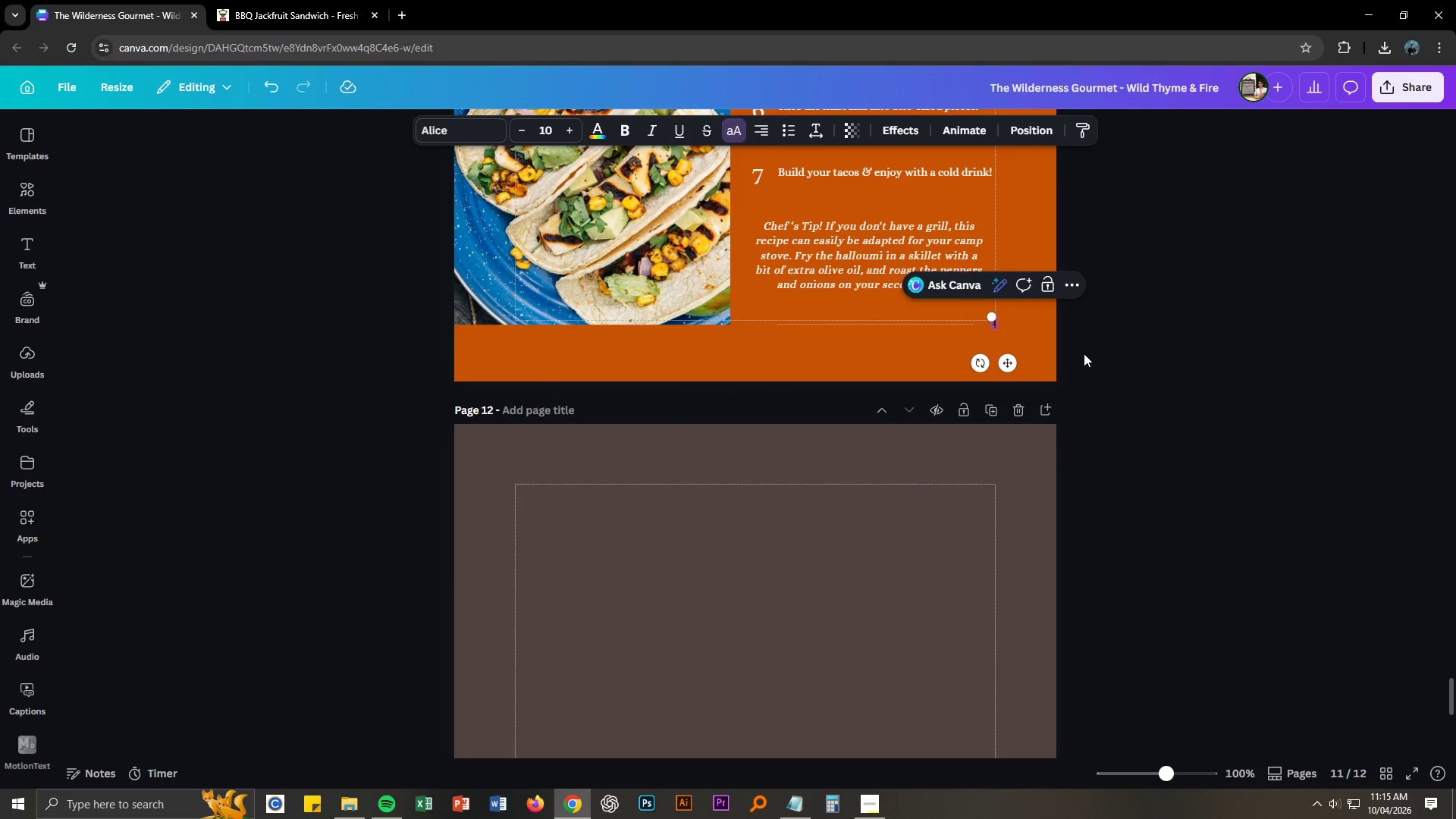 
key(Numpad0)
 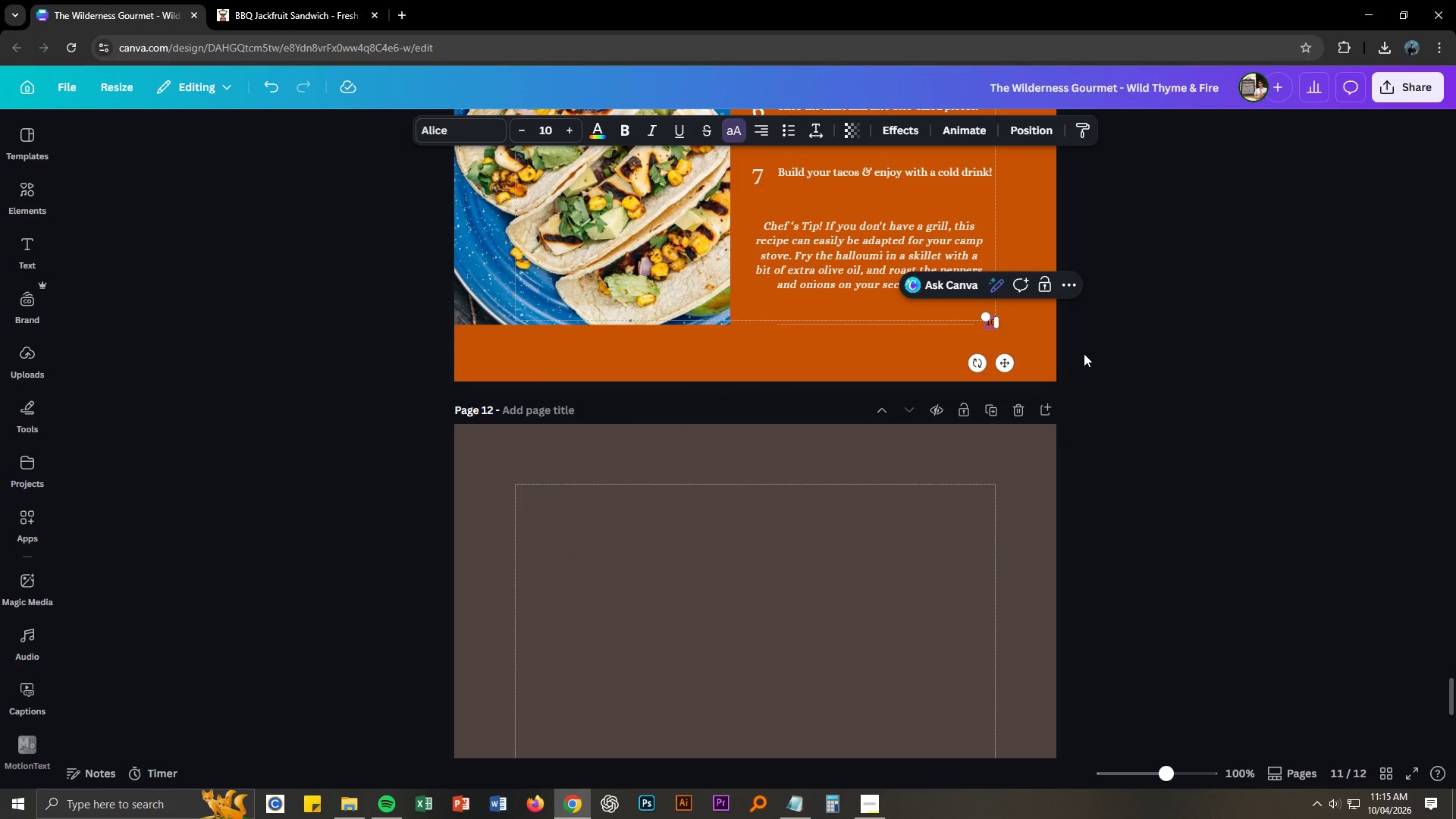 
key(NumpadEnter)
 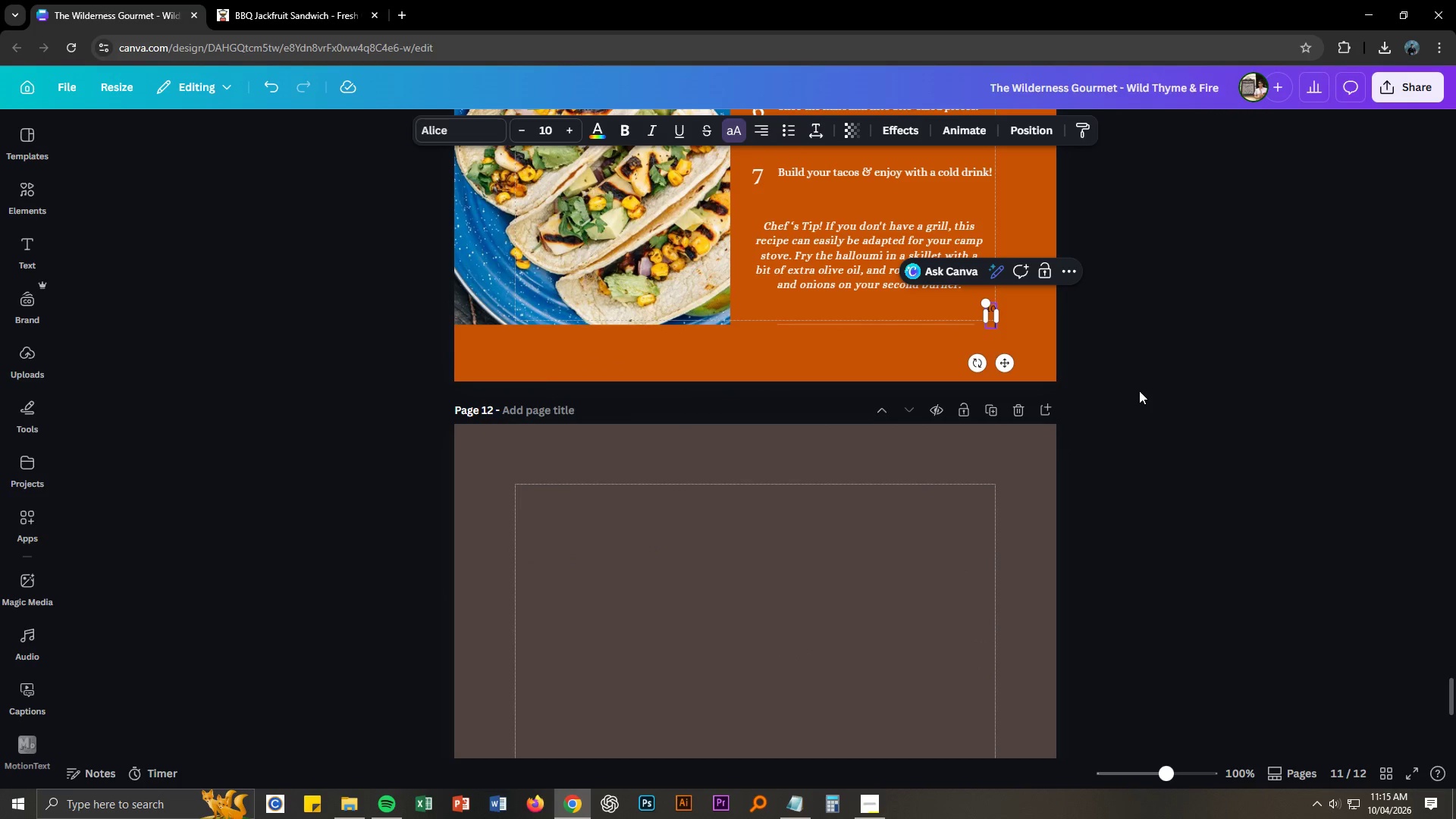 
key(Backspace)
 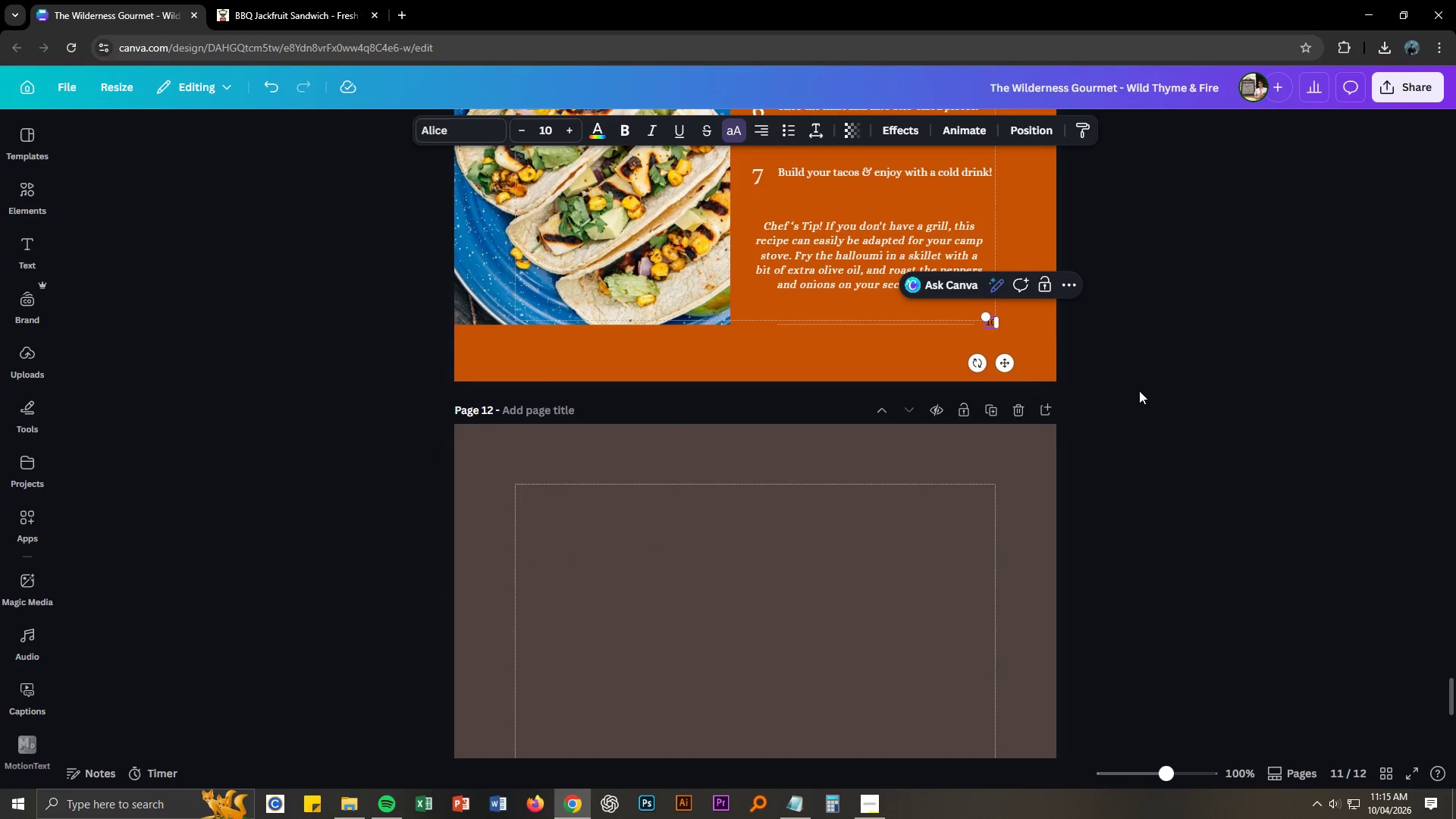 
left_click([1139, 391])
 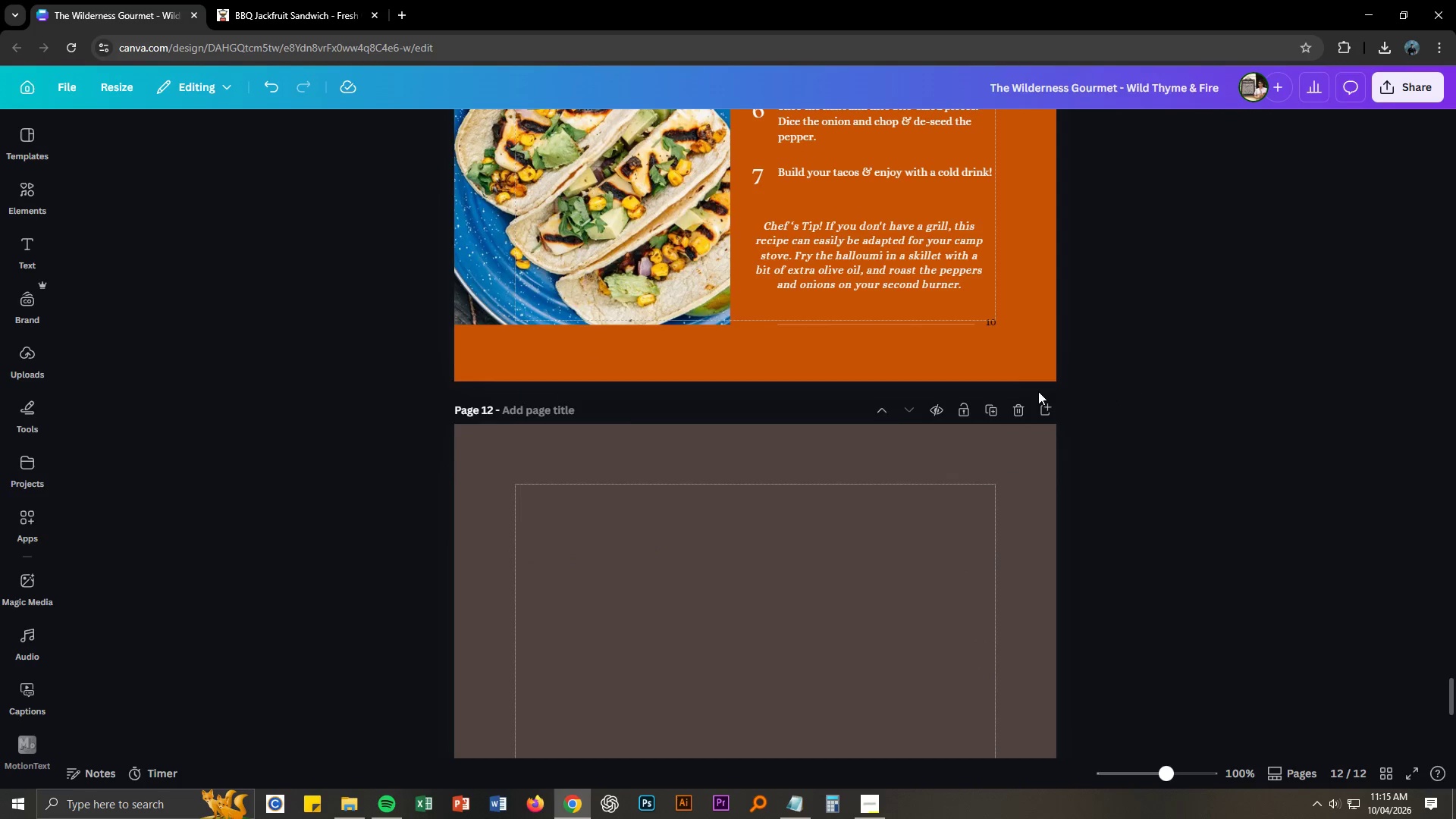 
scroll: coordinate [1038, 391], scroll_direction: up, amount: 3.0
 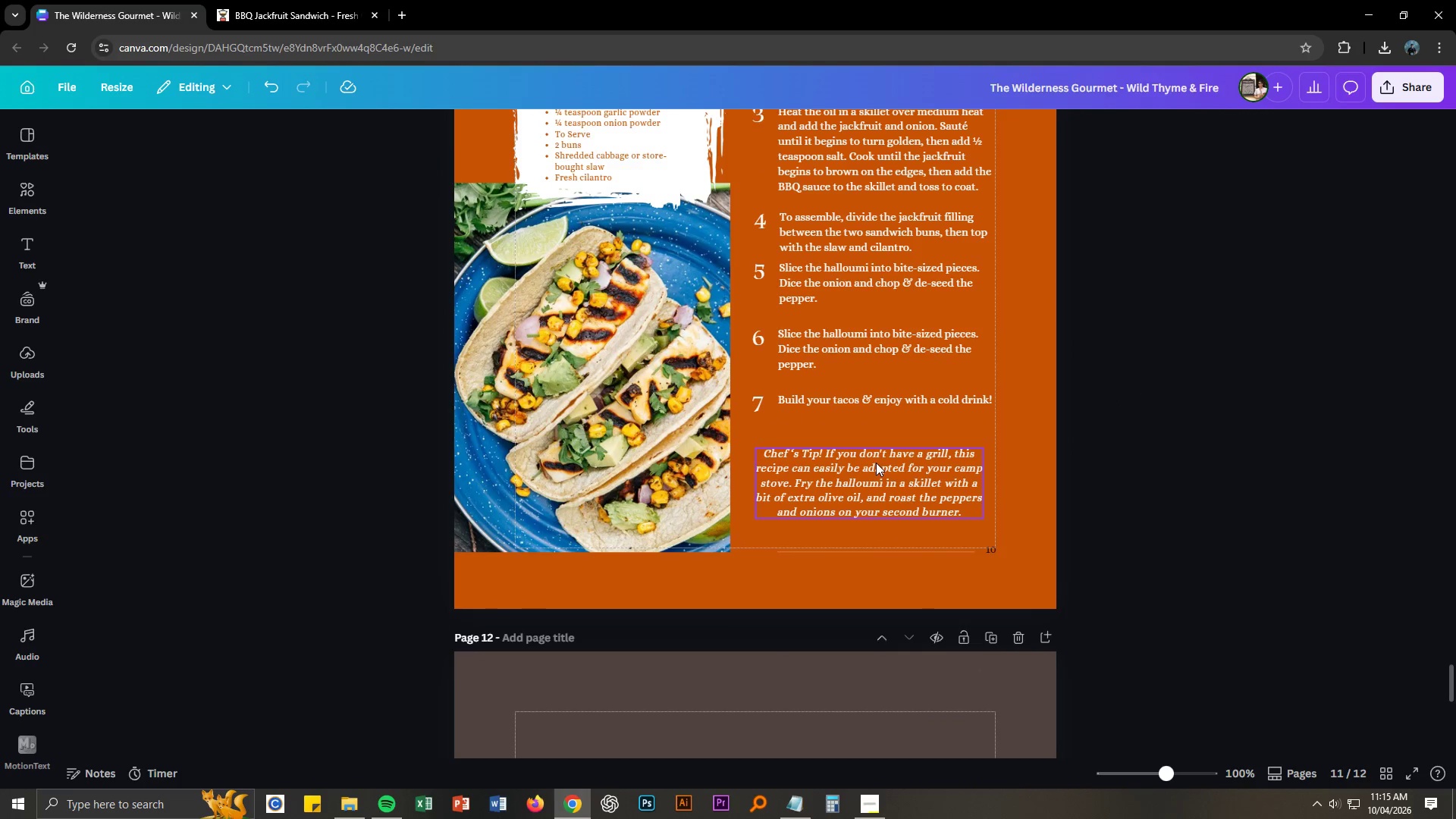 
double_click([875, 463])
 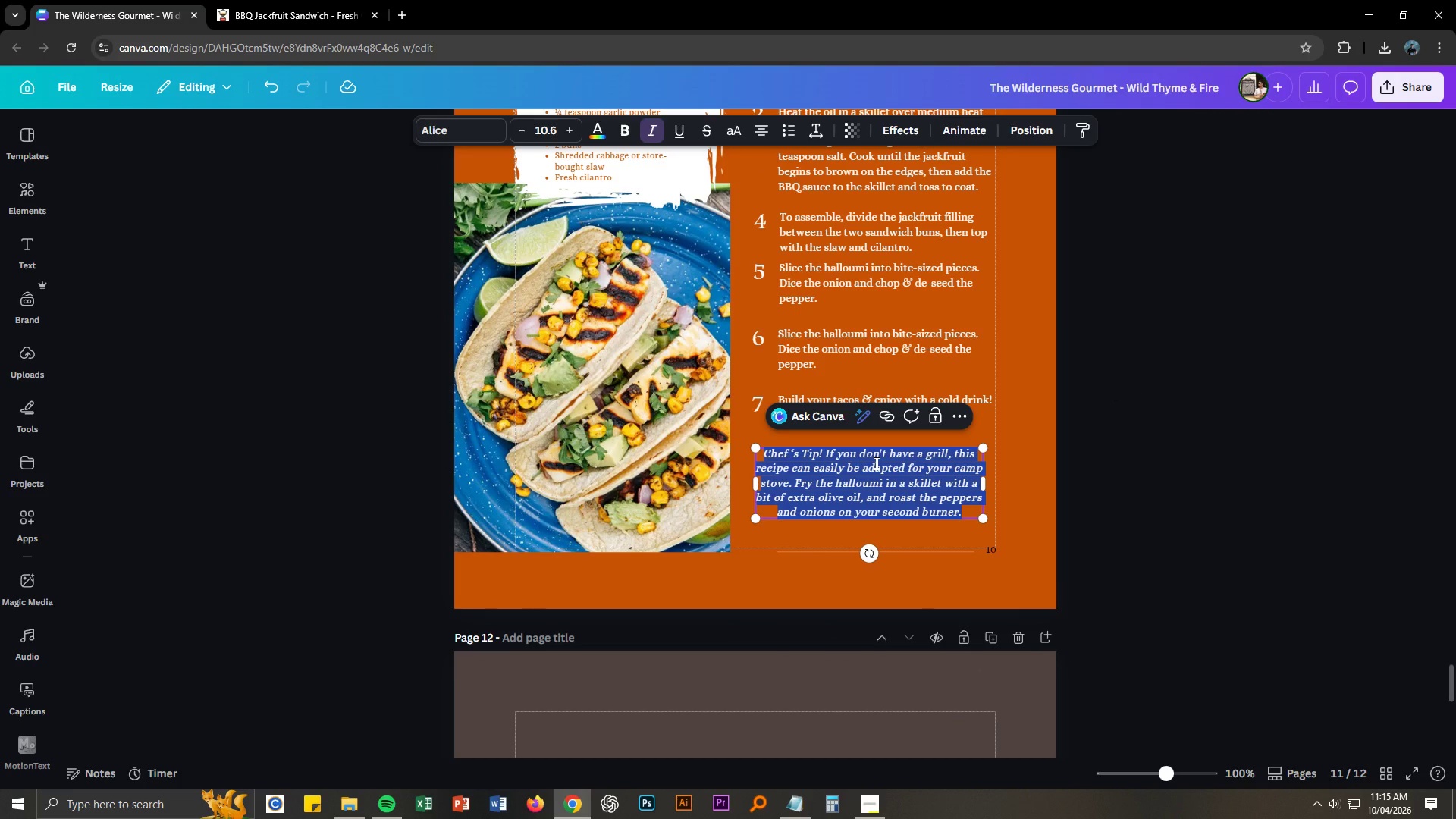 
key(Control+A)
 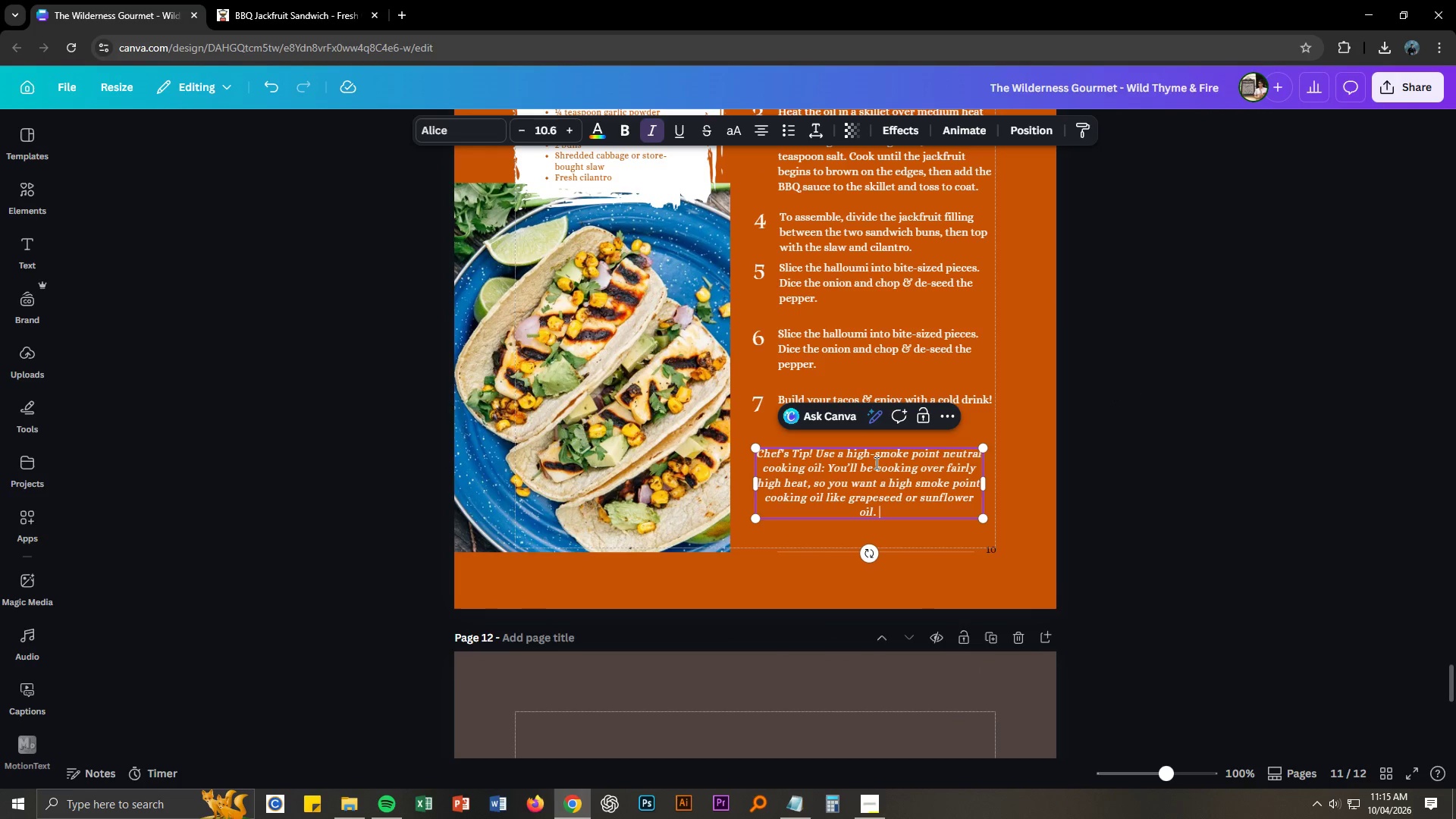 
key(Control+V)
 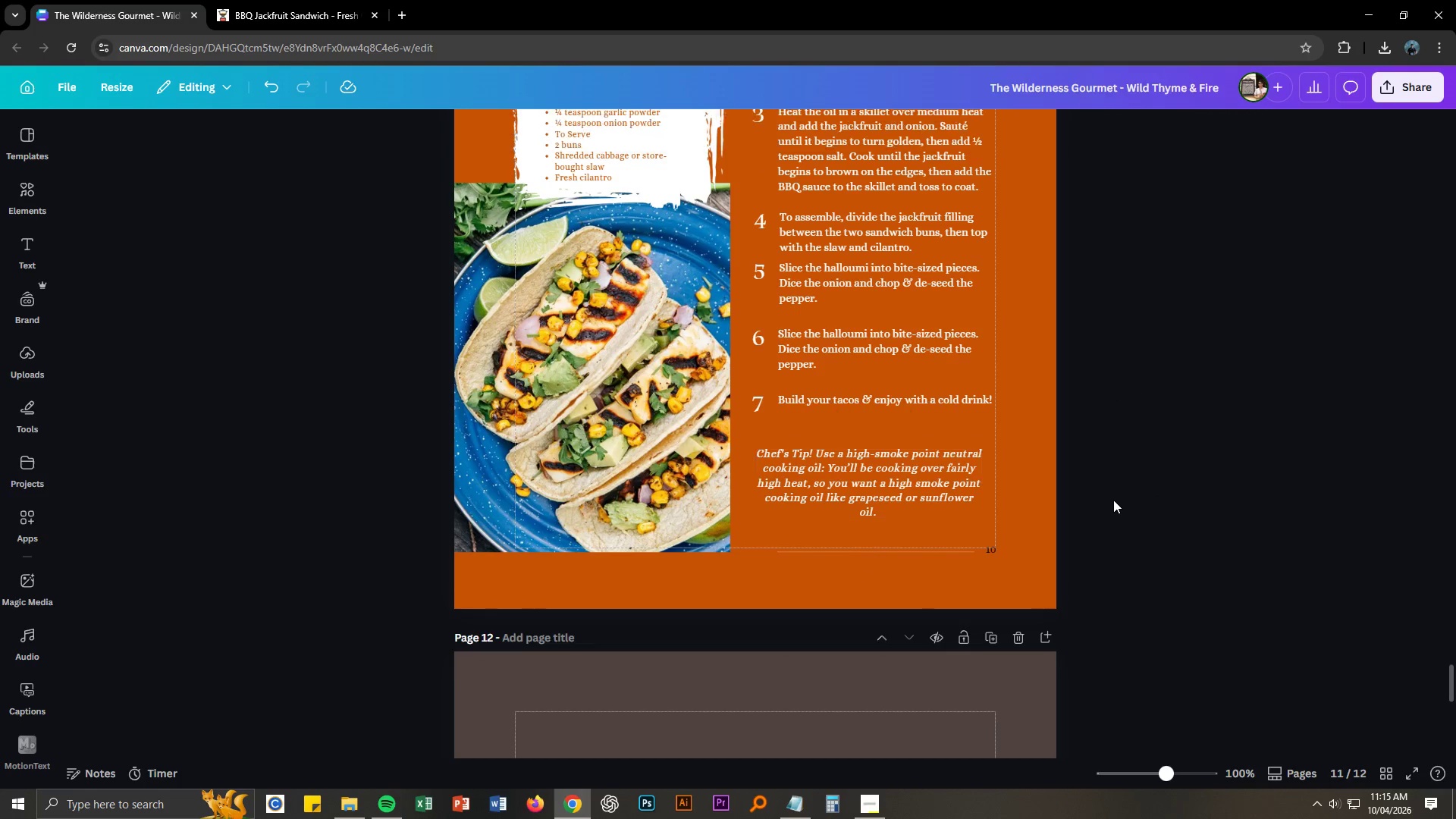 
left_click_drag(start_coordinate=[913, 474], to_coordinate=[915, 467])
 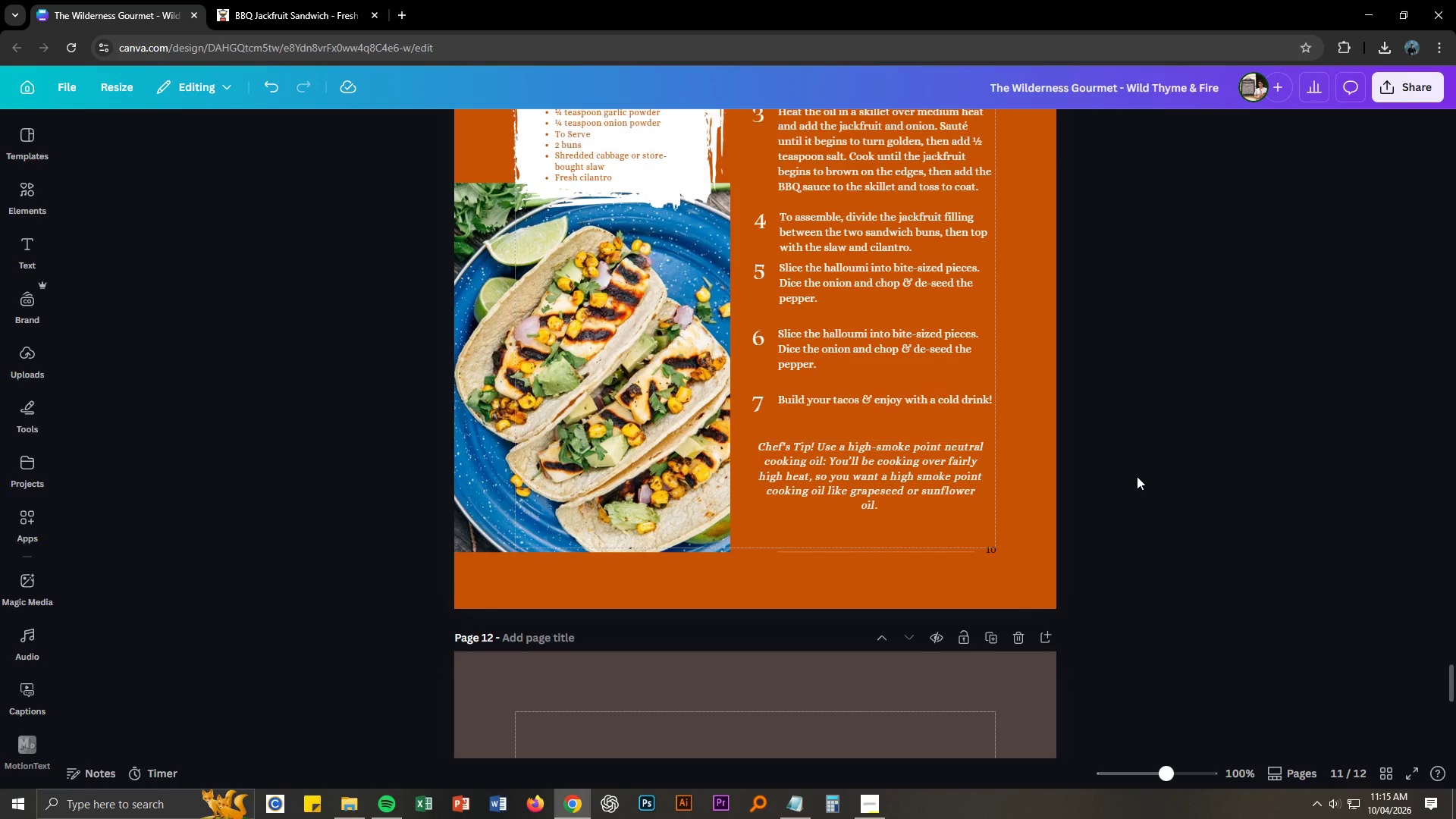 
hold_key(key=ControlLeft, duration=1.5)
 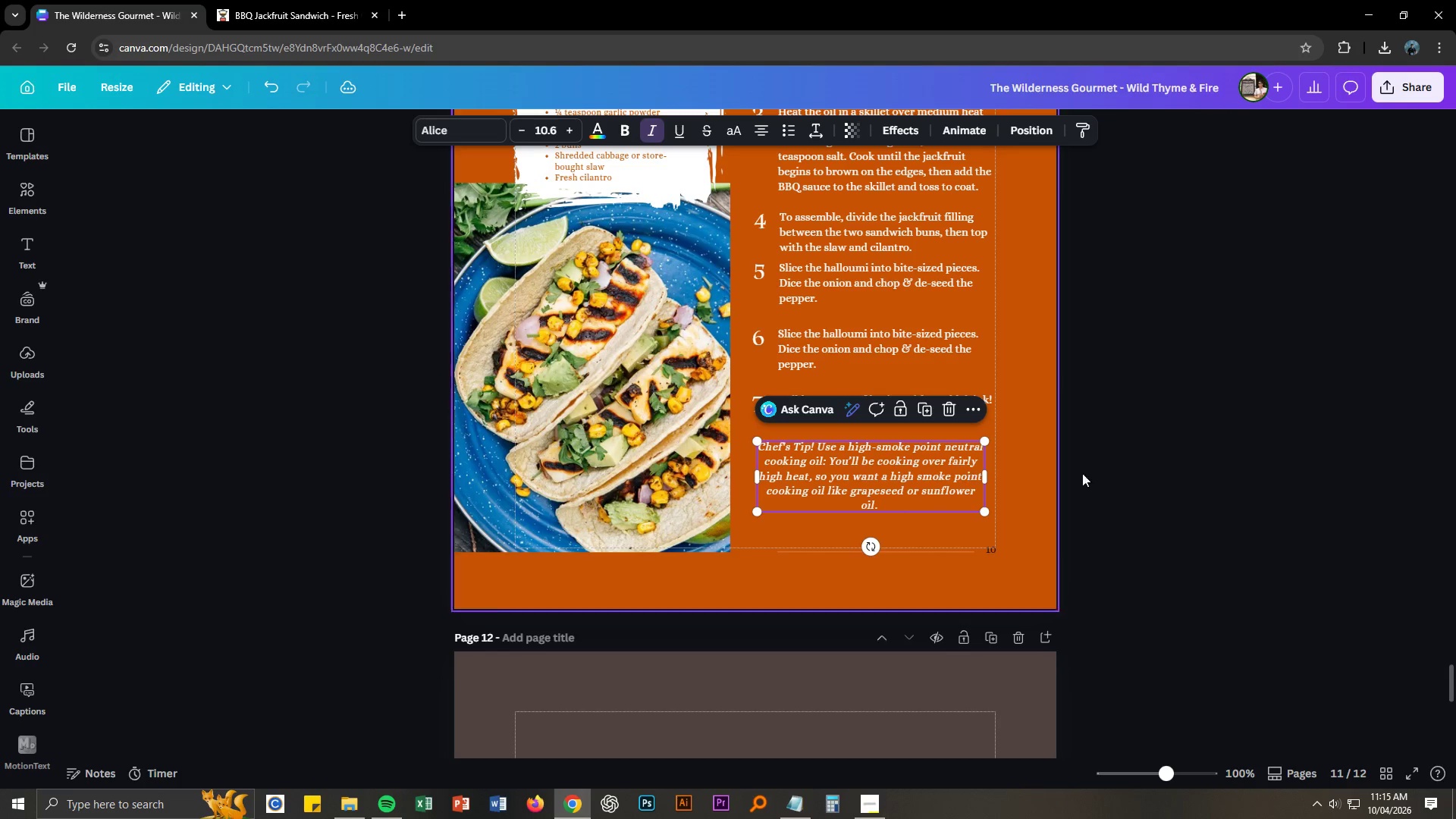 
hold_key(key=ControlLeft, duration=0.42)
 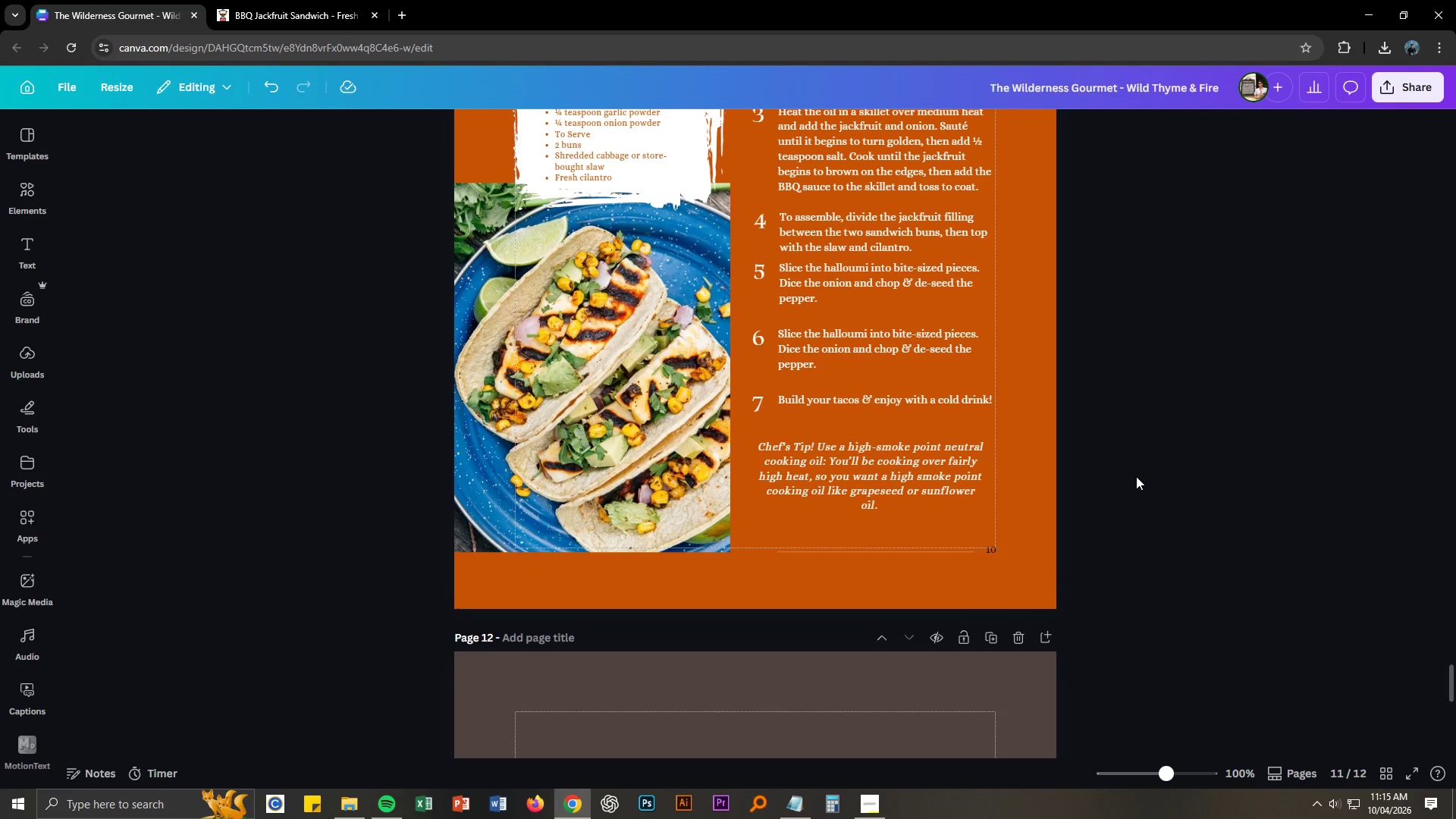 
scroll: coordinate [1131, 477], scroll_direction: up, amount: 3.0
 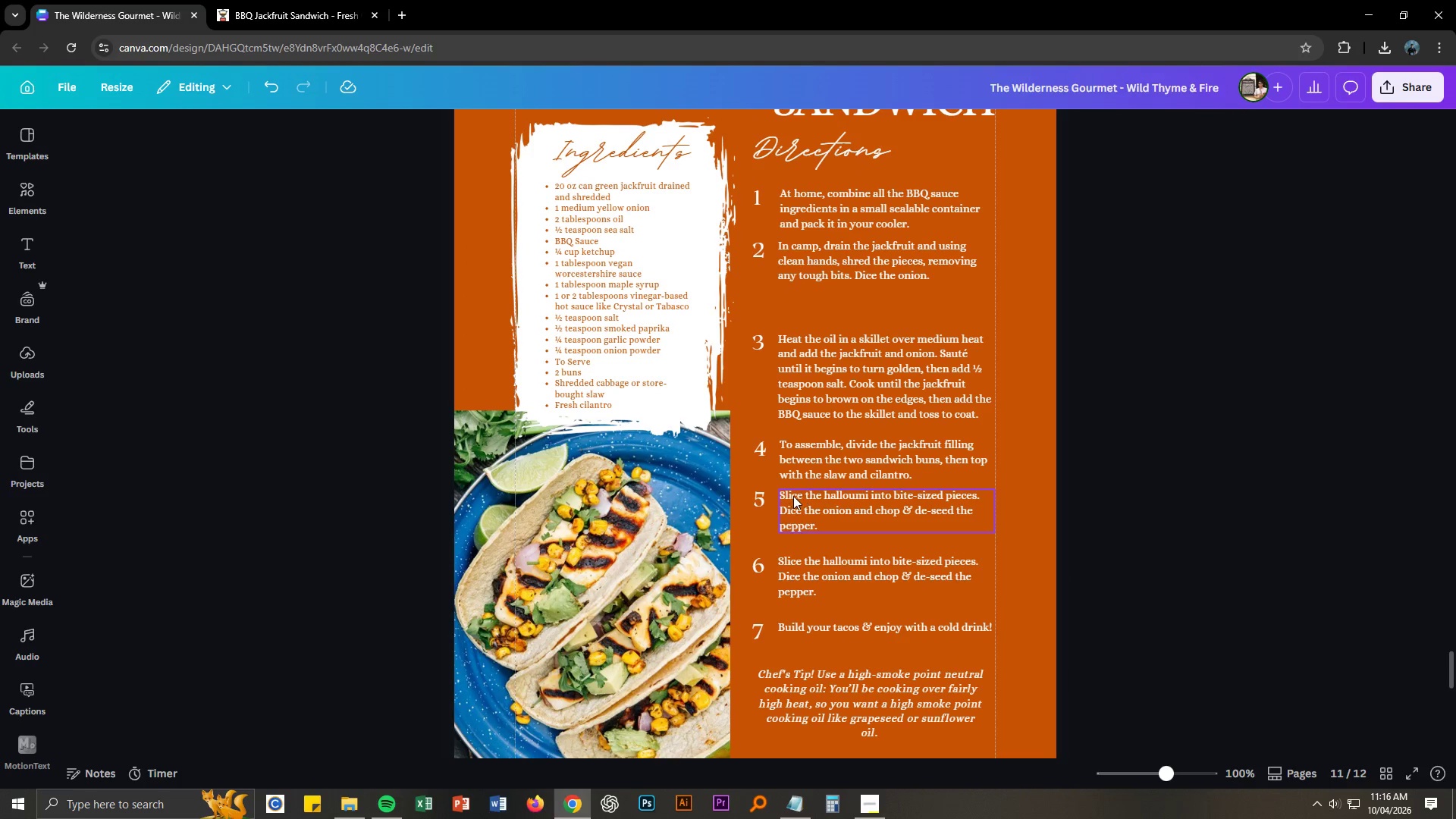 
left_click_drag(start_coordinate=[742, 494], to_coordinate=[876, 628])
 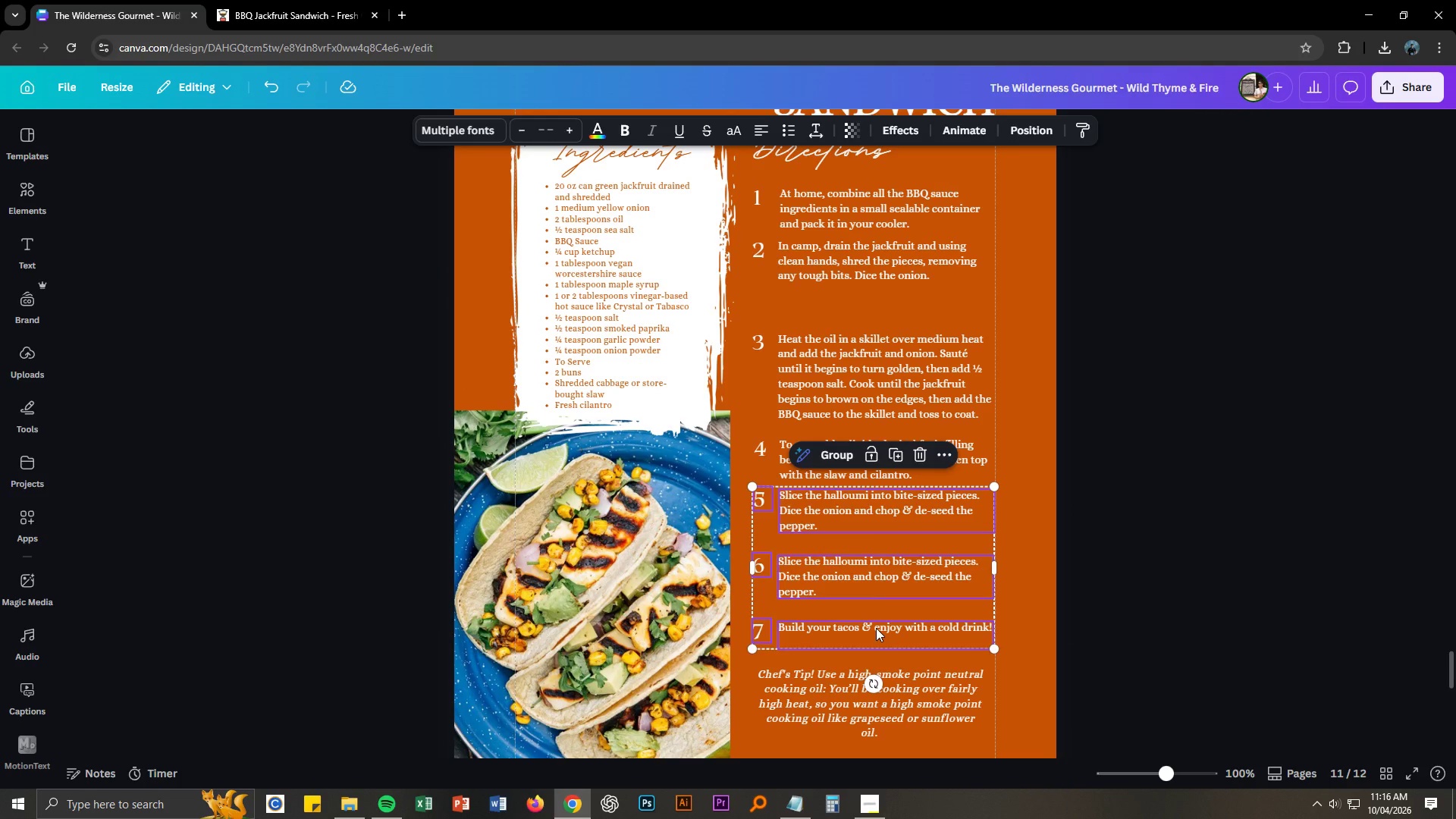 
key(Delete)
 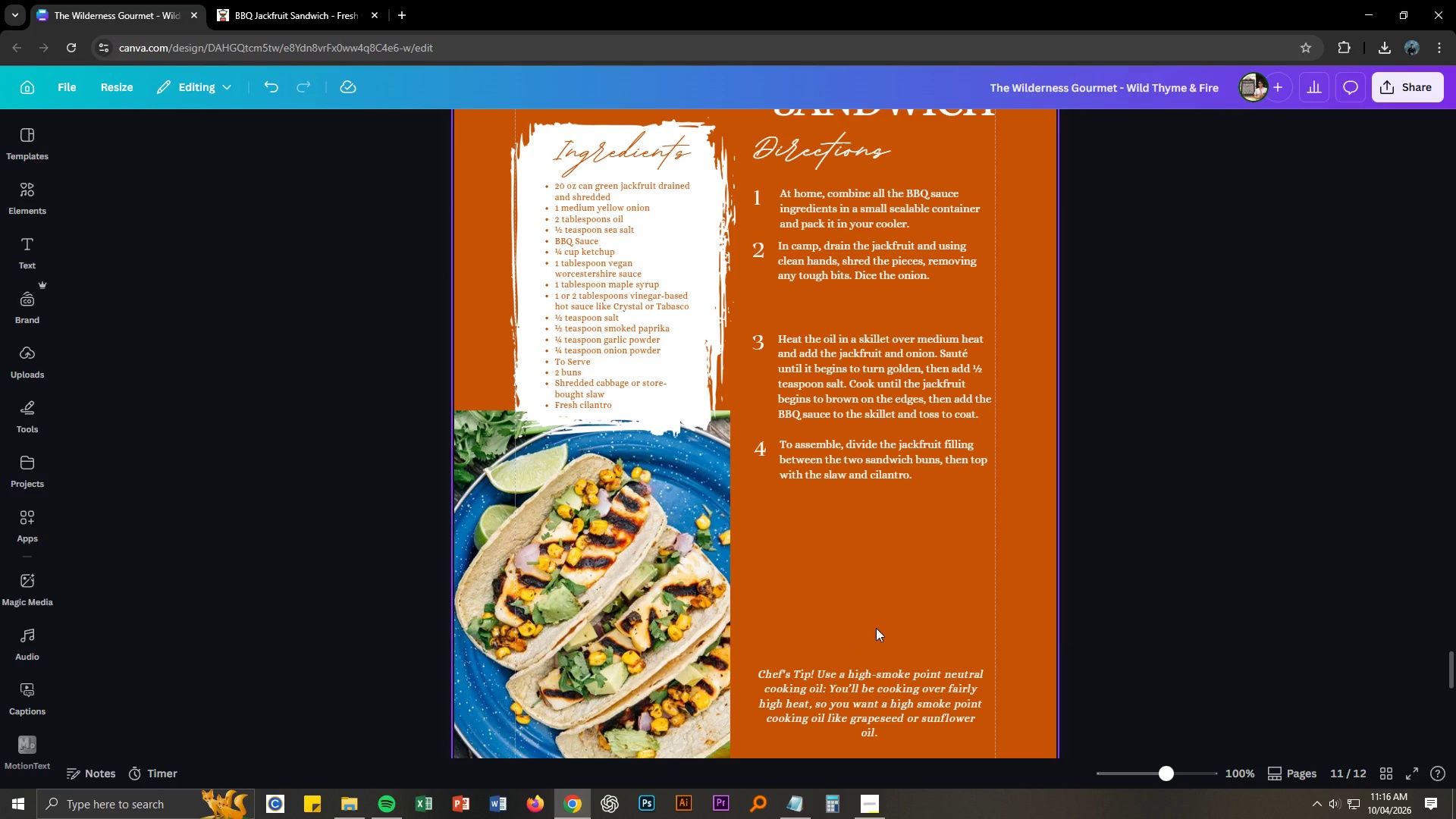 
scroll: coordinate [876, 628], scroll_direction: up, amount: 1.0
 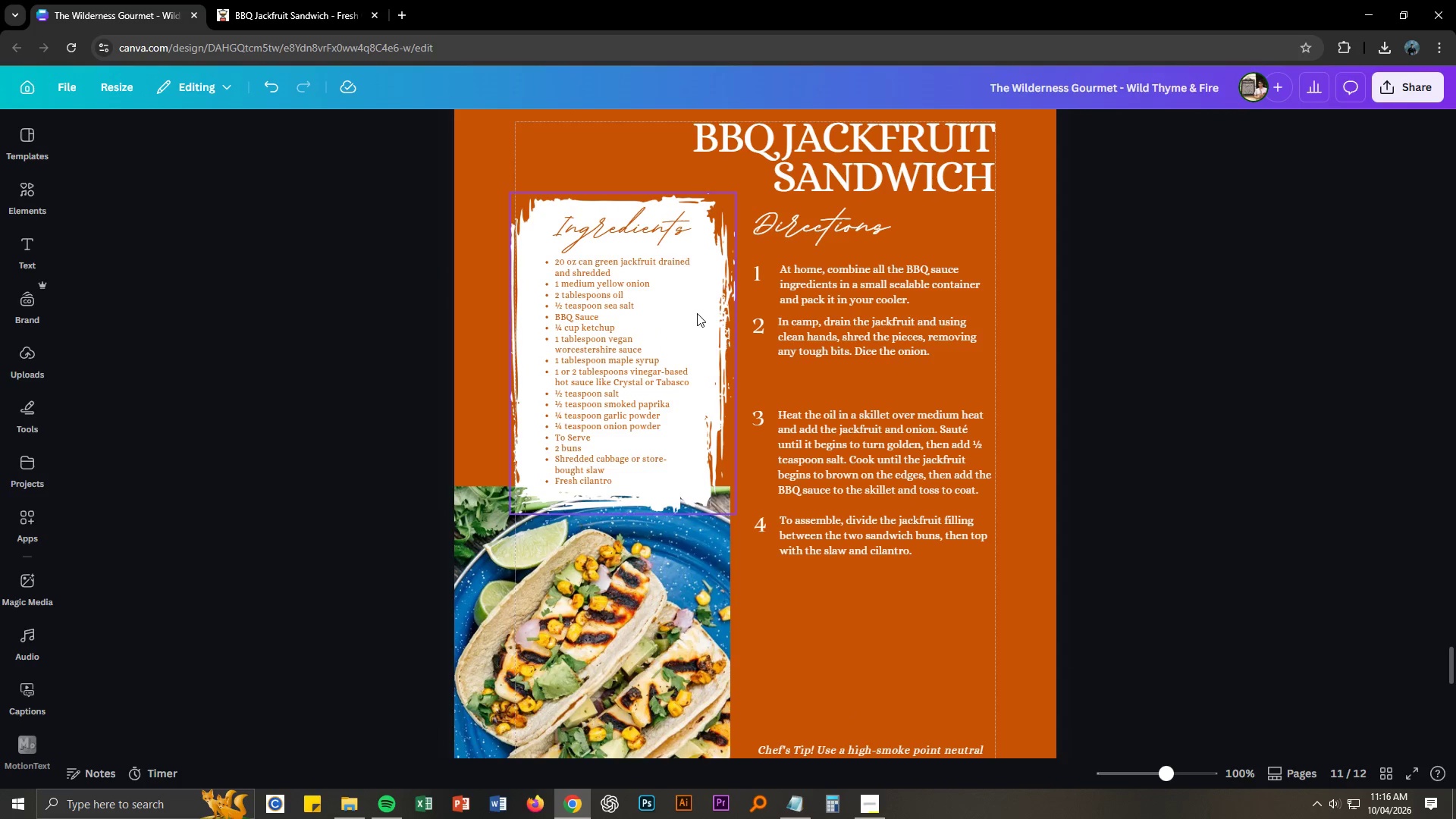 
left_click_drag(start_coordinate=[668, 237], to_coordinate=[659, 236])
 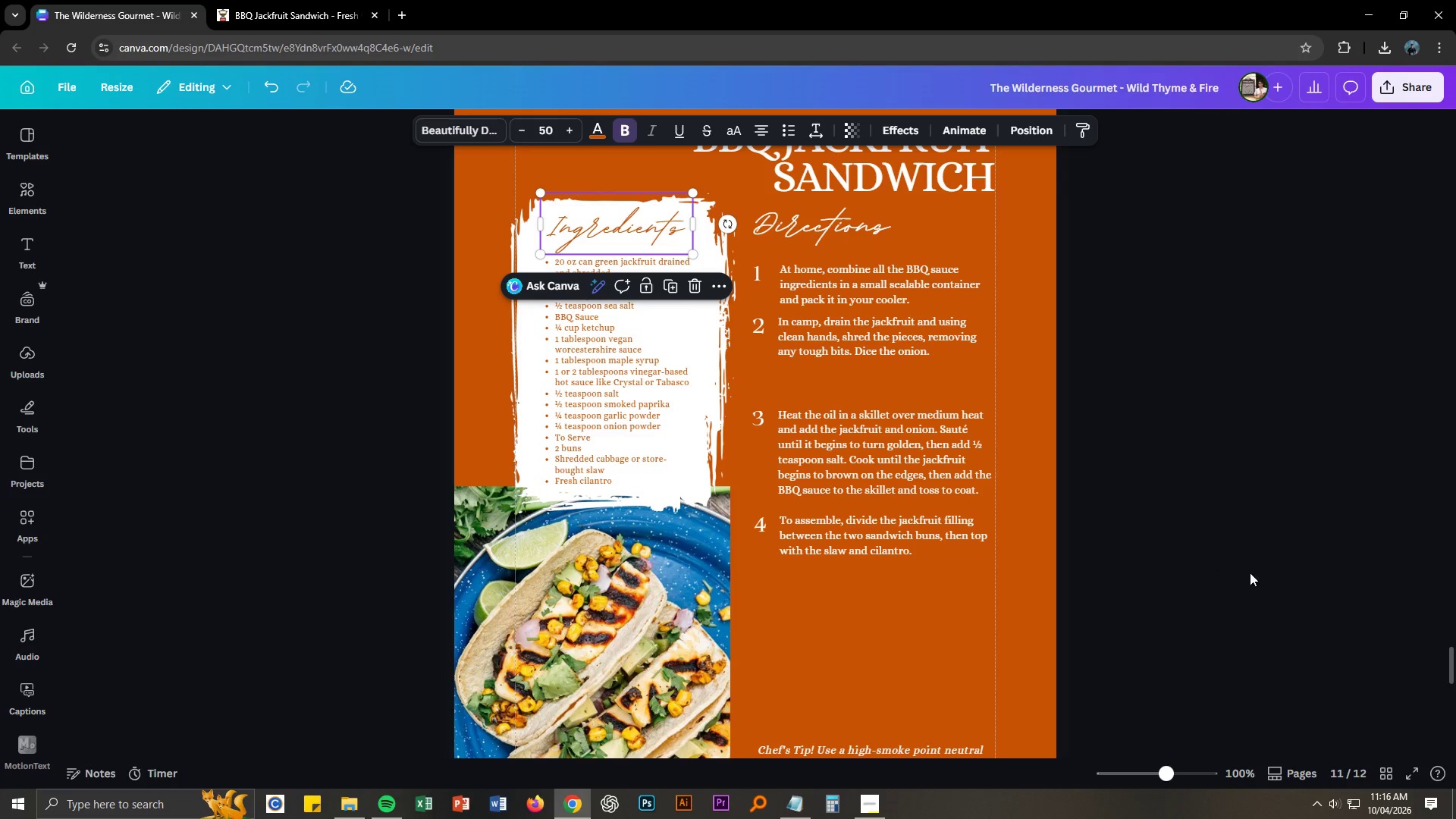 
left_click([1232, 573])
 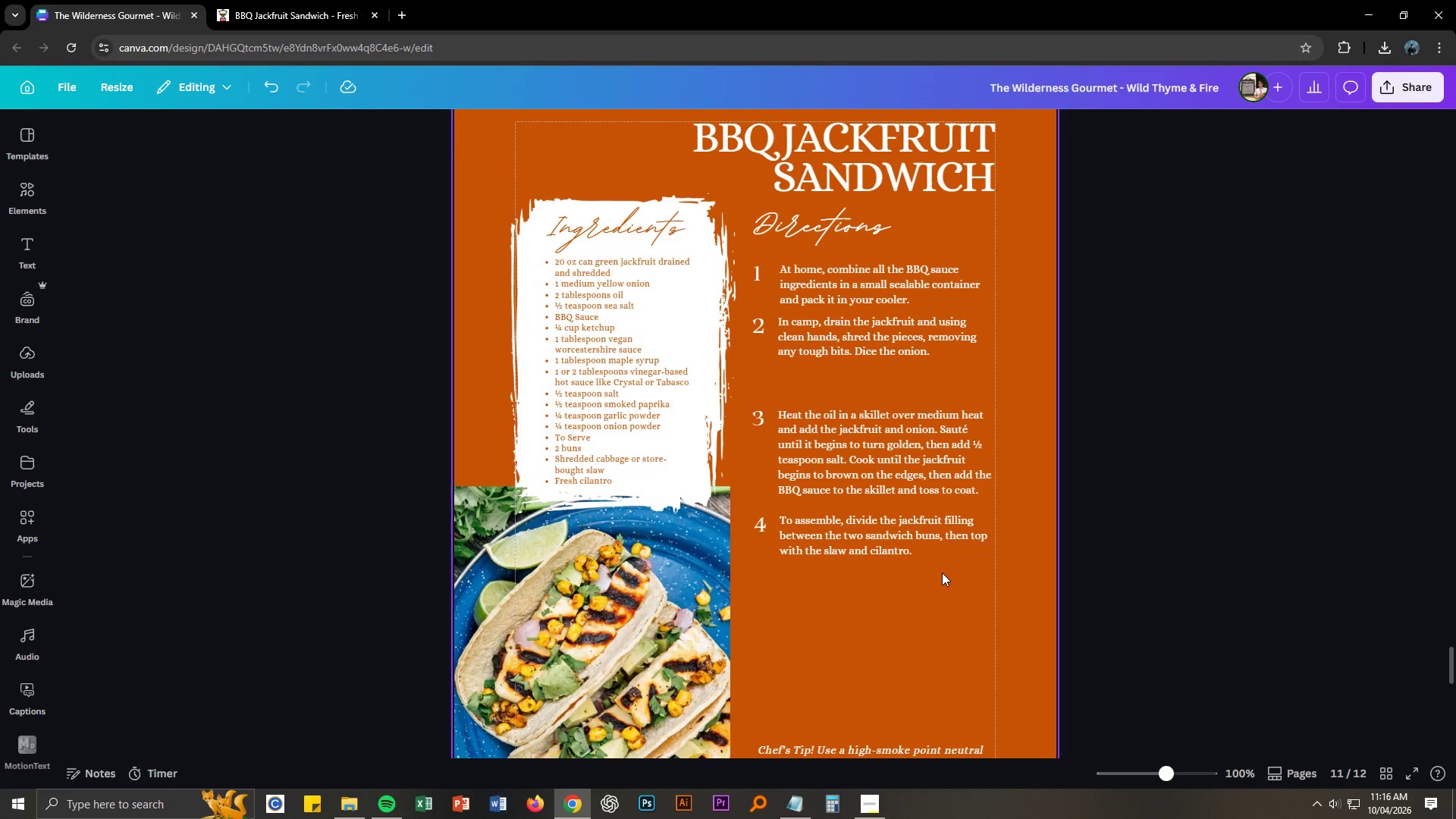 
key(Control+NumpadSubtract)
 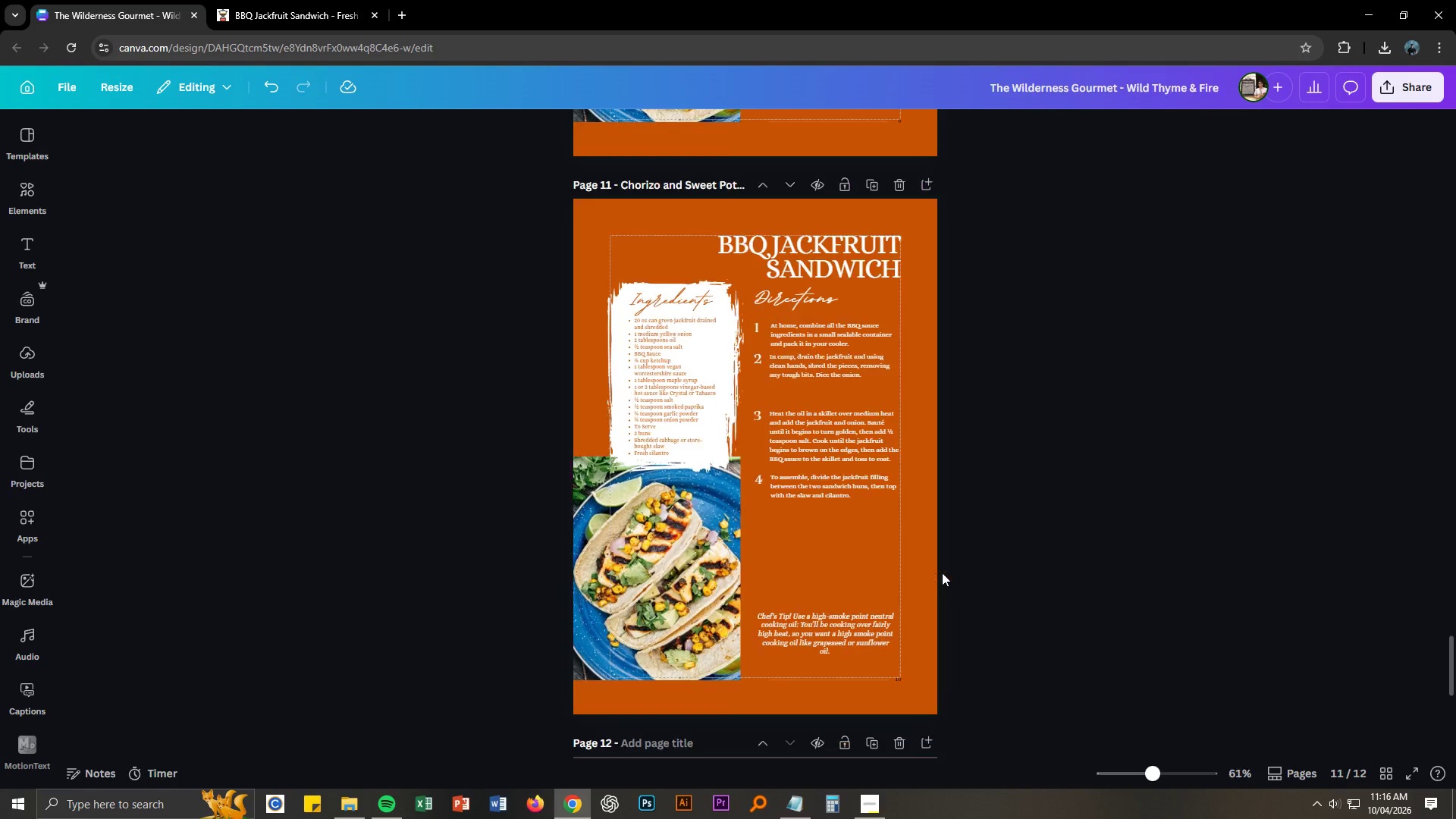 
key(Control+NumpadSubtract)
 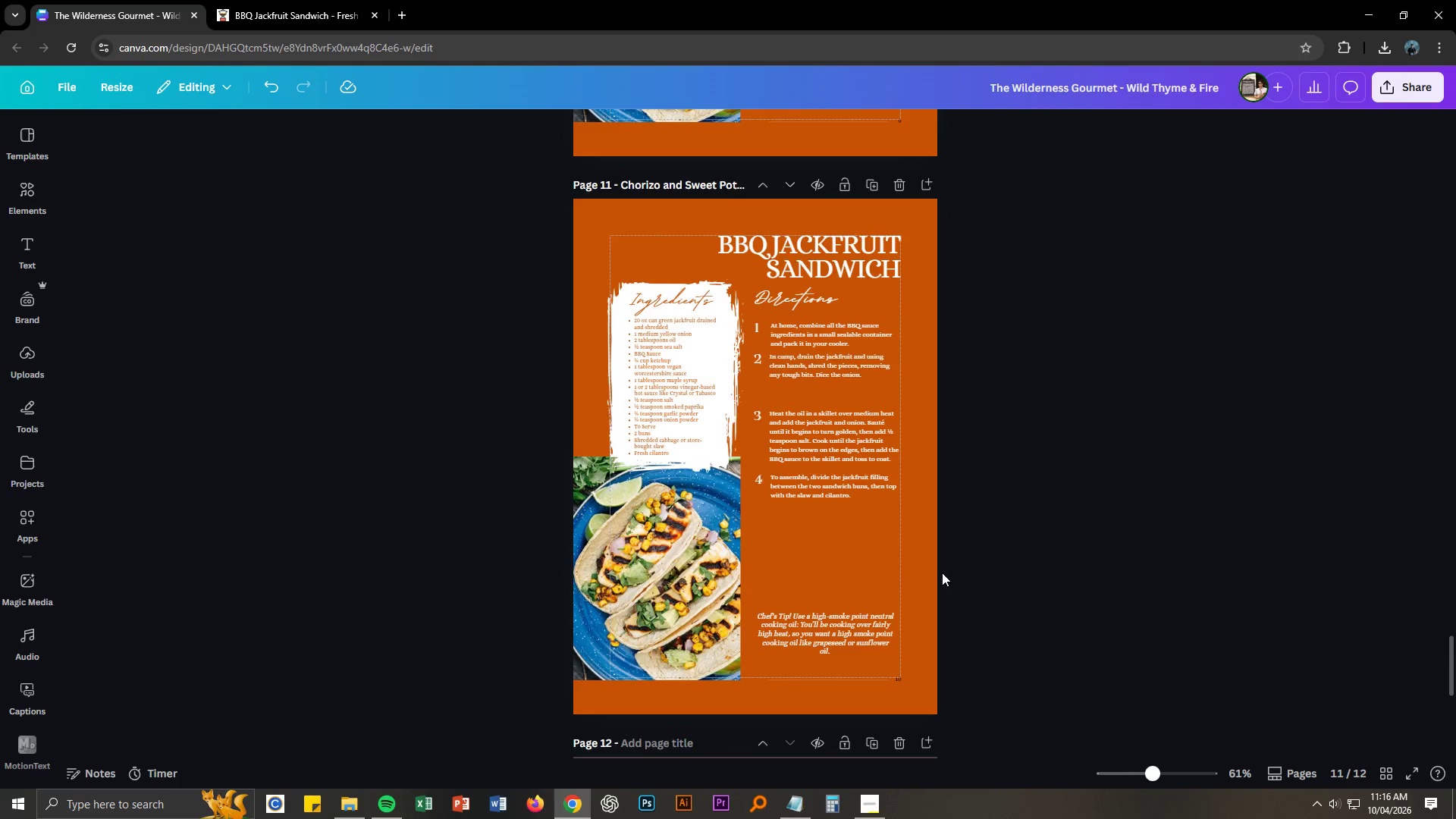 
key(Control+NumpadAdd)
 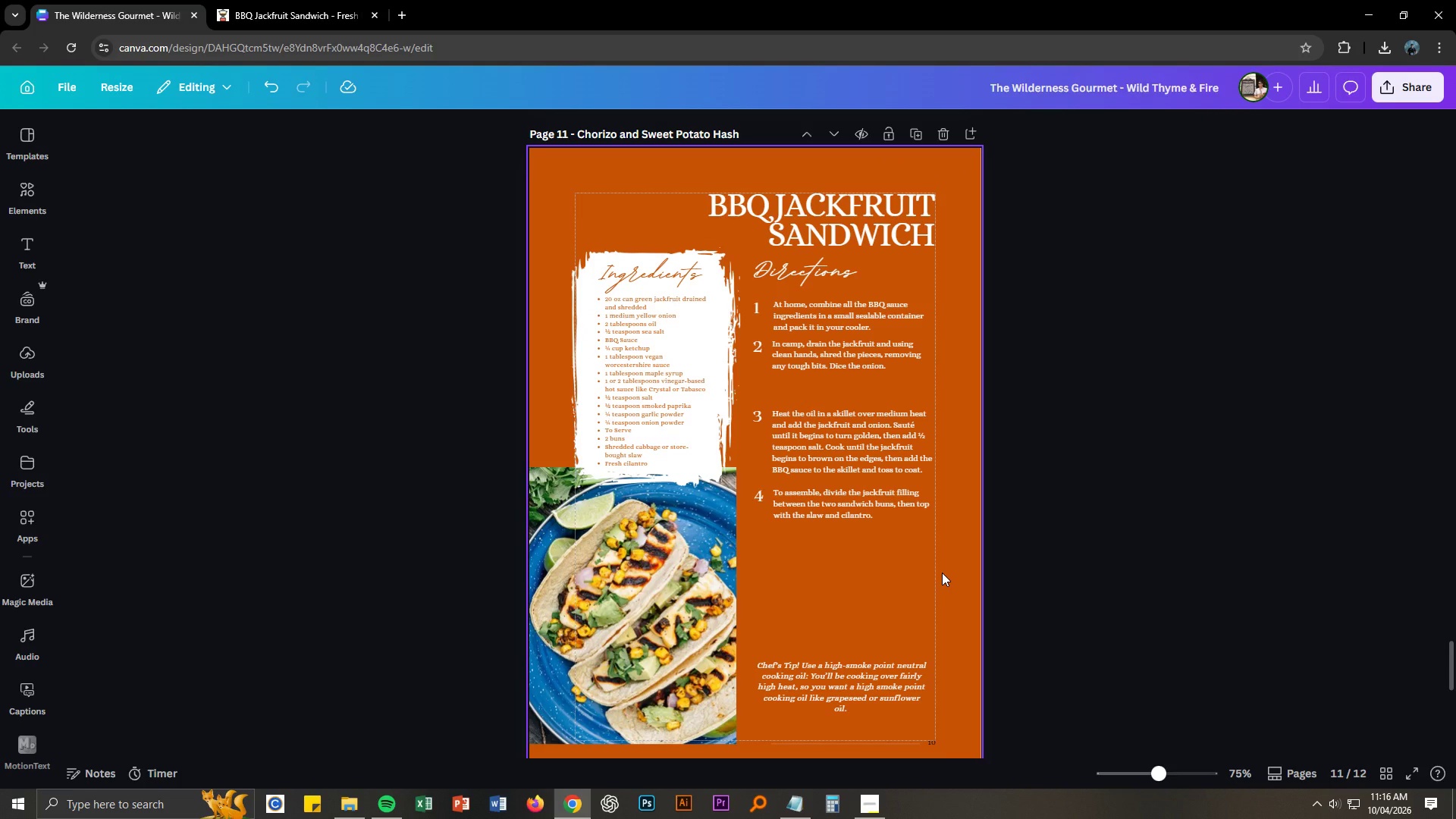 
wait(5.58)
 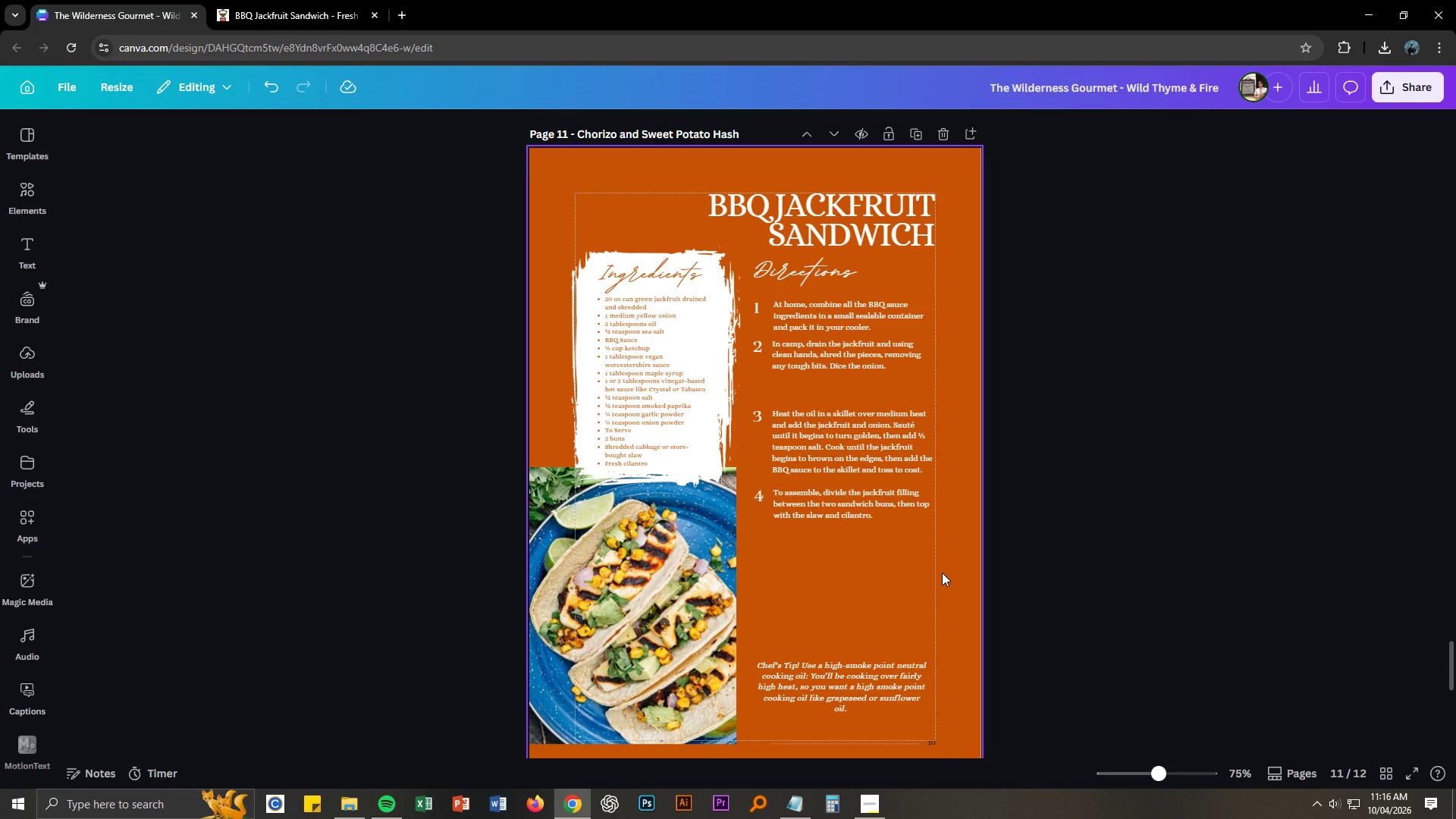 
left_click([655, 395])
 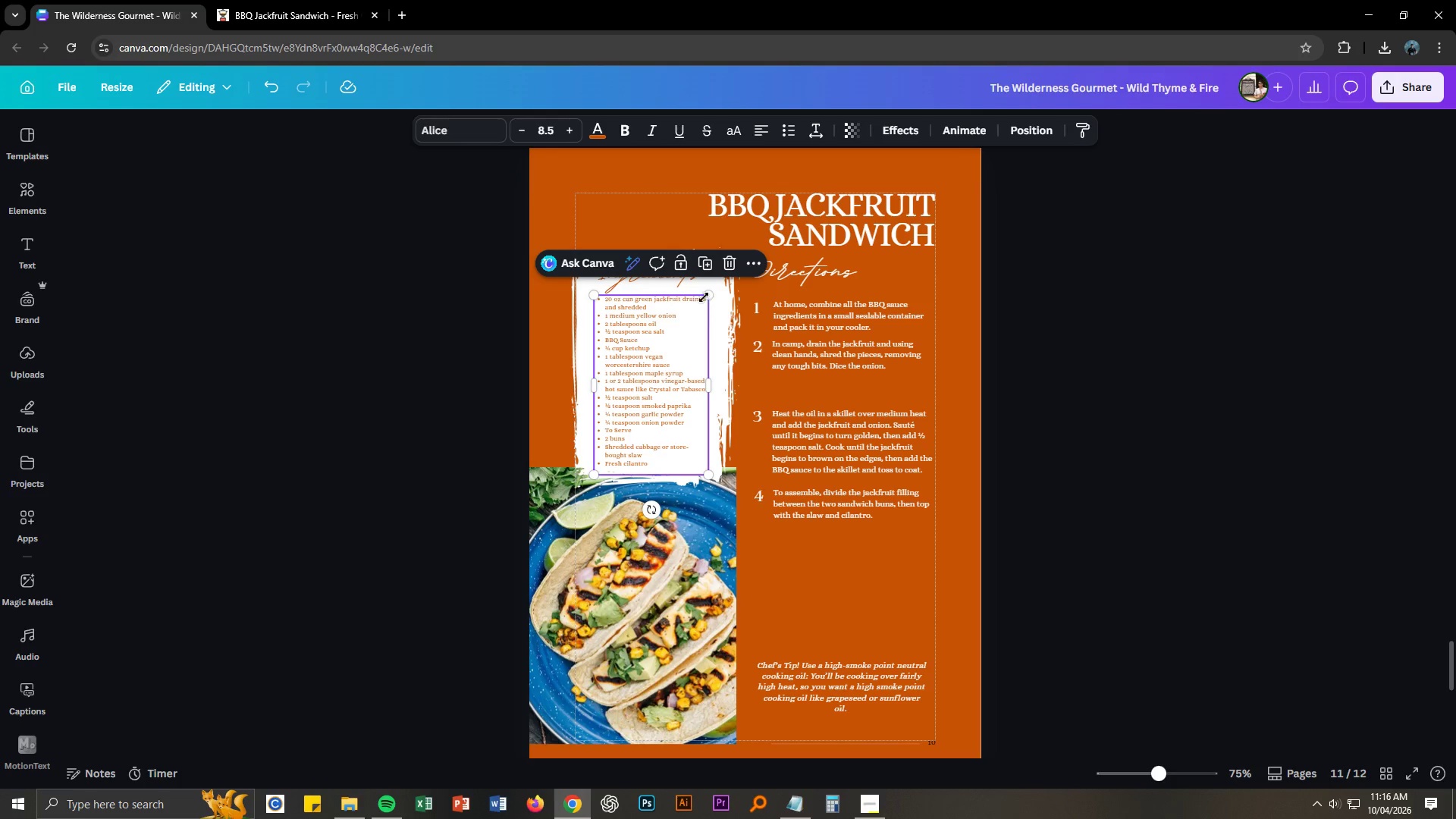 
left_click_drag(start_coordinate=[707, 297], to_coordinate=[712, 302])
 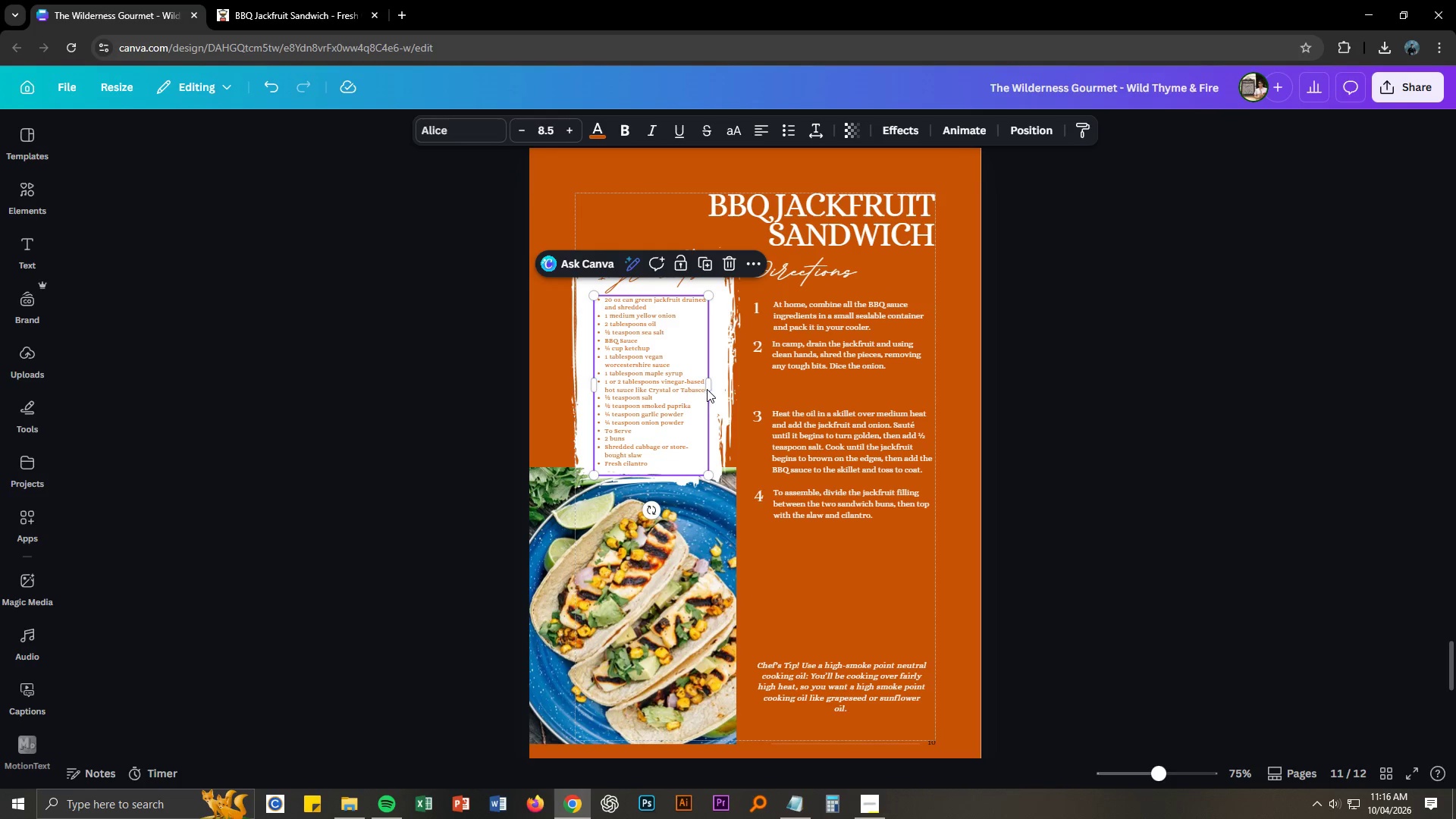 
left_click_drag(start_coordinate=[709, 386], to_coordinate=[723, 385])
 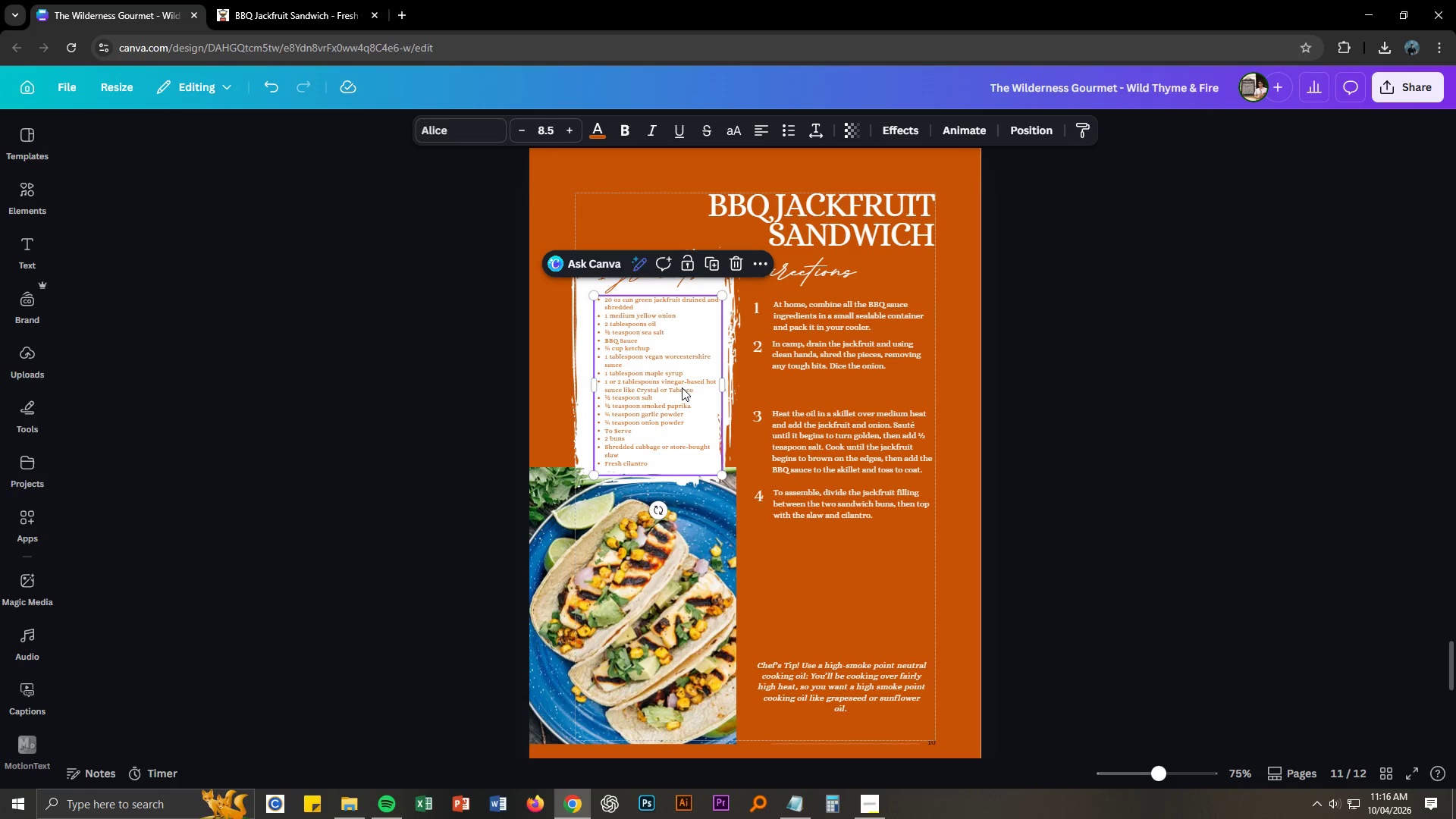 
left_click([681, 388])
 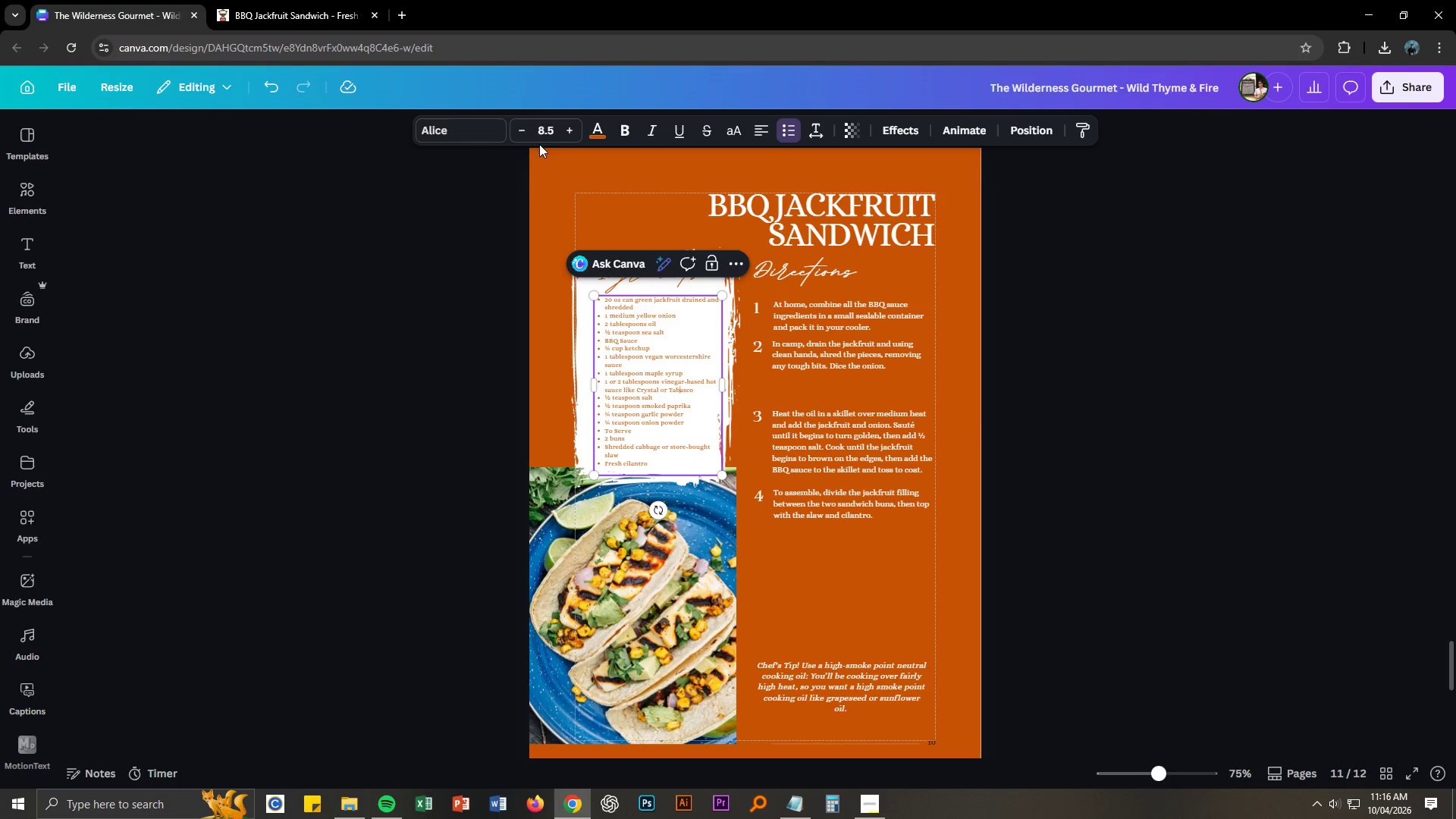 
left_click([542, 136])
 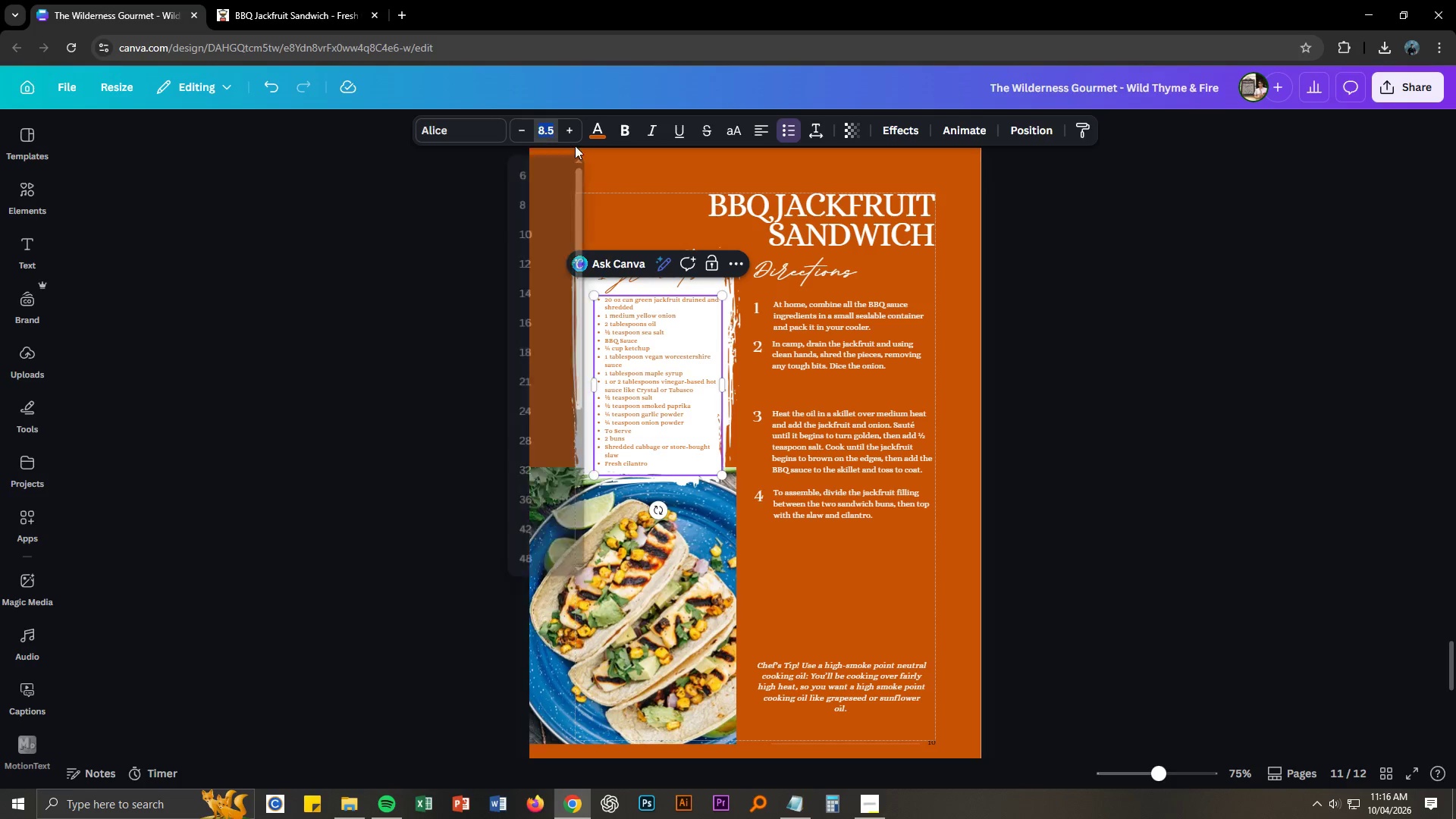 
key(Control+A)
 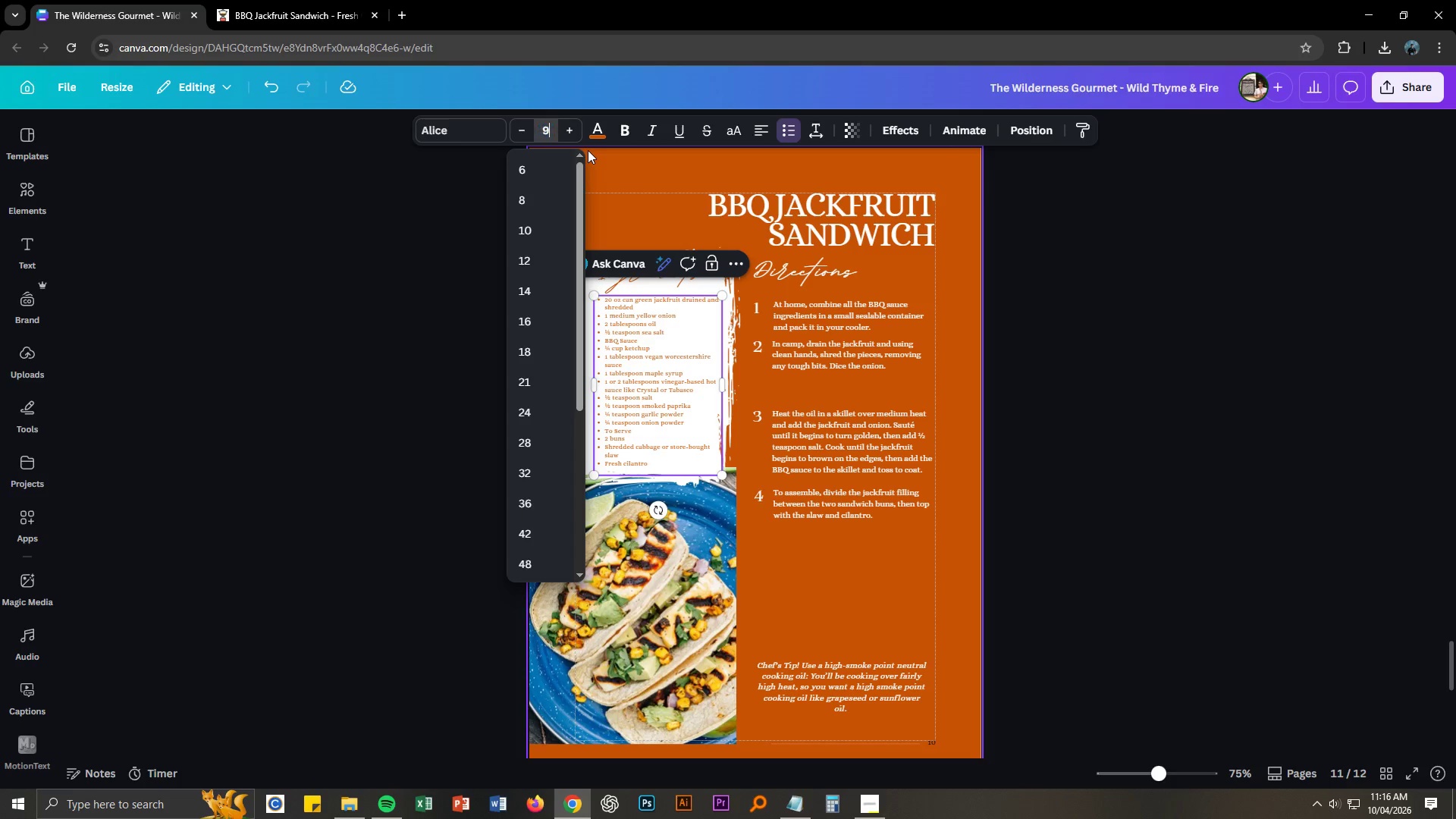 
key(Numpad9)
 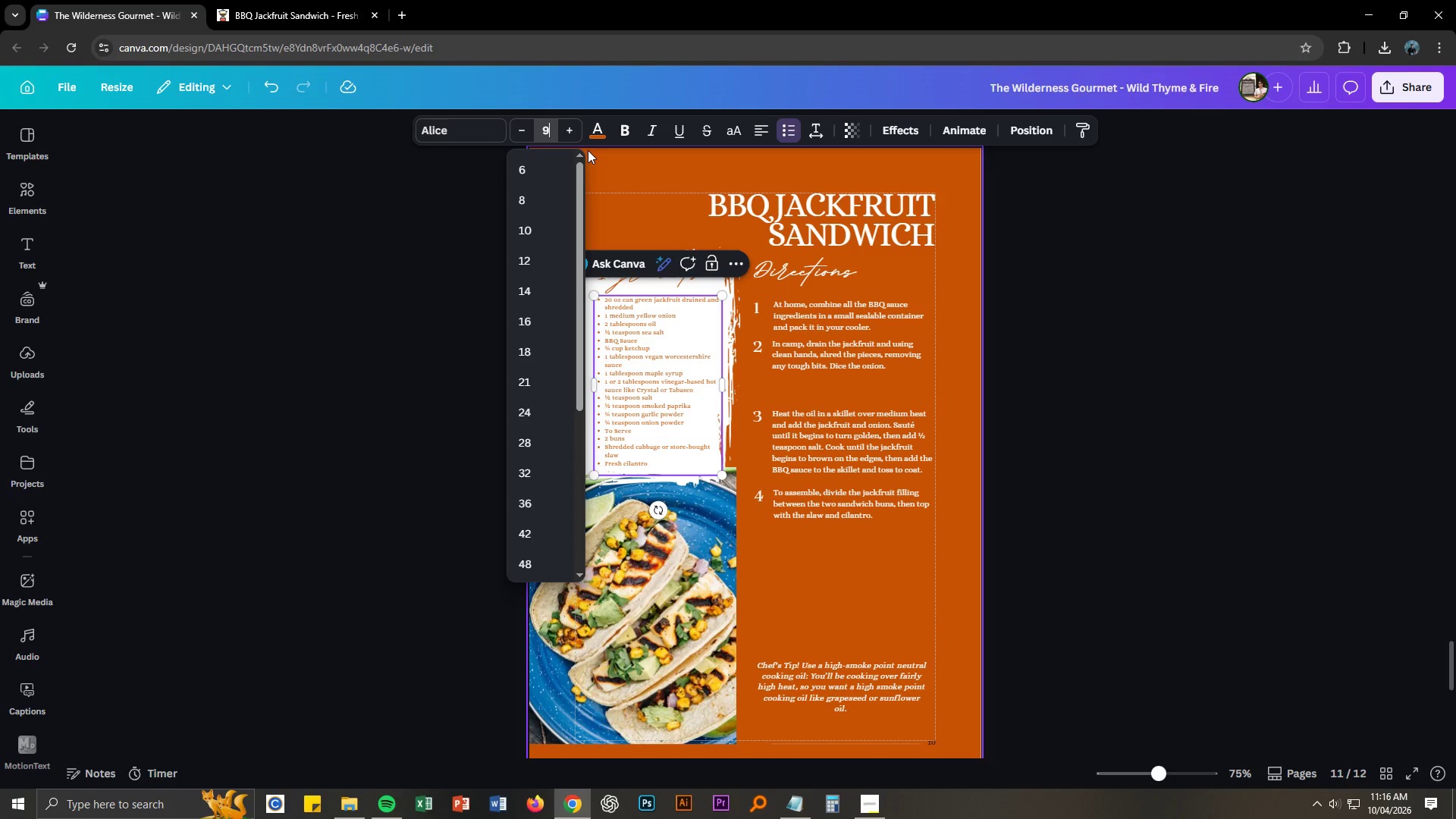 
key(NumpadEnter)
 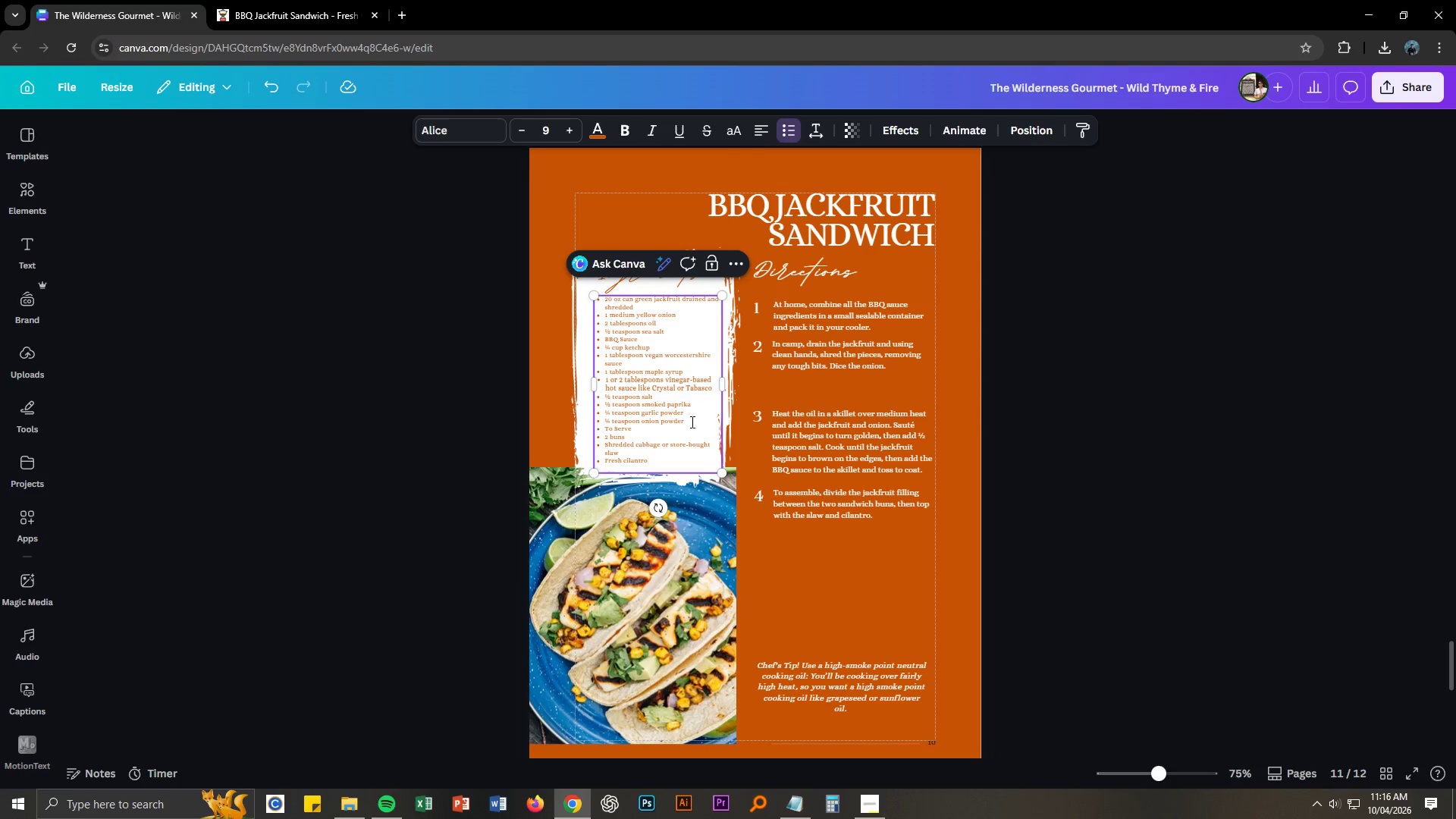 
left_click([685, 395])
 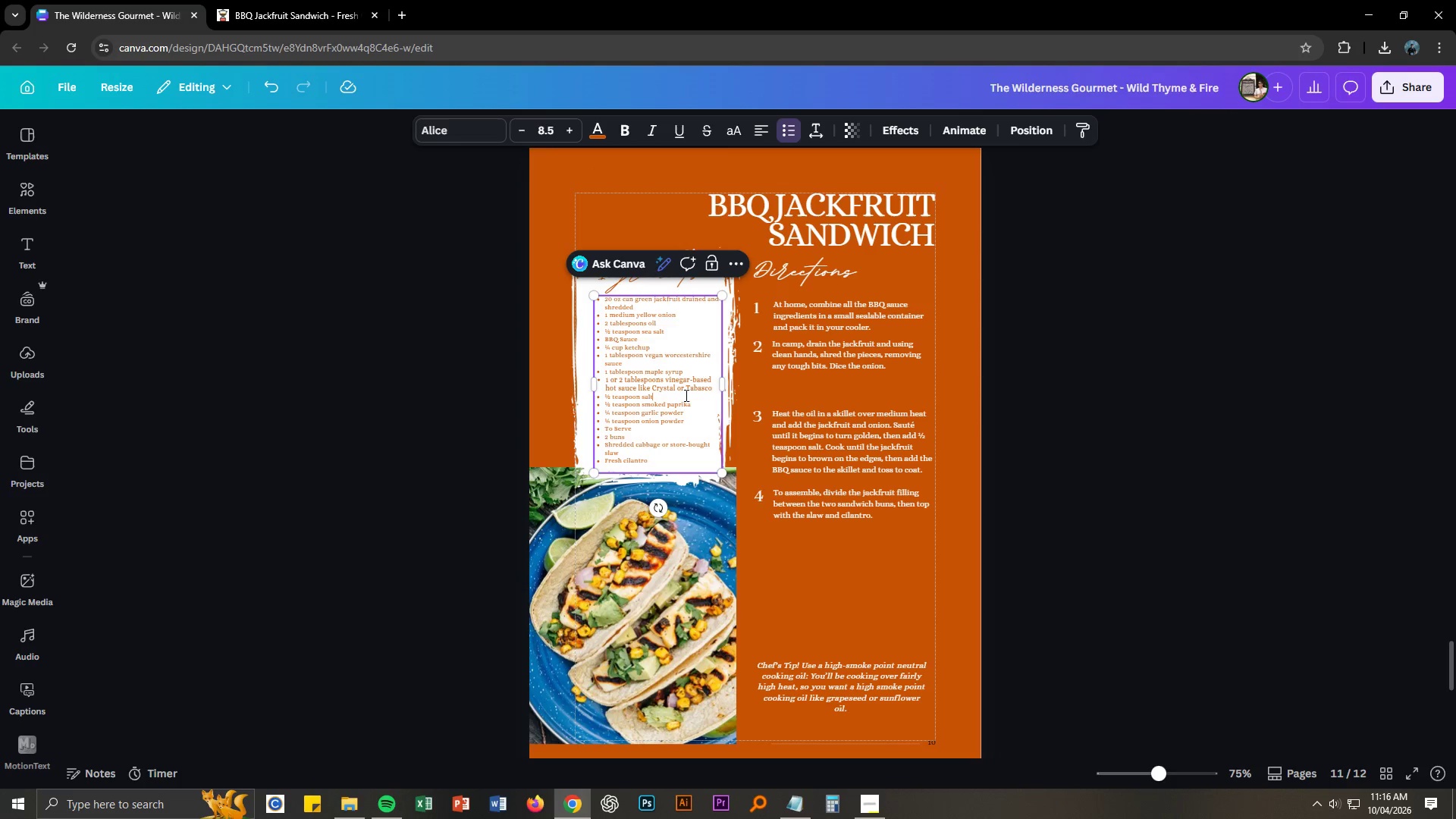 
key(Control+A)
 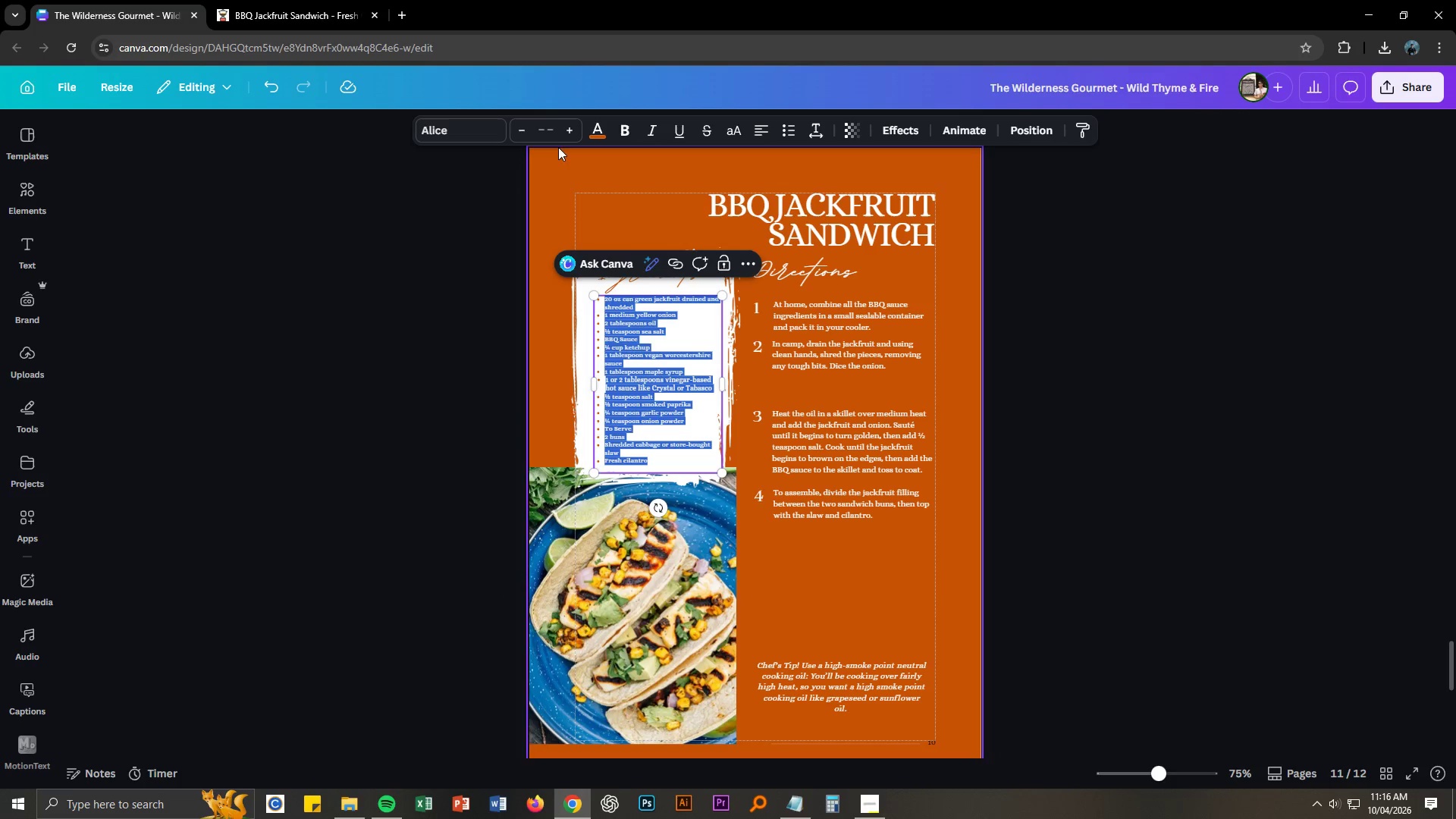 
left_click([539, 127])
 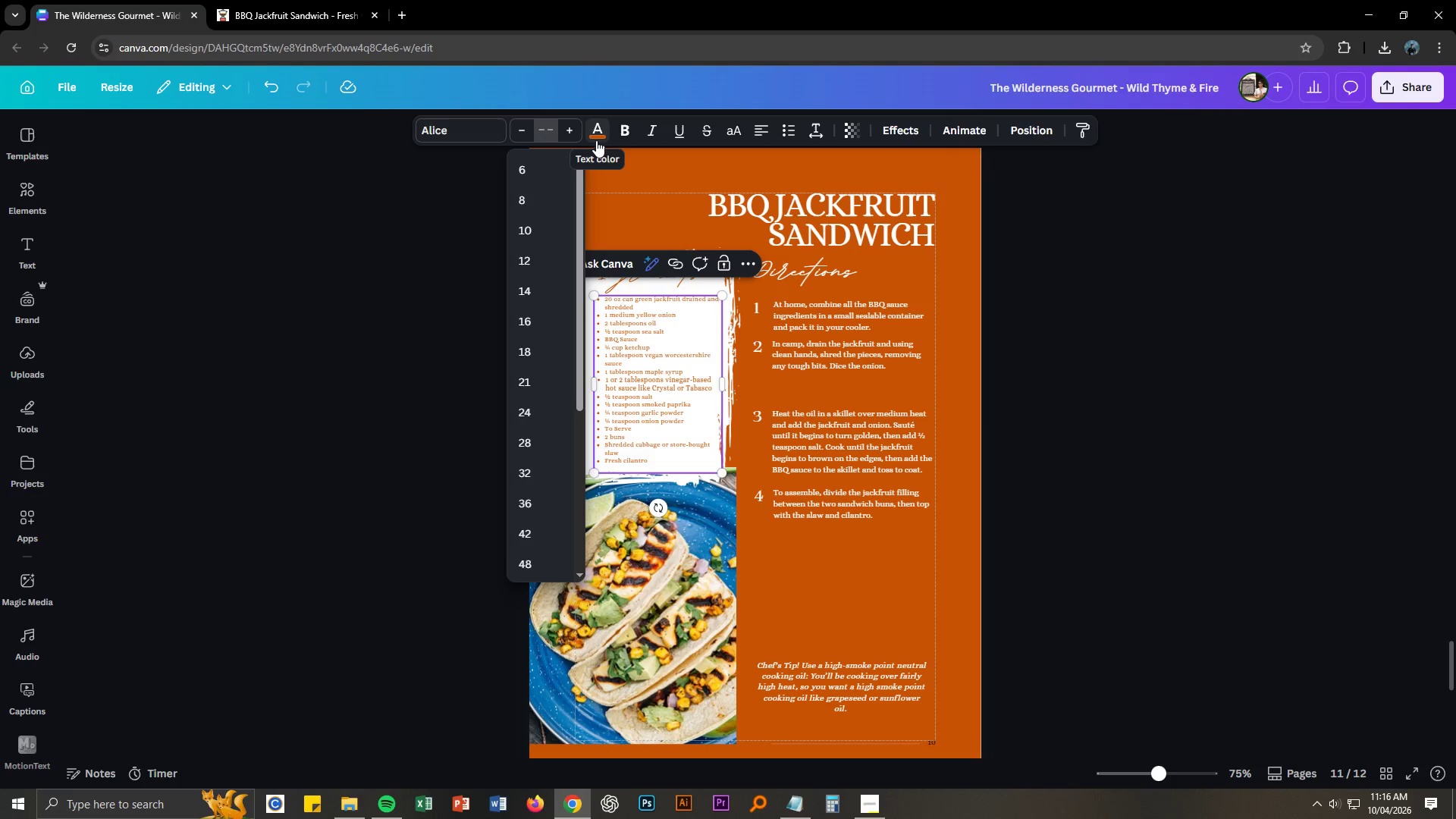 
key(Numpad9)
 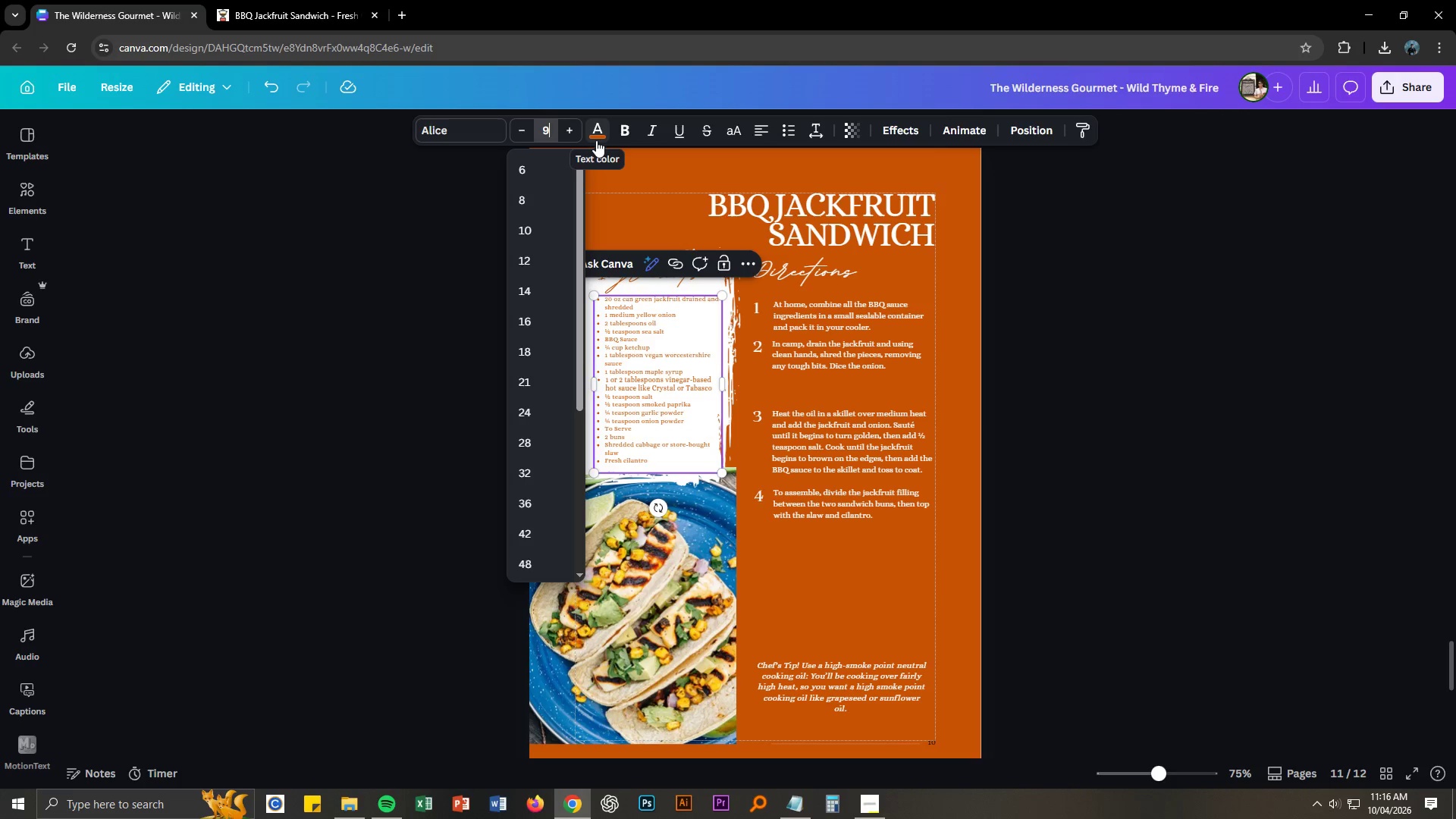 
key(NumpadEnter)
 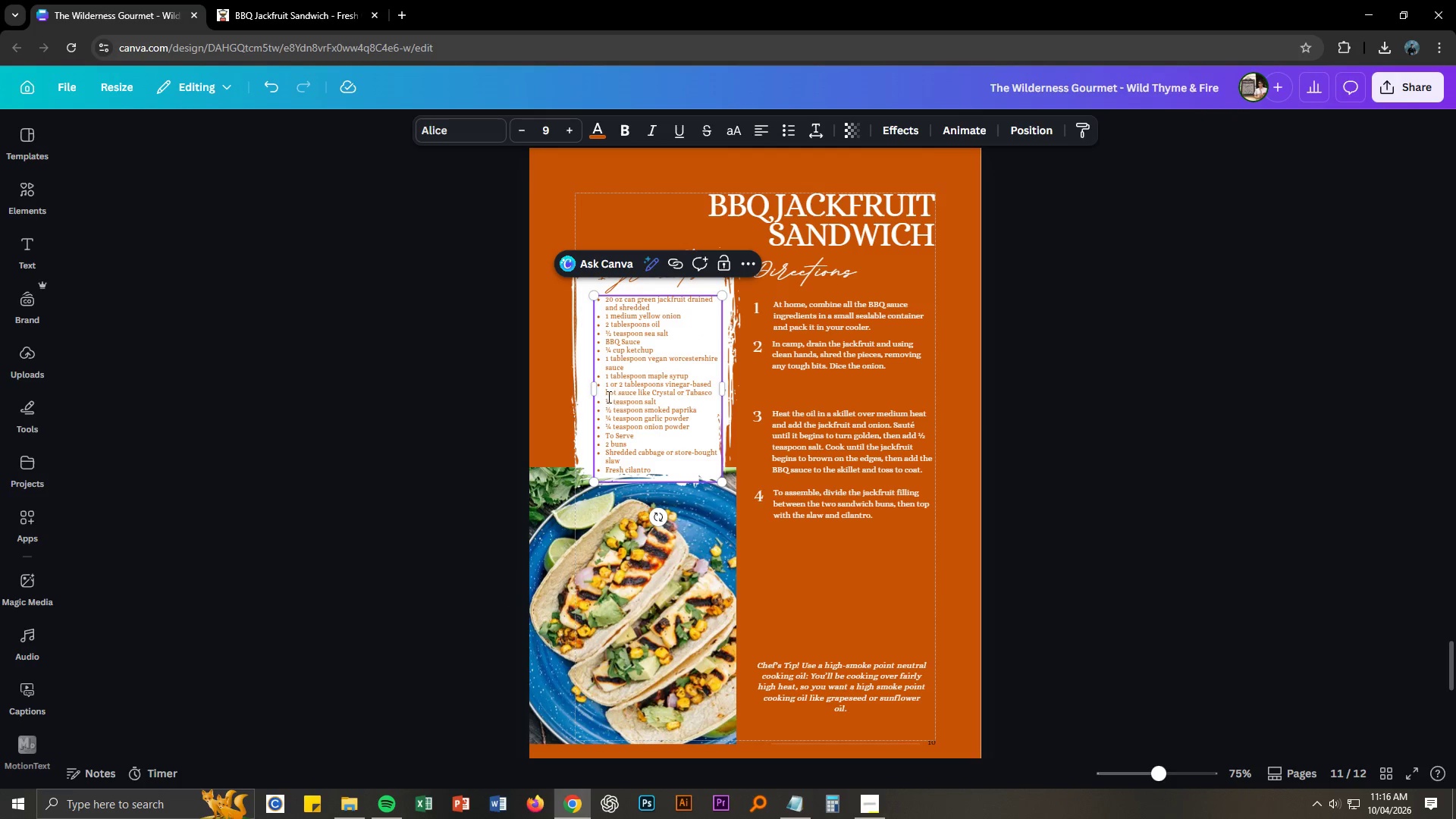 
left_click_drag(start_coordinate=[593, 391], to_coordinate=[581, 391])
 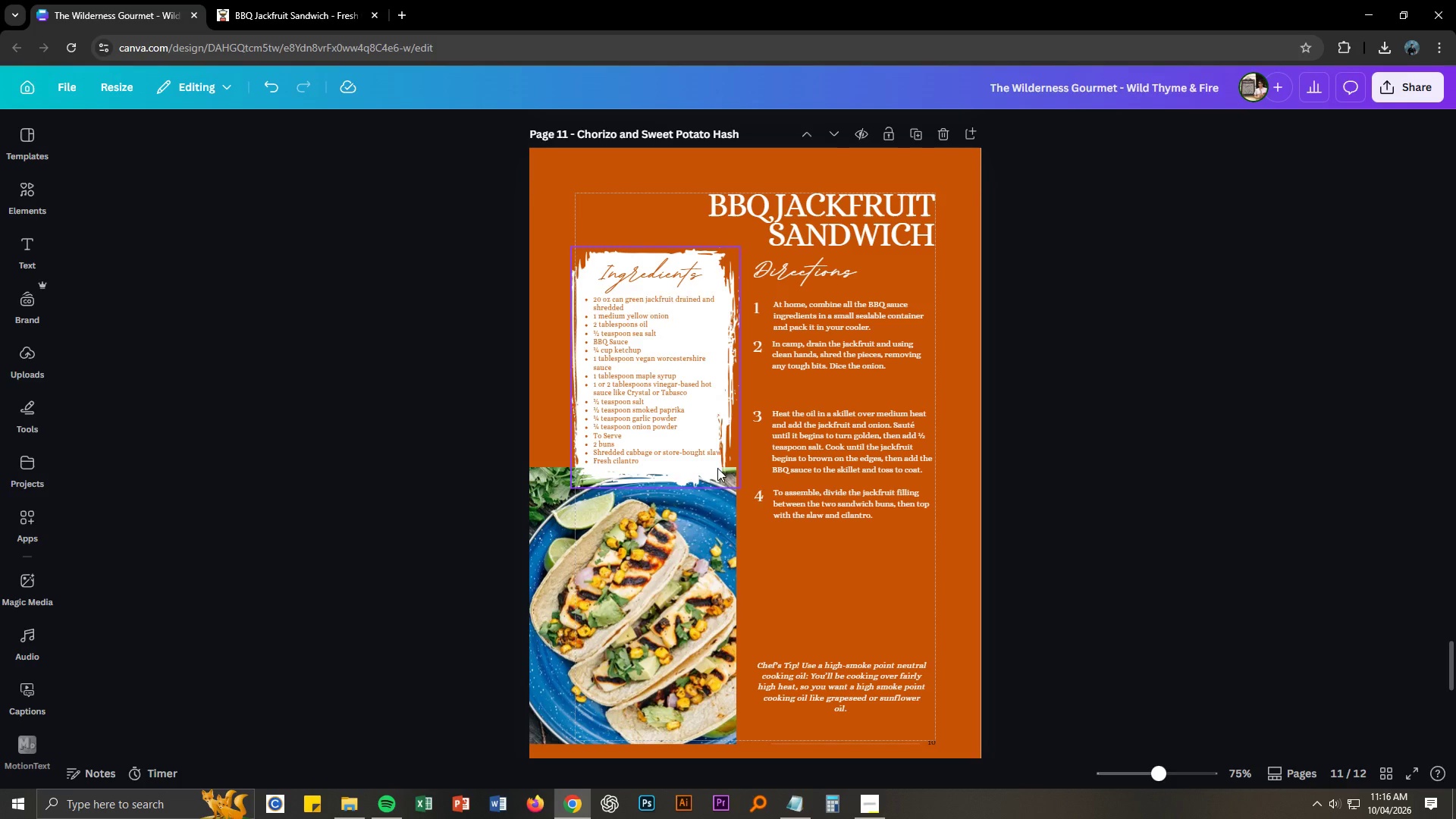 
left_click_drag(start_coordinate=[684, 454], to_coordinate=[680, 453])
 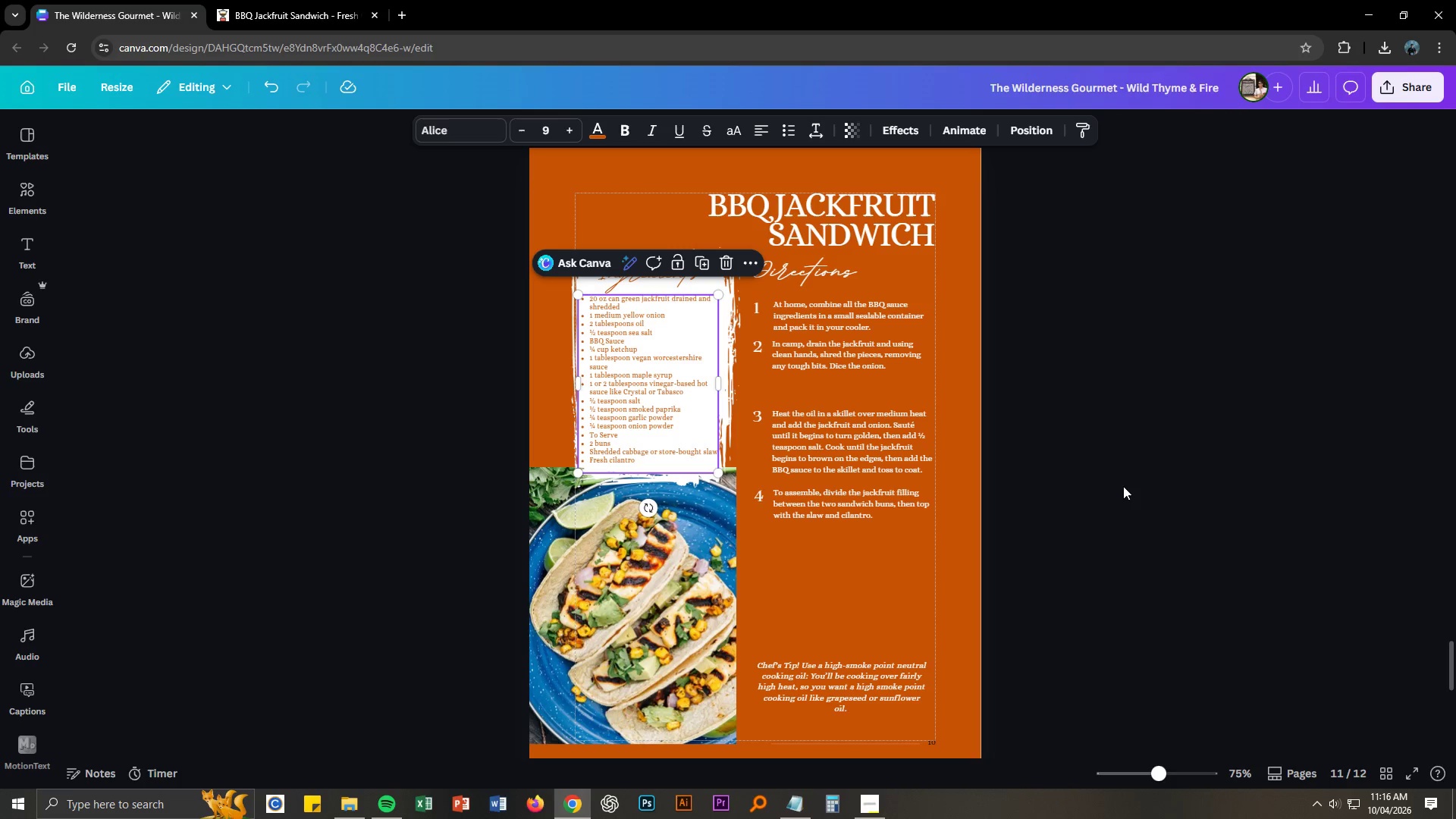 
hold_key(key=ControlLeft, duration=1.52)
 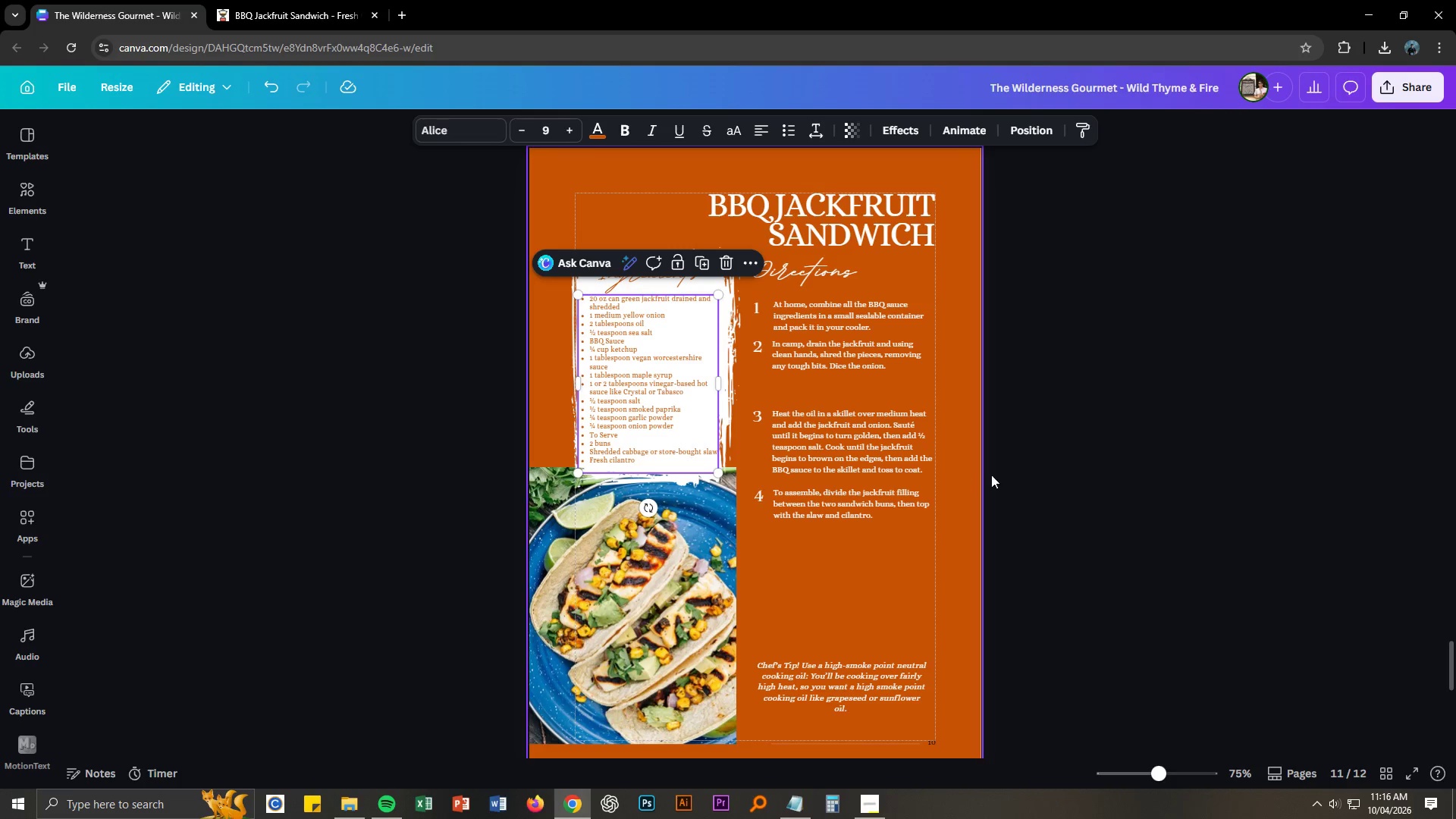 
hold_key(key=ControlLeft, duration=0.34)
 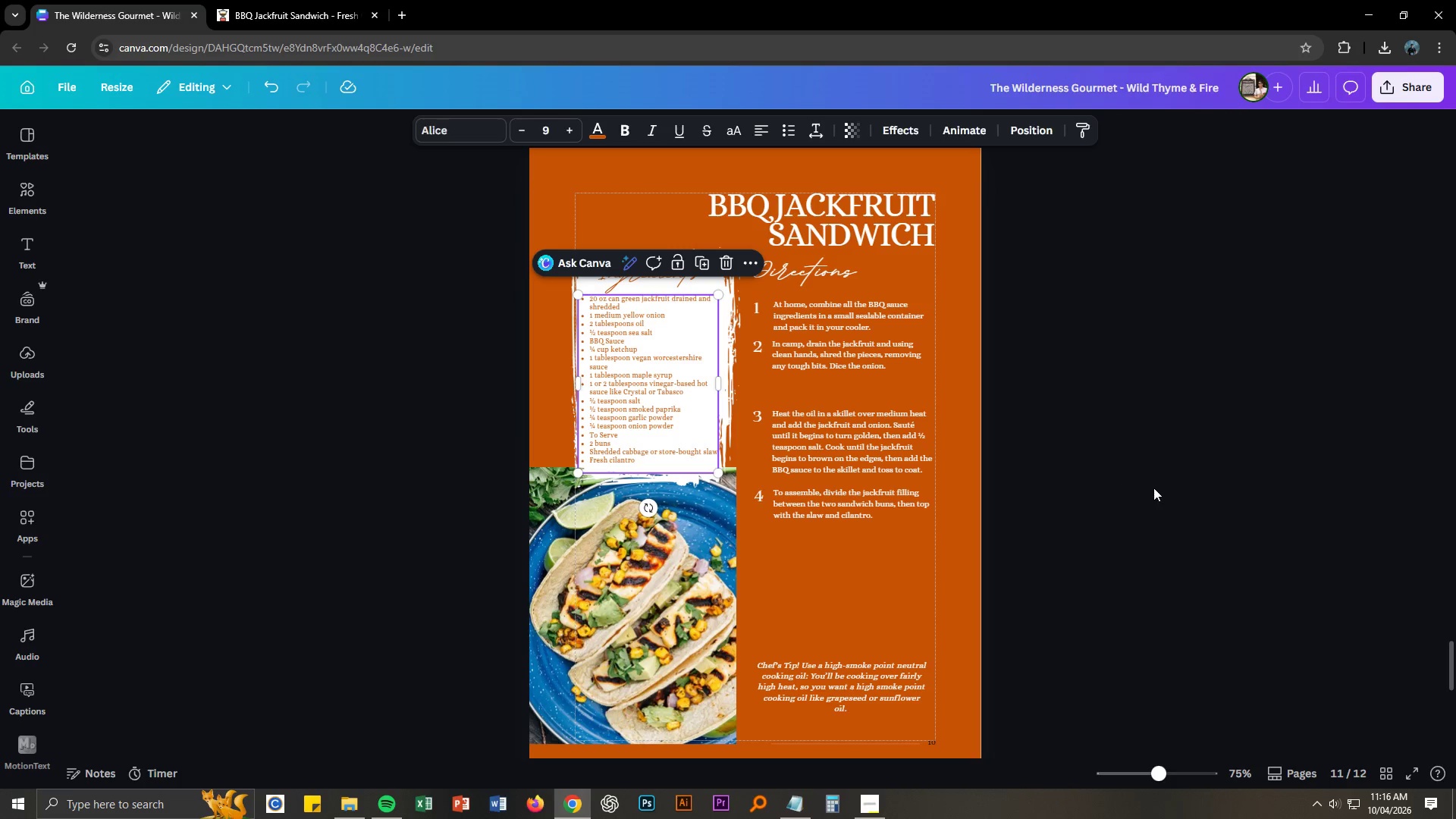 
left_click([1153, 488])
 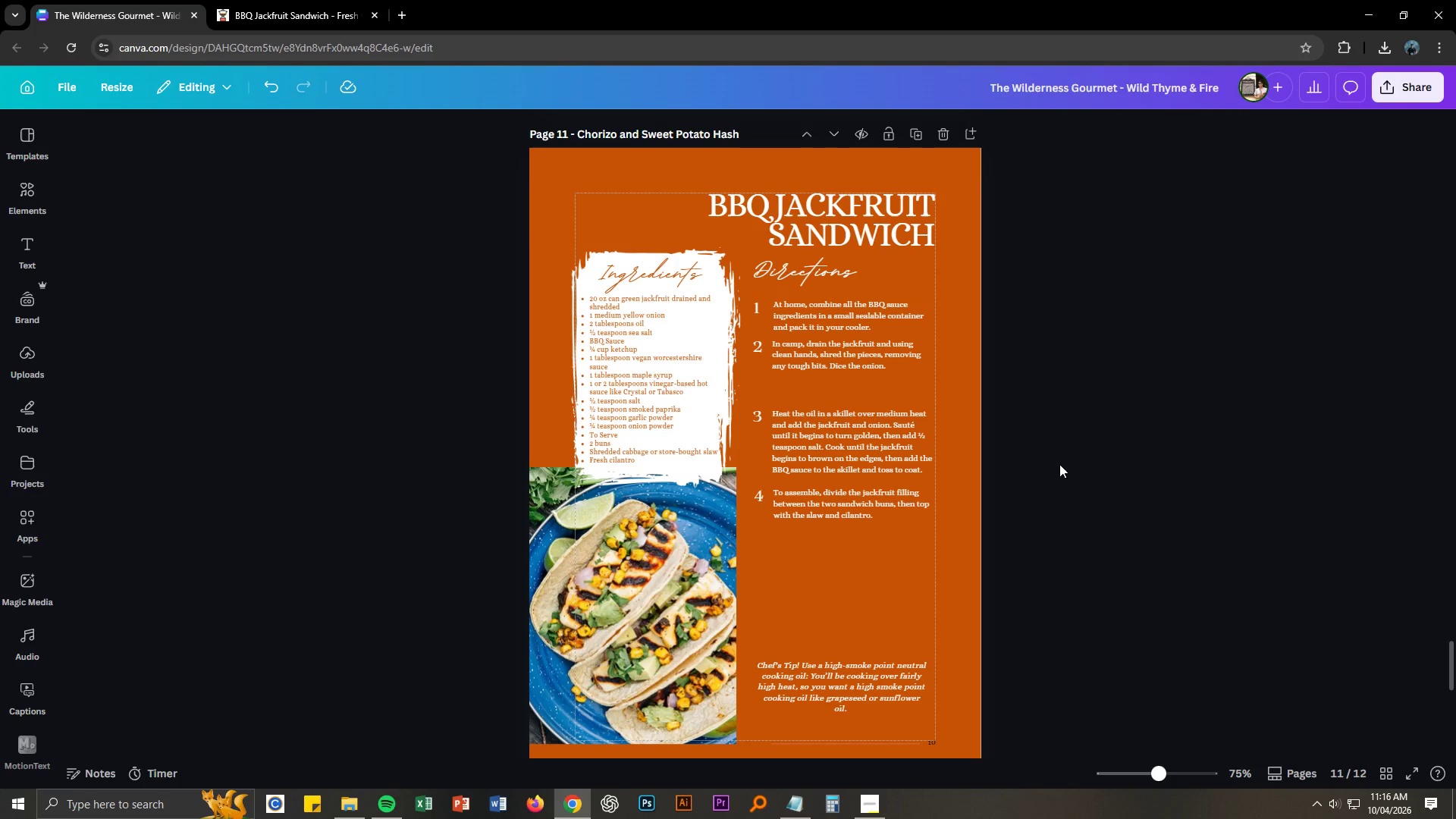 
left_click([659, 361])
 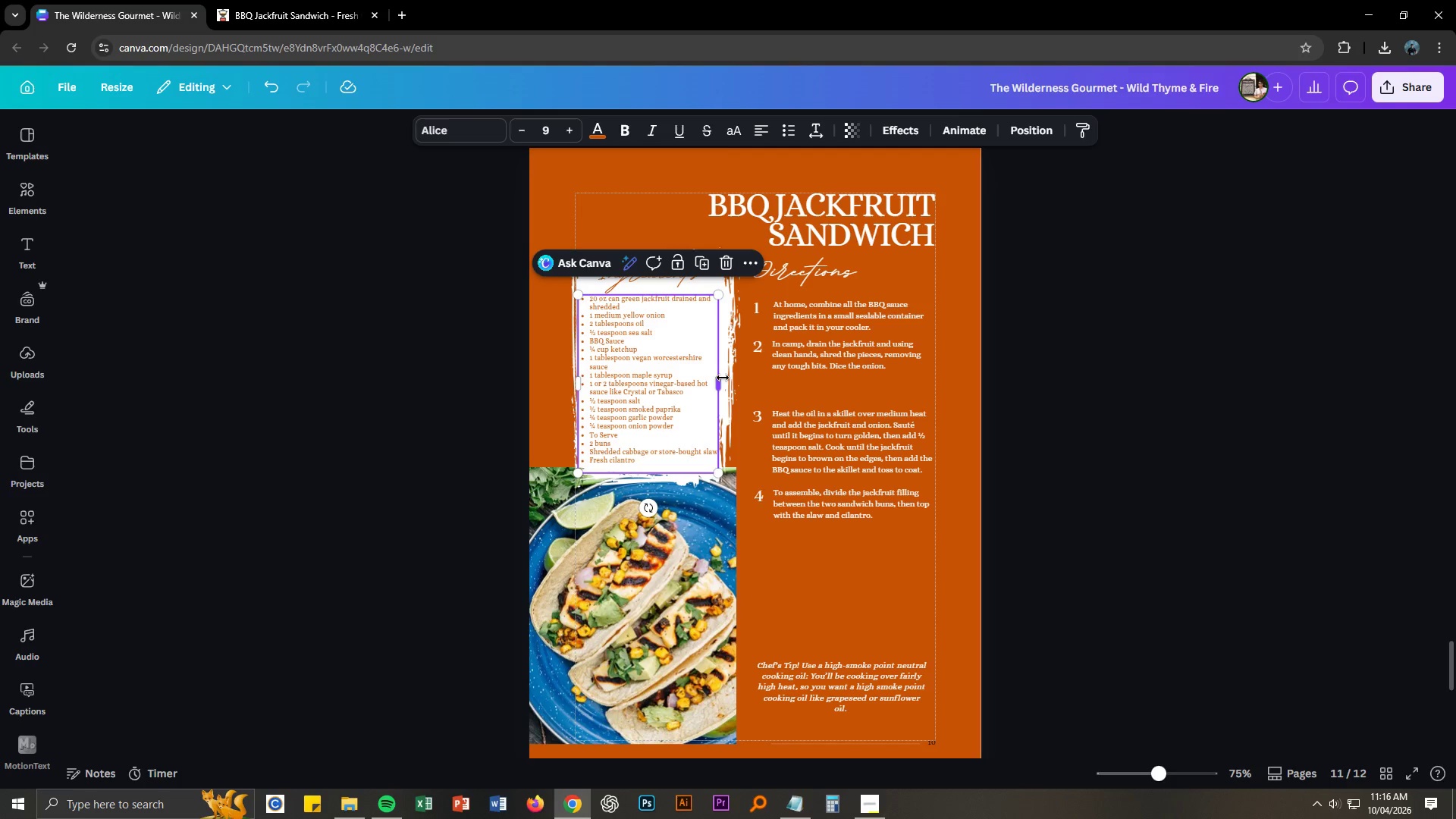 
left_click_drag(start_coordinate=[722, 378], to_coordinate=[726, 378])
 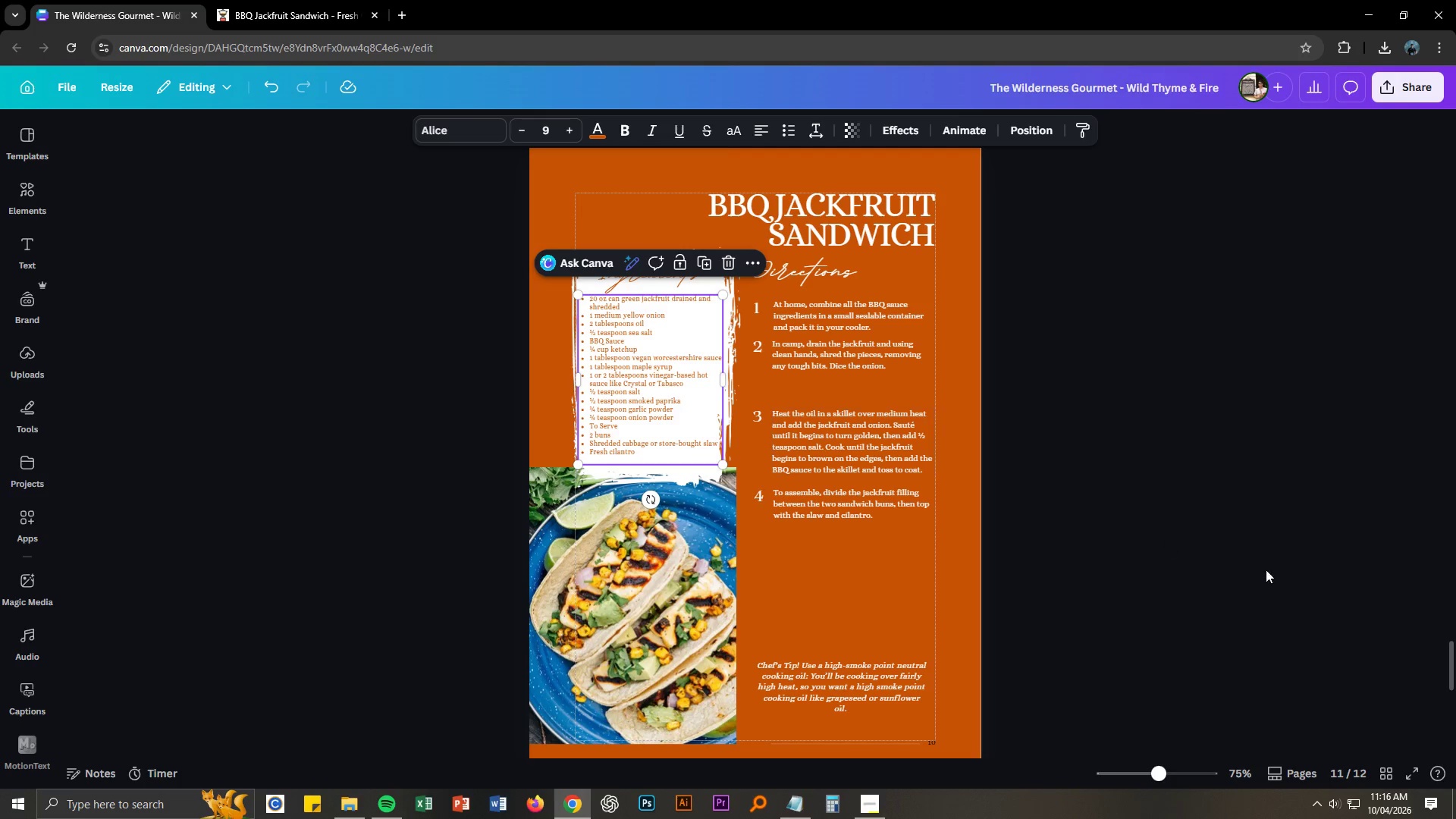 
left_click([1281, 573])
 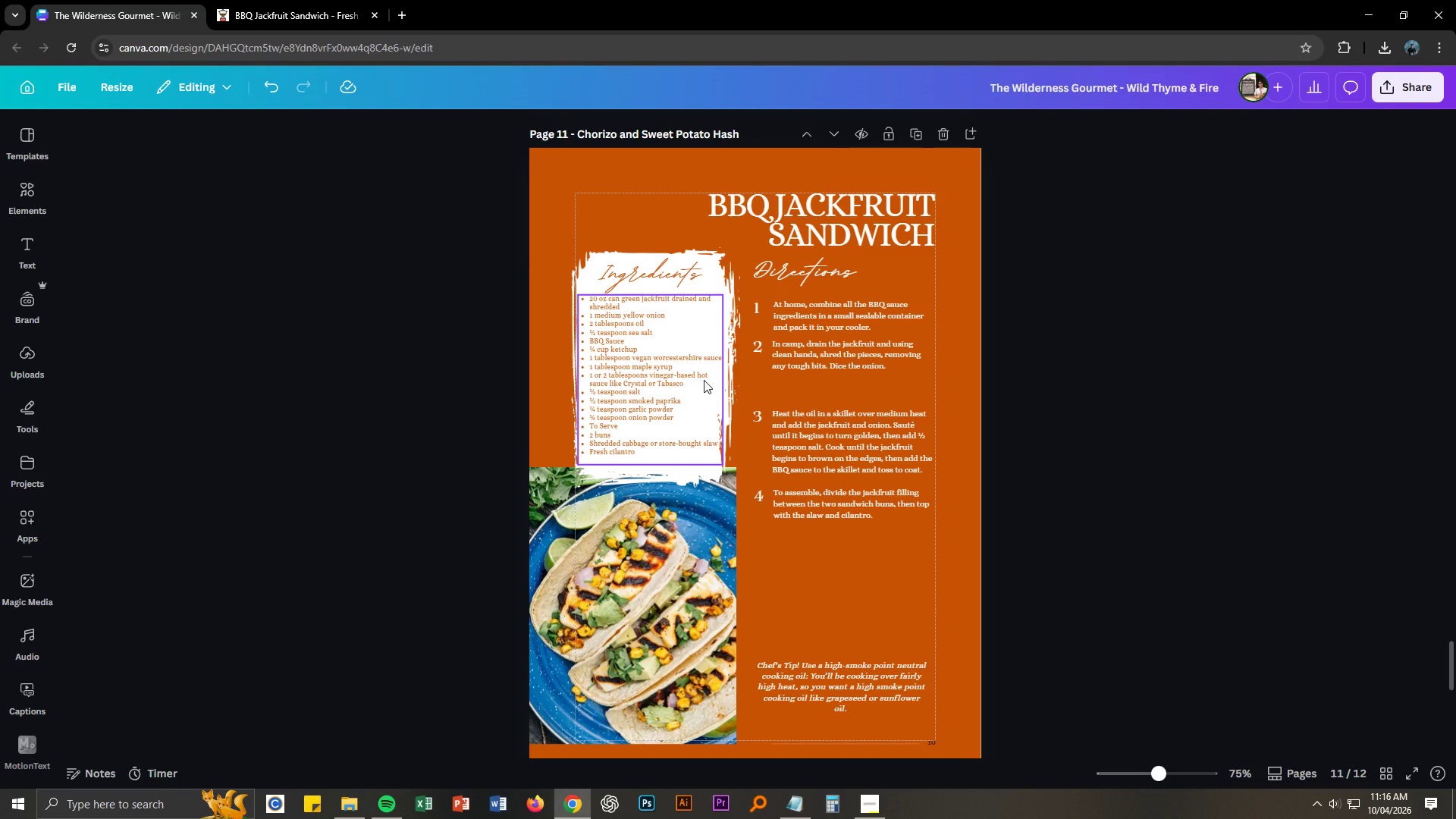 
left_click_drag(start_coordinate=[704, 380], to_coordinate=[703, 384])
 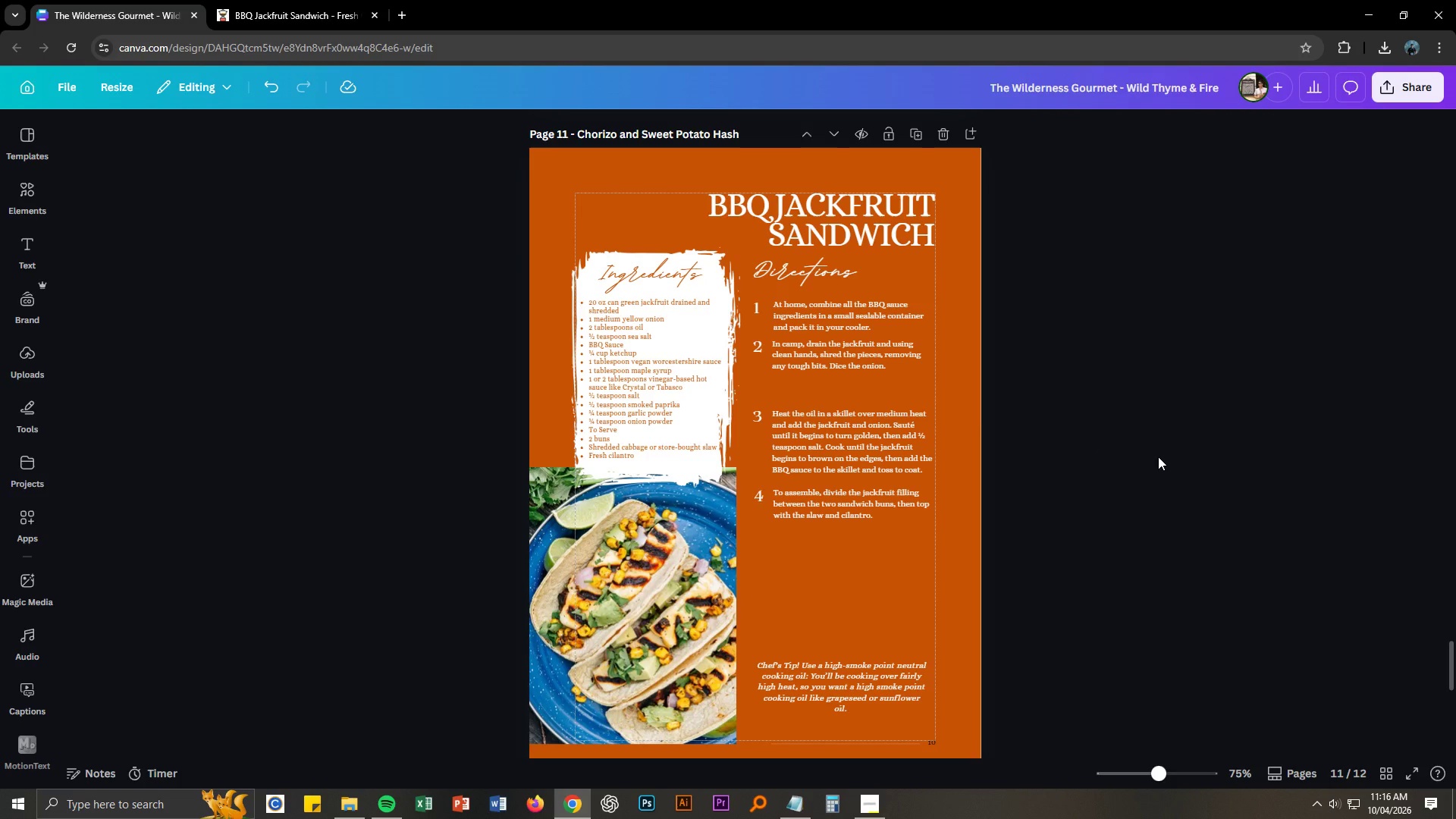 
hold_key(key=ControlLeft, duration=1.5)
 